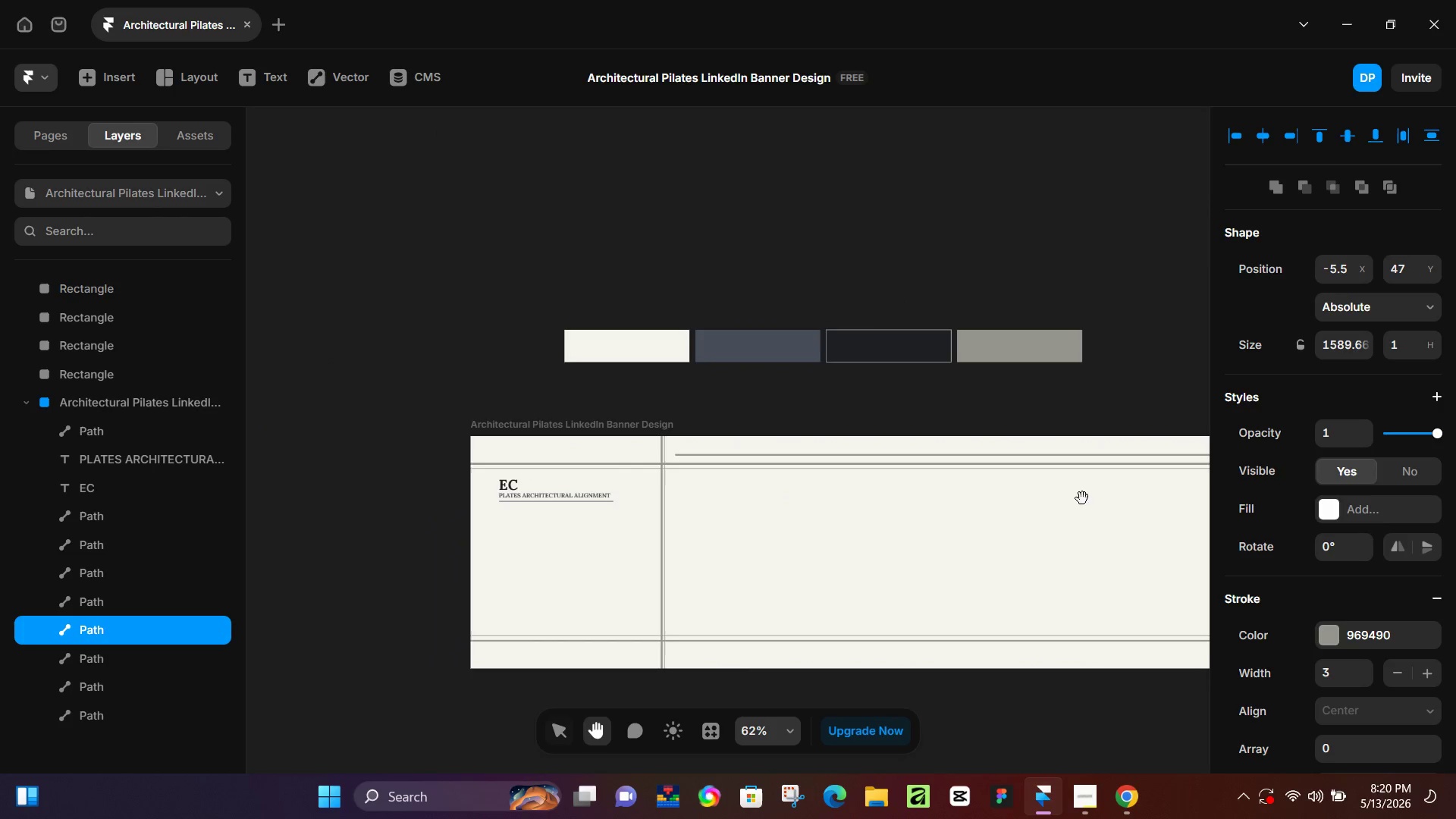 
left_click_drag(start_coordinate=[1072, 505], to_coordinate=[738, 488])
 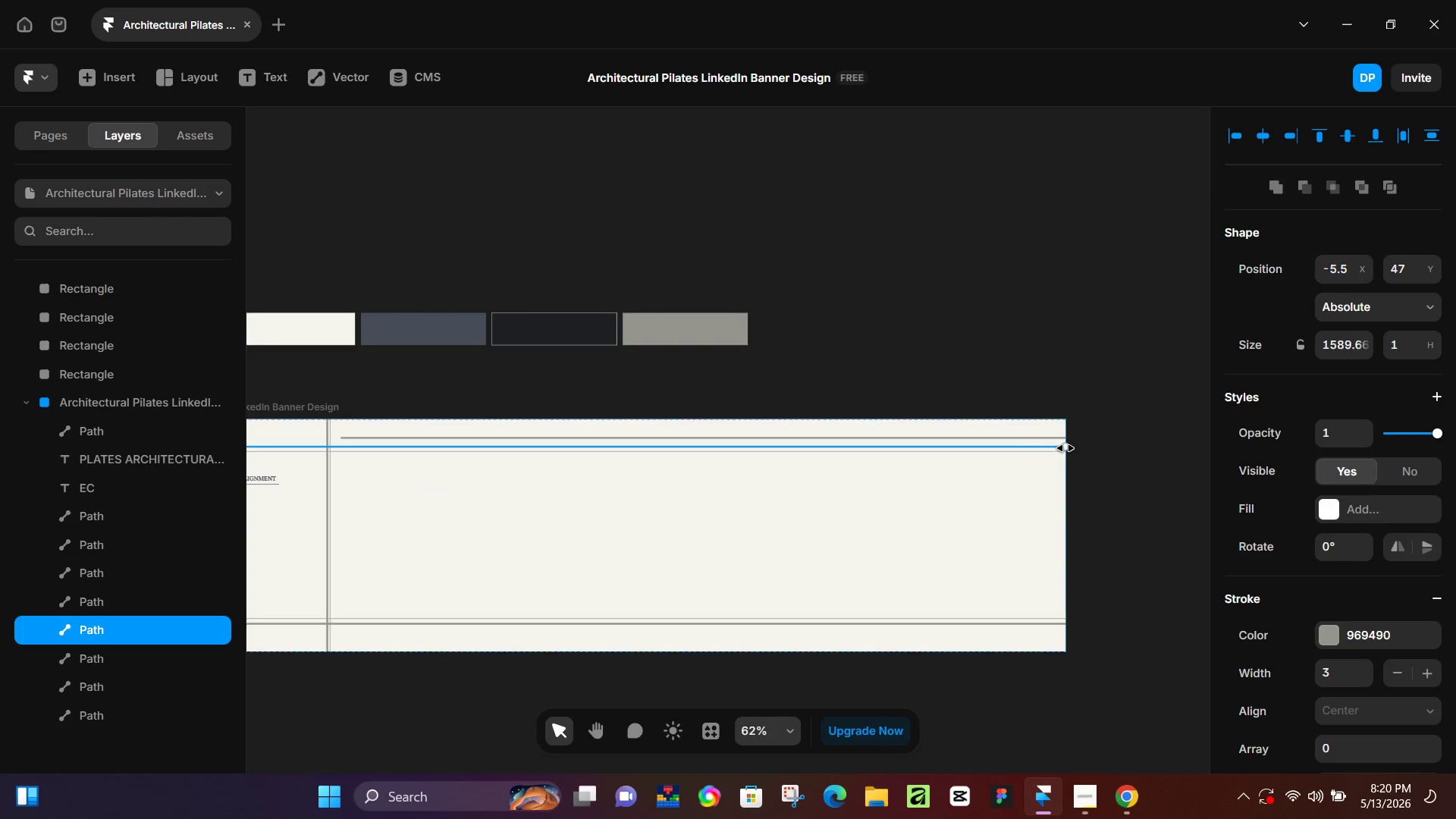 
left_click_drag(start_coordinate=[1065, 448], to_coordinate=[384, 435])
 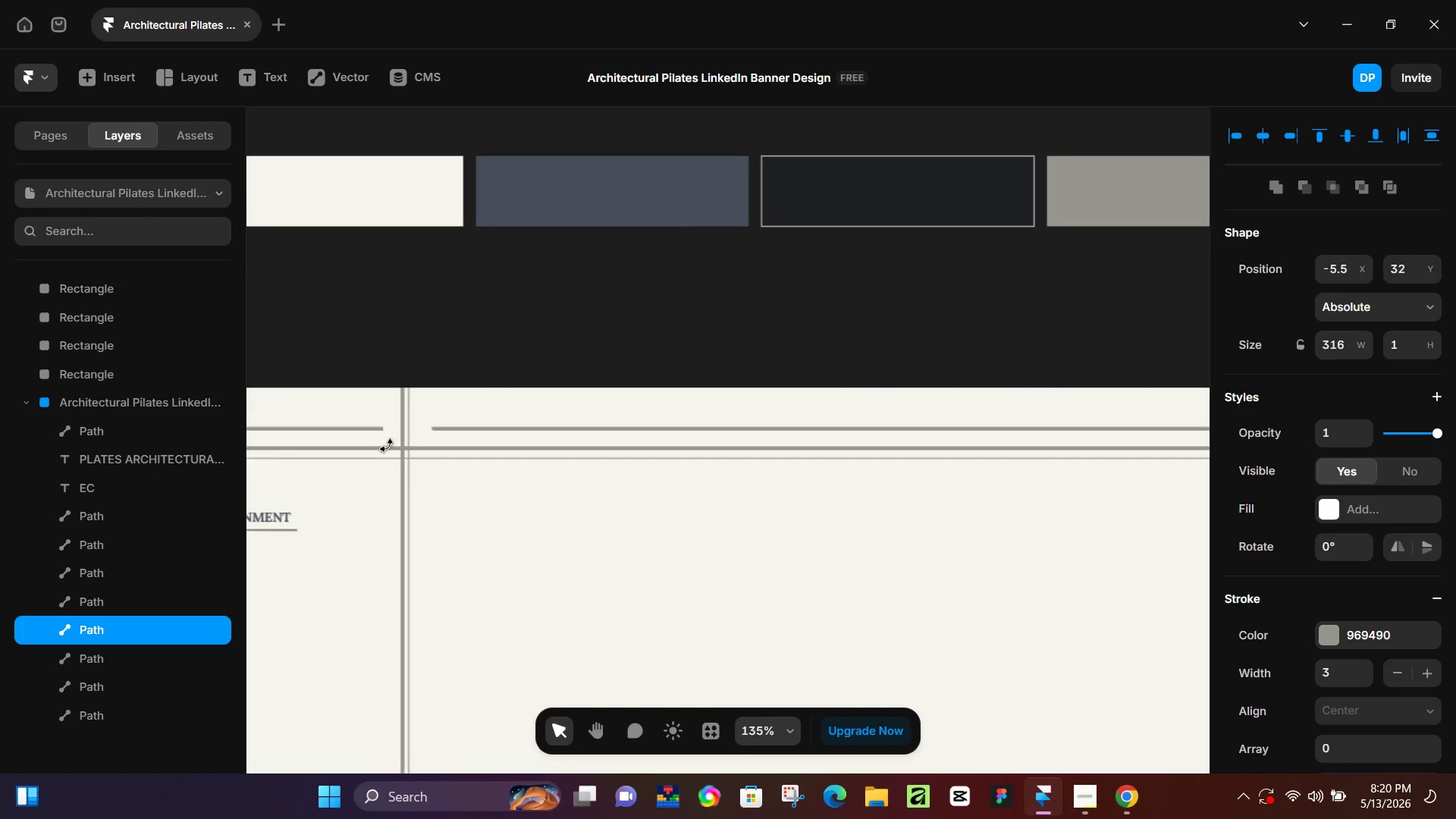 
hold_key(key=ShiftLeft, duration=0.77)
 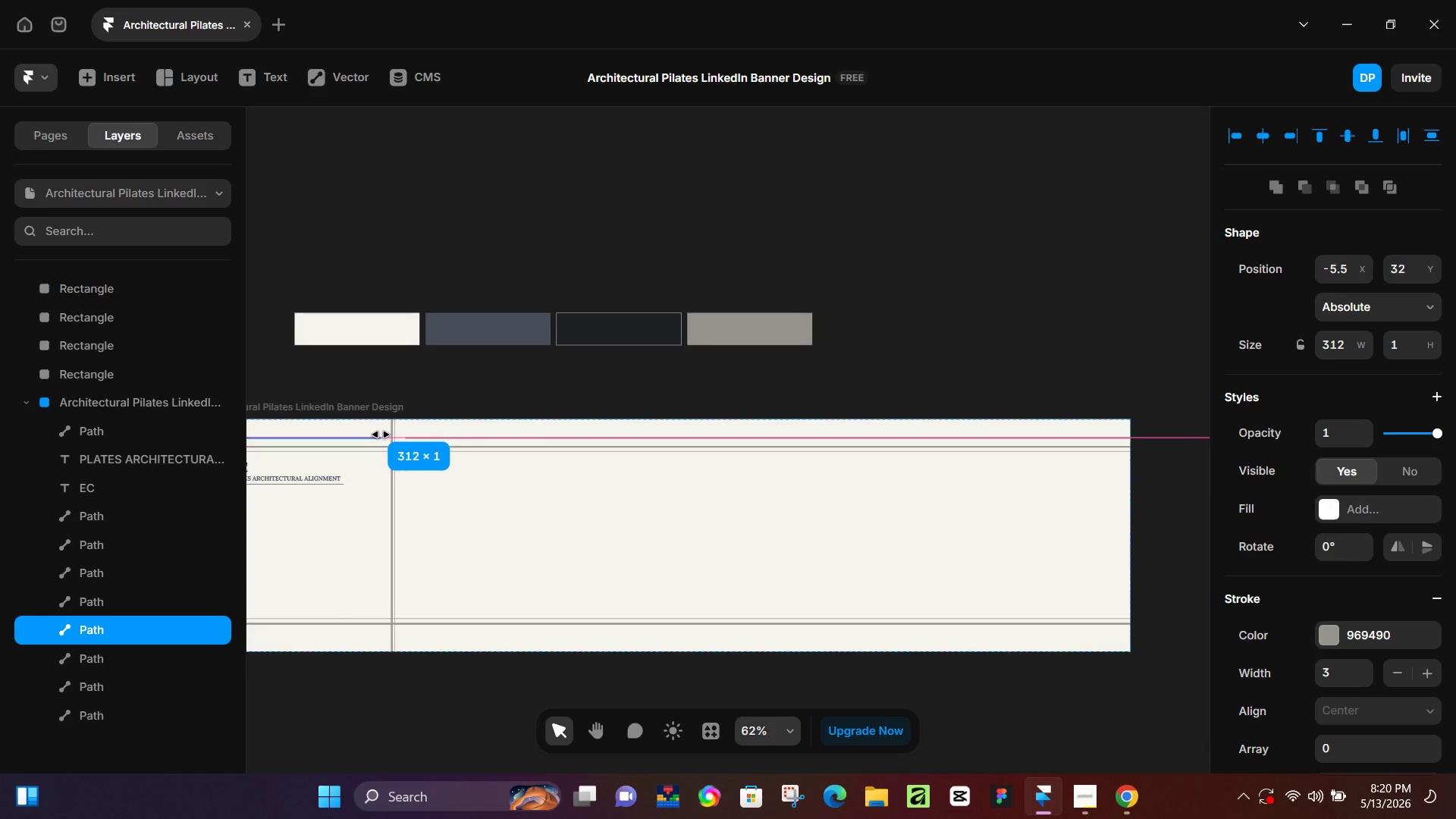 
hold_key(key=ControlLeft, duration=1.51)
scroll: coordinate [388, 446], scroll_direction: up, amount: 13.0
 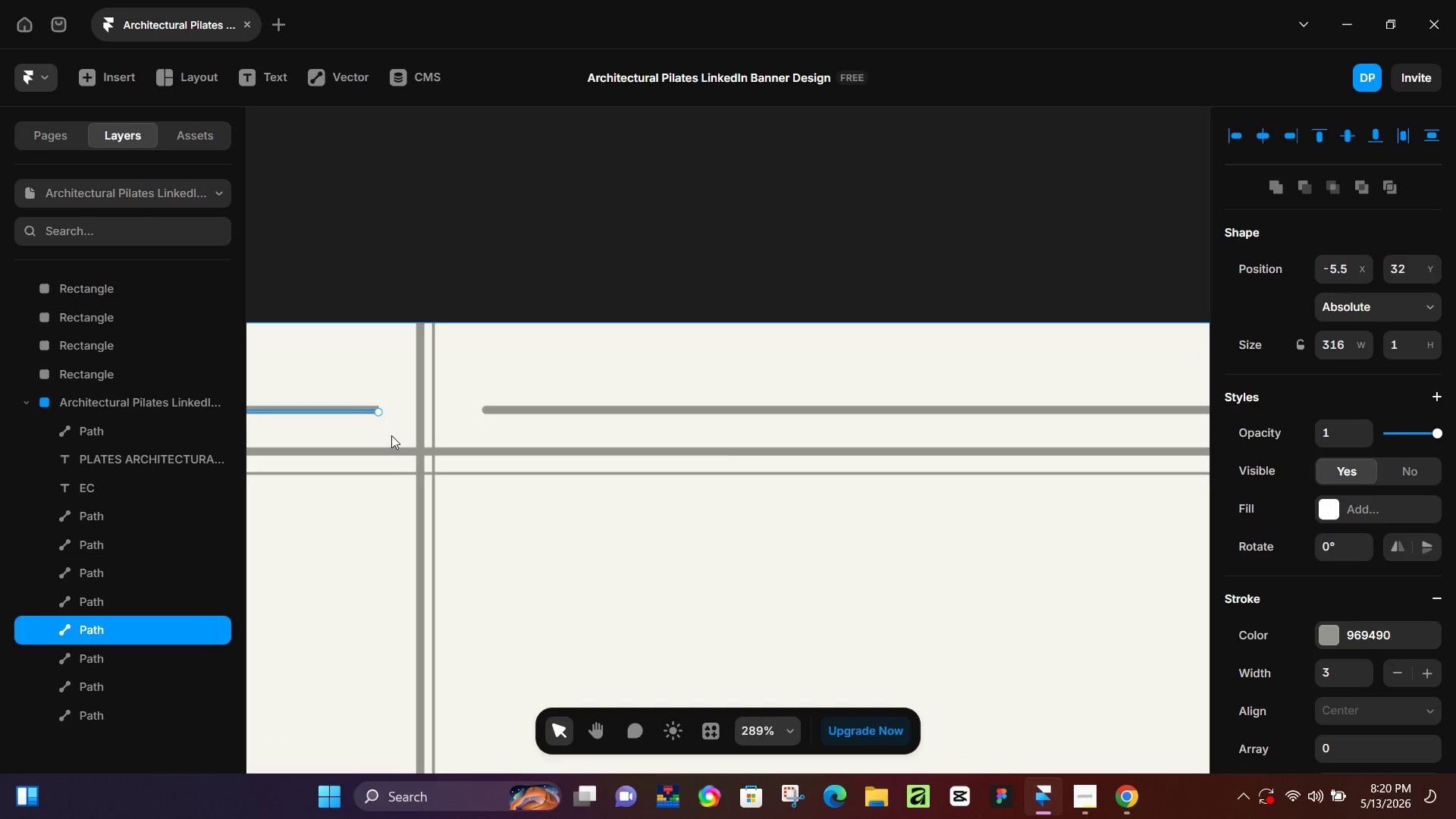 
key(Control+ControlLeft)
 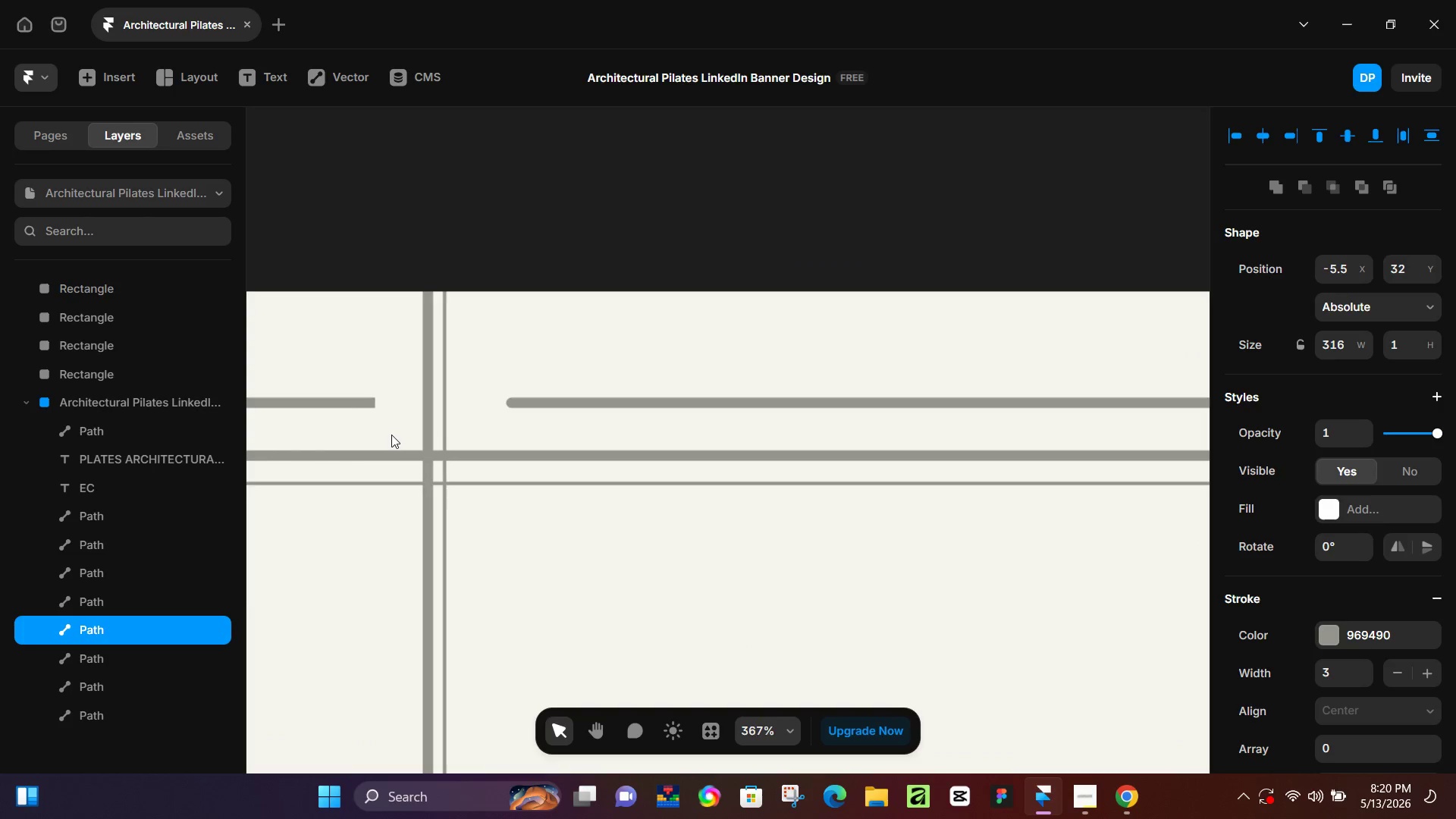 
key(Control+ControlLeft)
 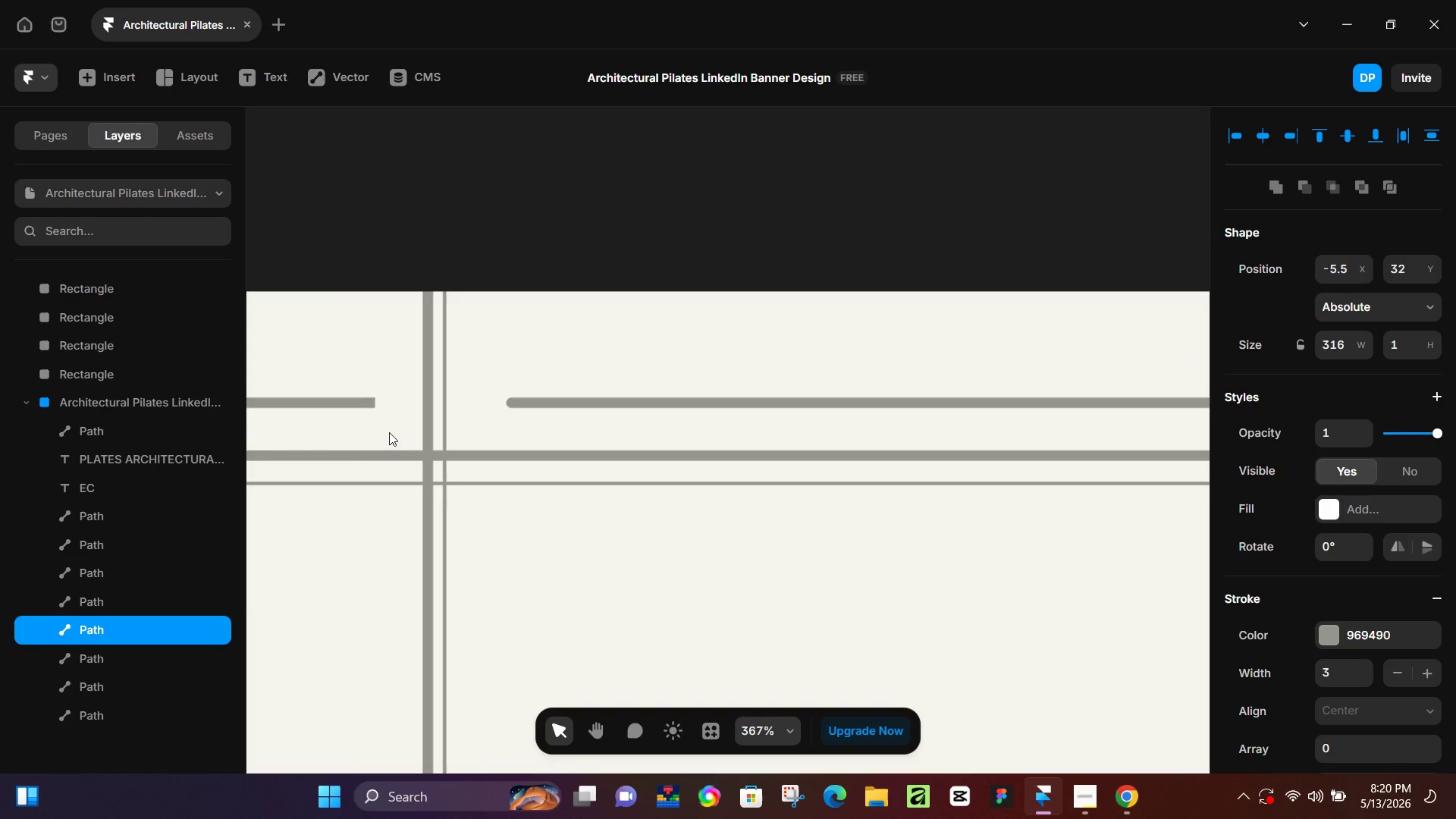 
key(Control+ControlLeft)
 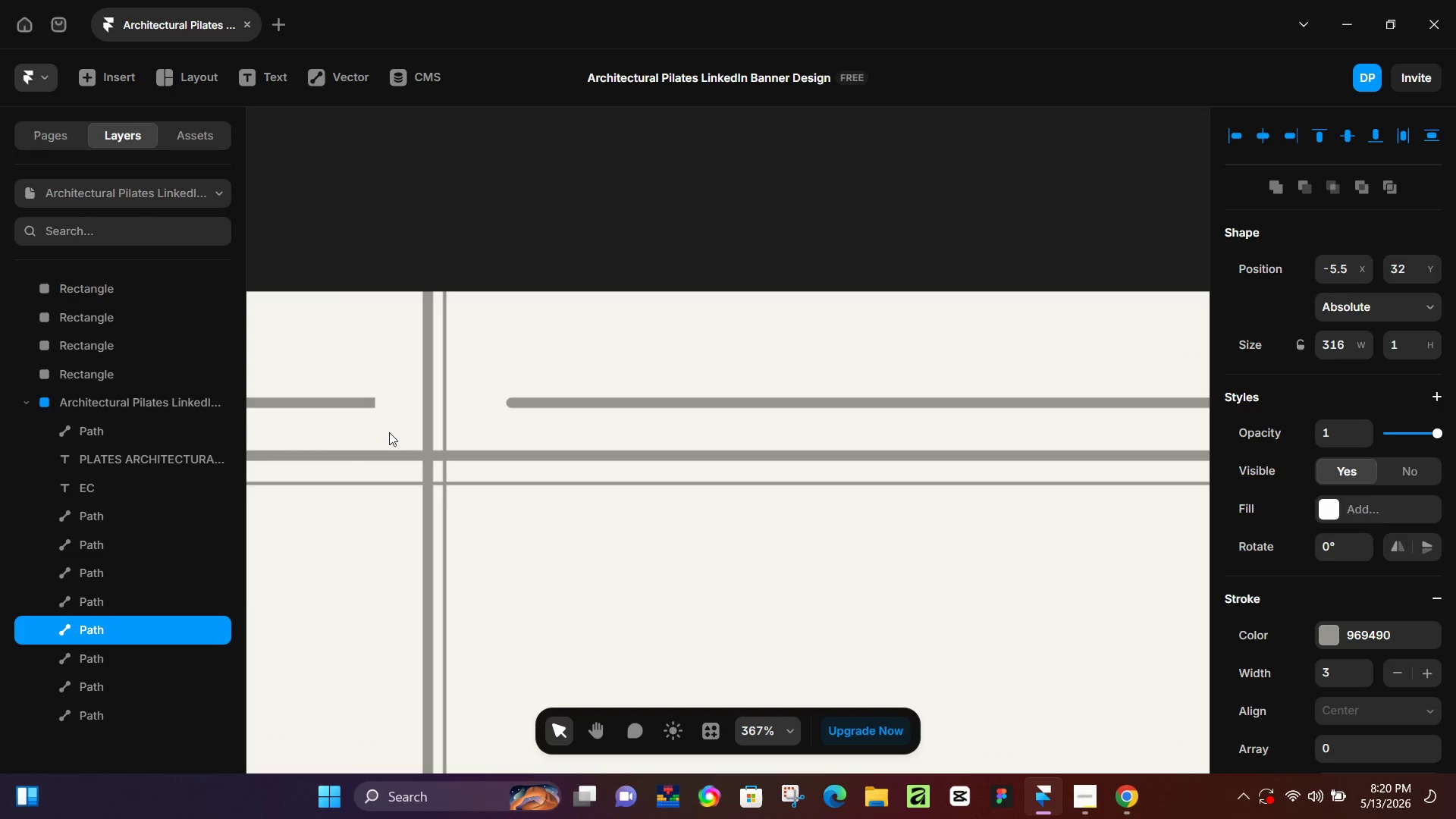 
key(Control+ControlLeft)
 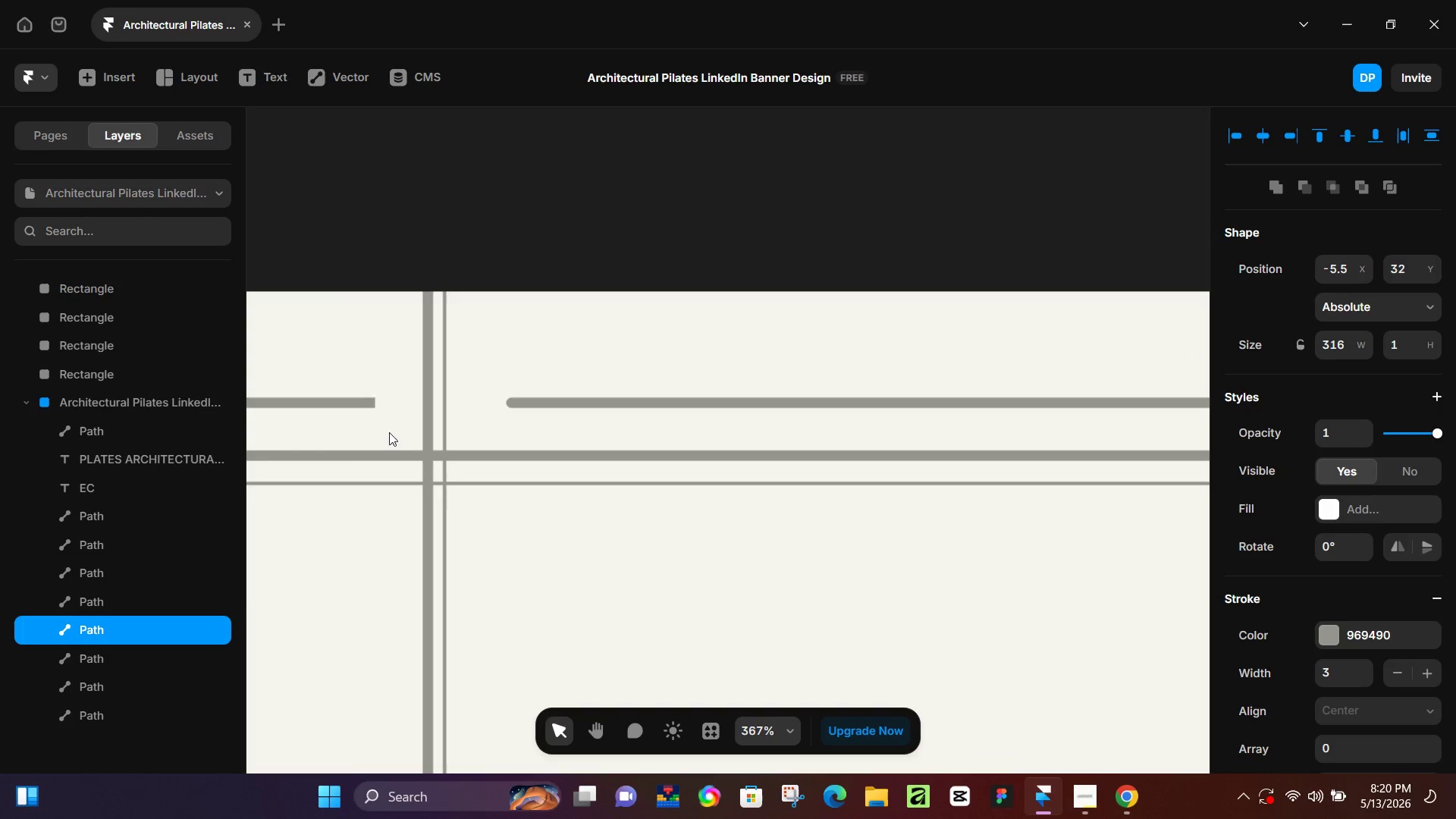 
key(Control+ControlLeft)
 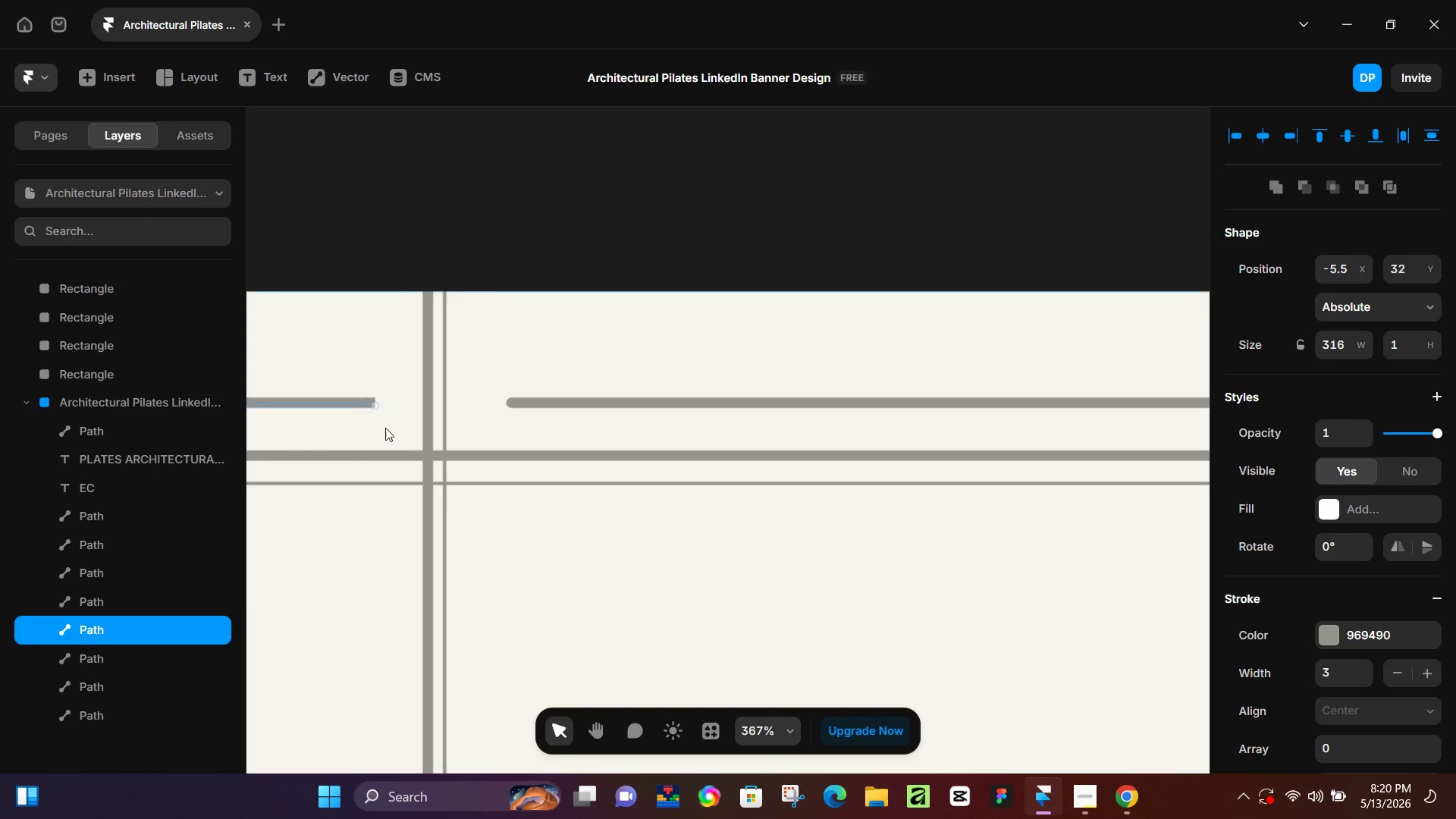 
key(Control+ControlLeft)
 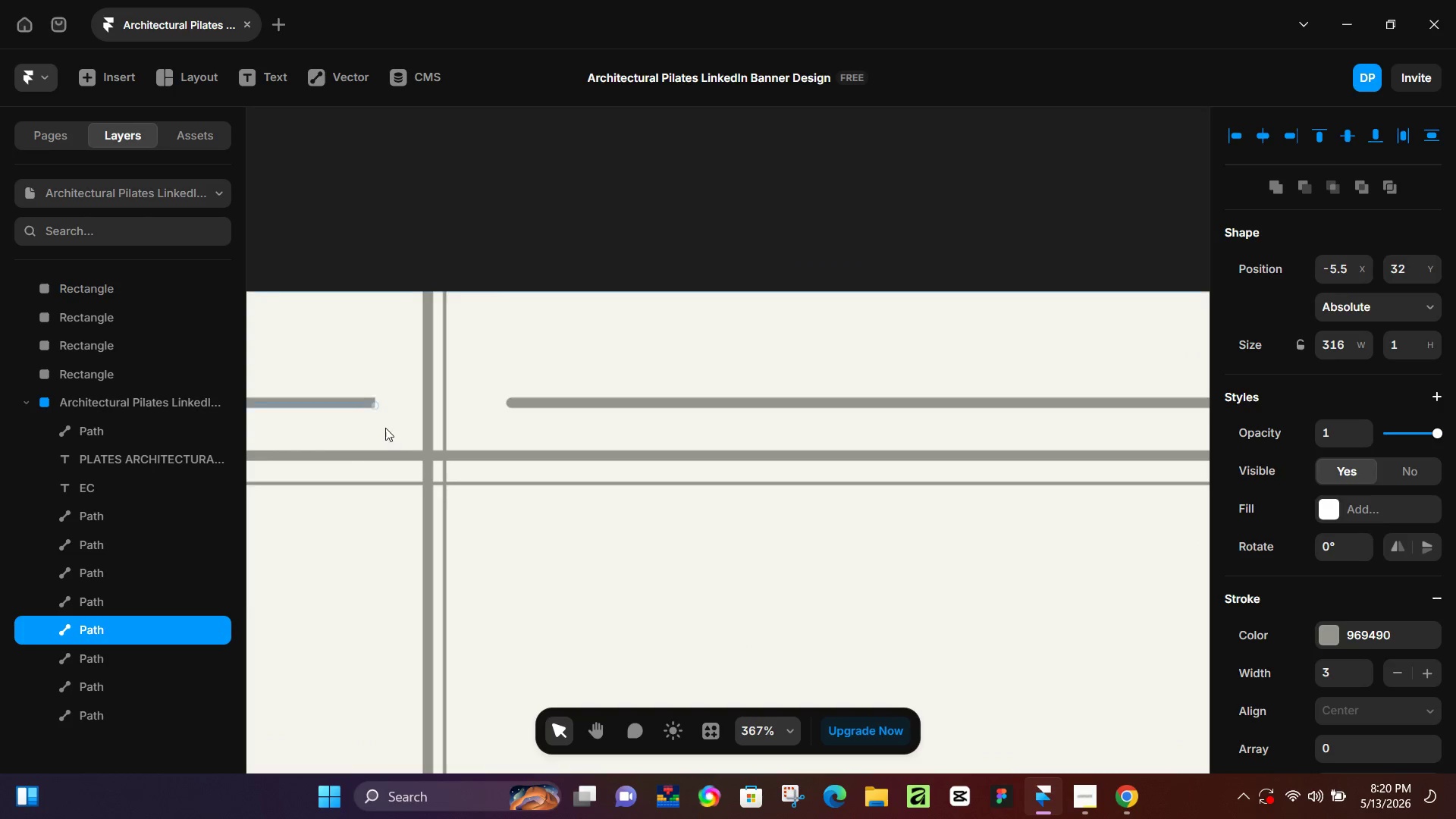 
key(Control+ControlLeft)
 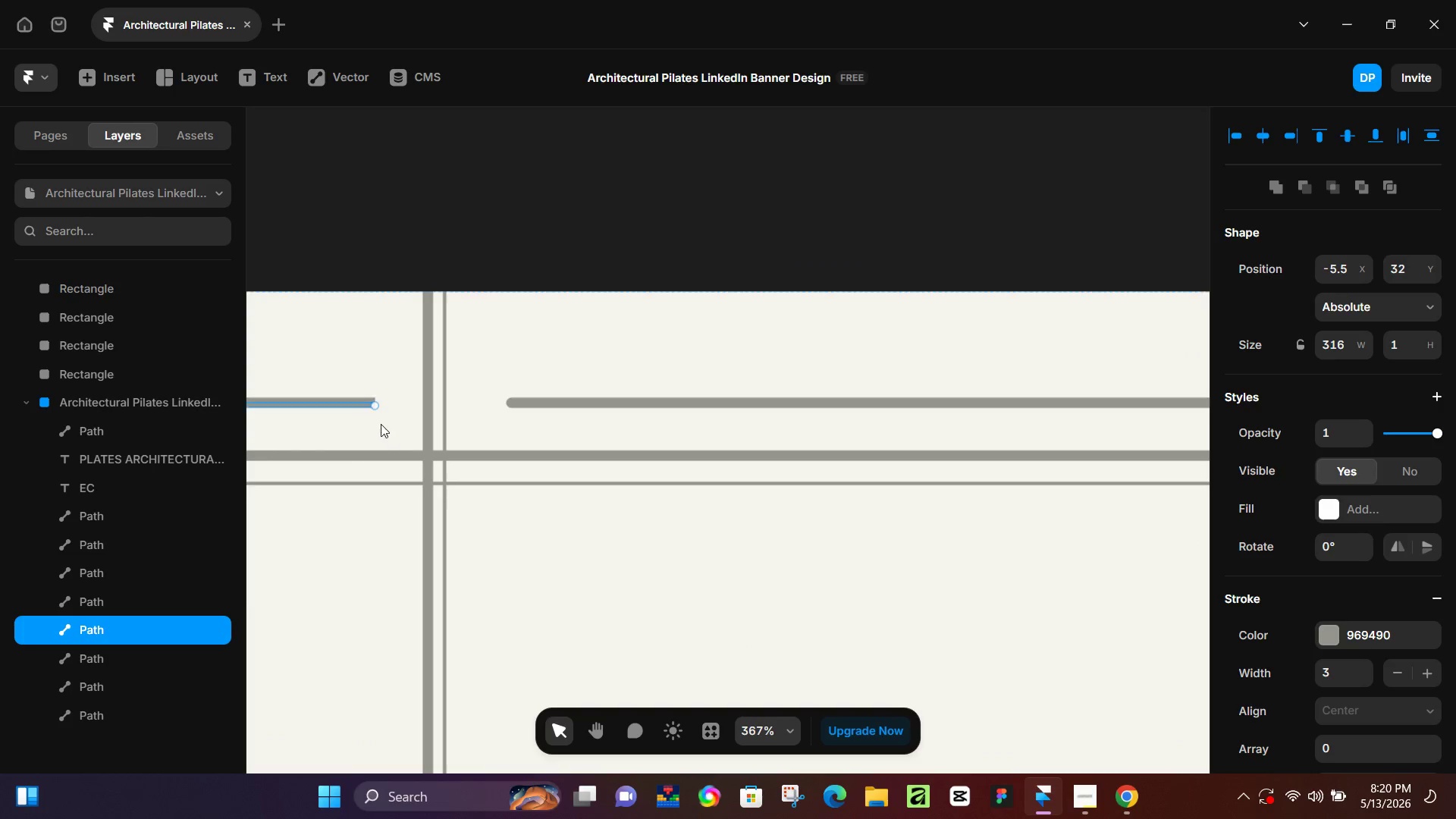 
key(Control+ControlLeft)
 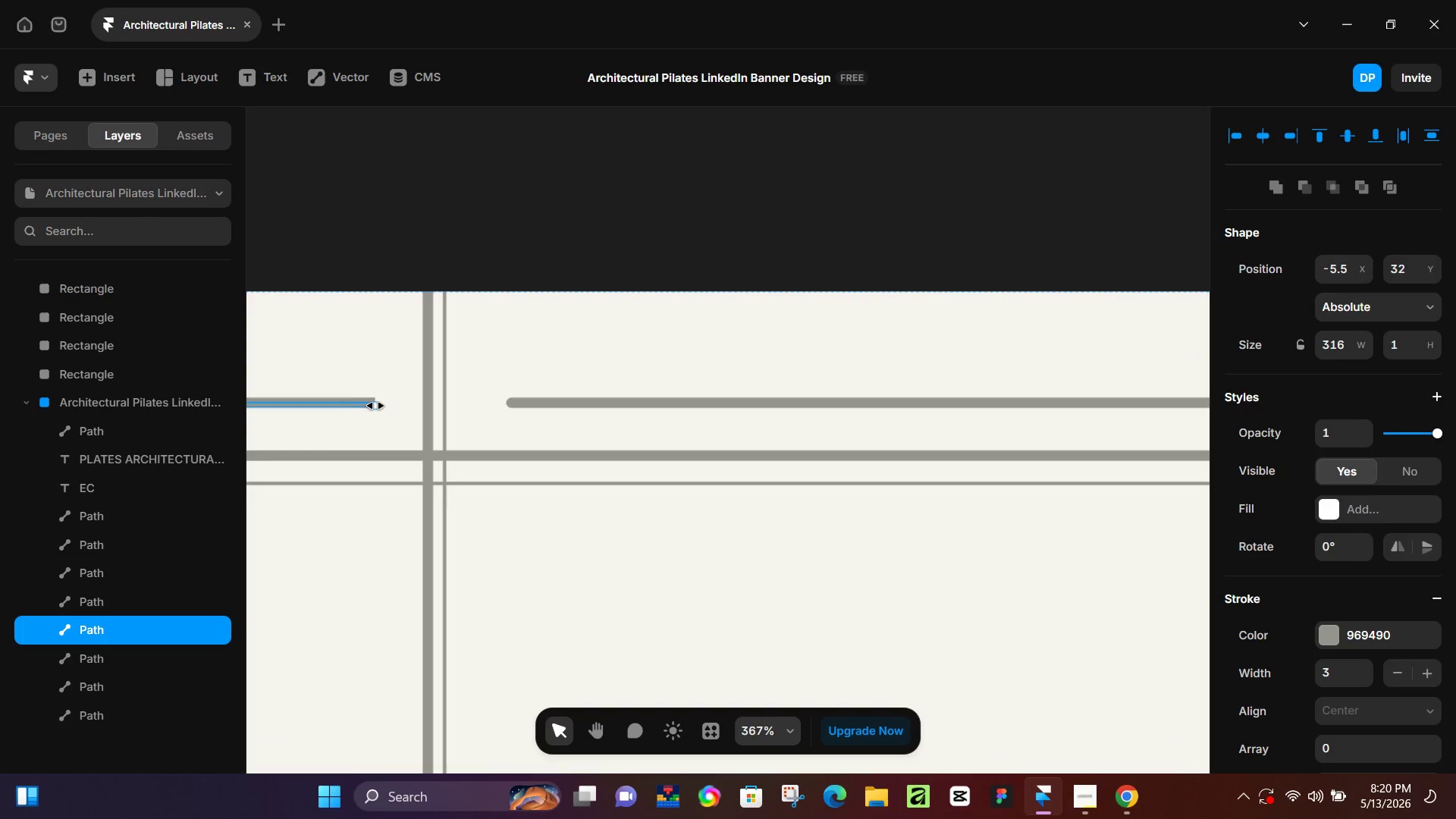 
scroll: coordinate [391, 435], scroll_direction: up, amount: 2.0
 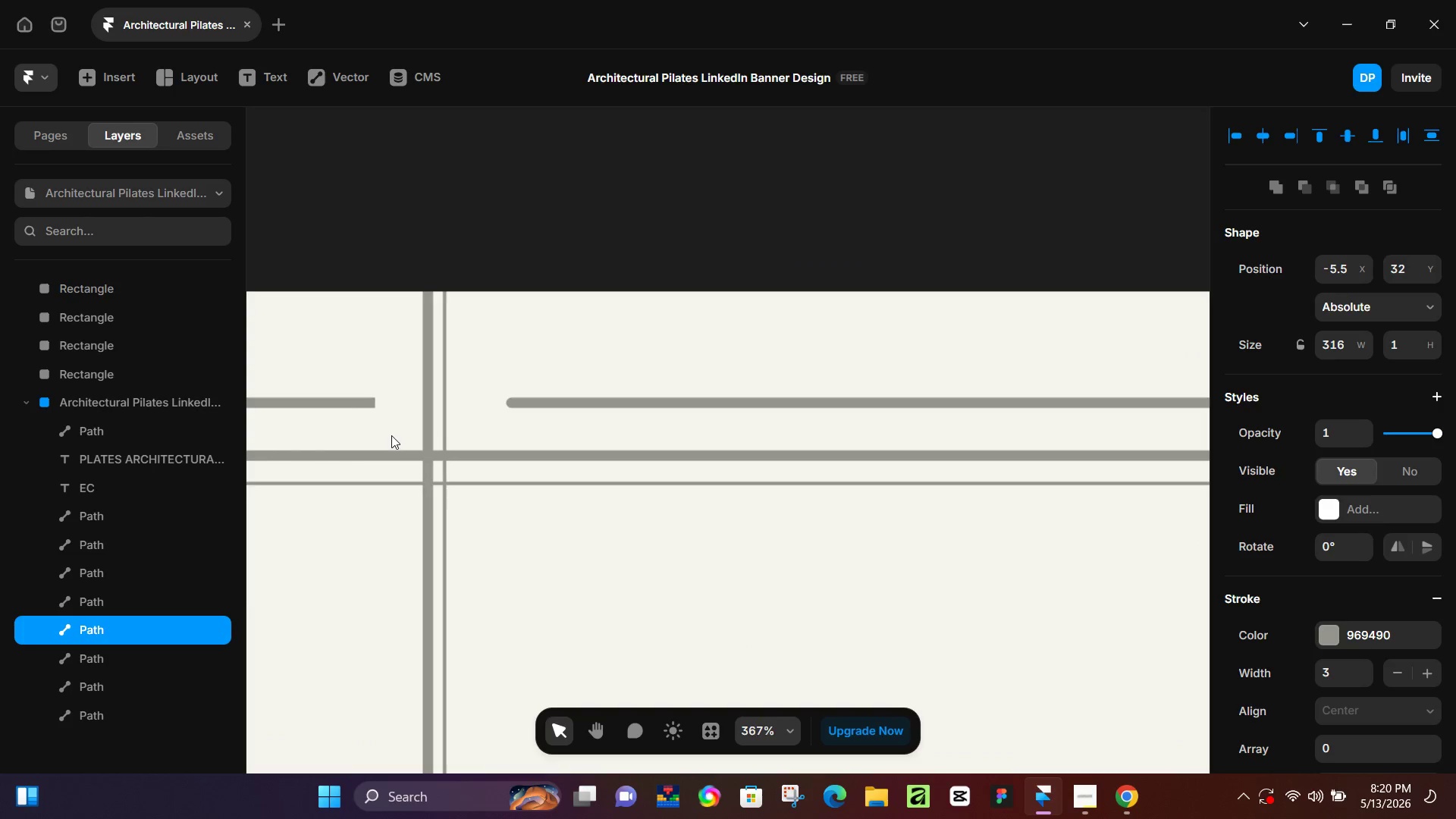 
left_click_drag(start_coordinate=[375, 406], to_coordinate=[344, 406])
 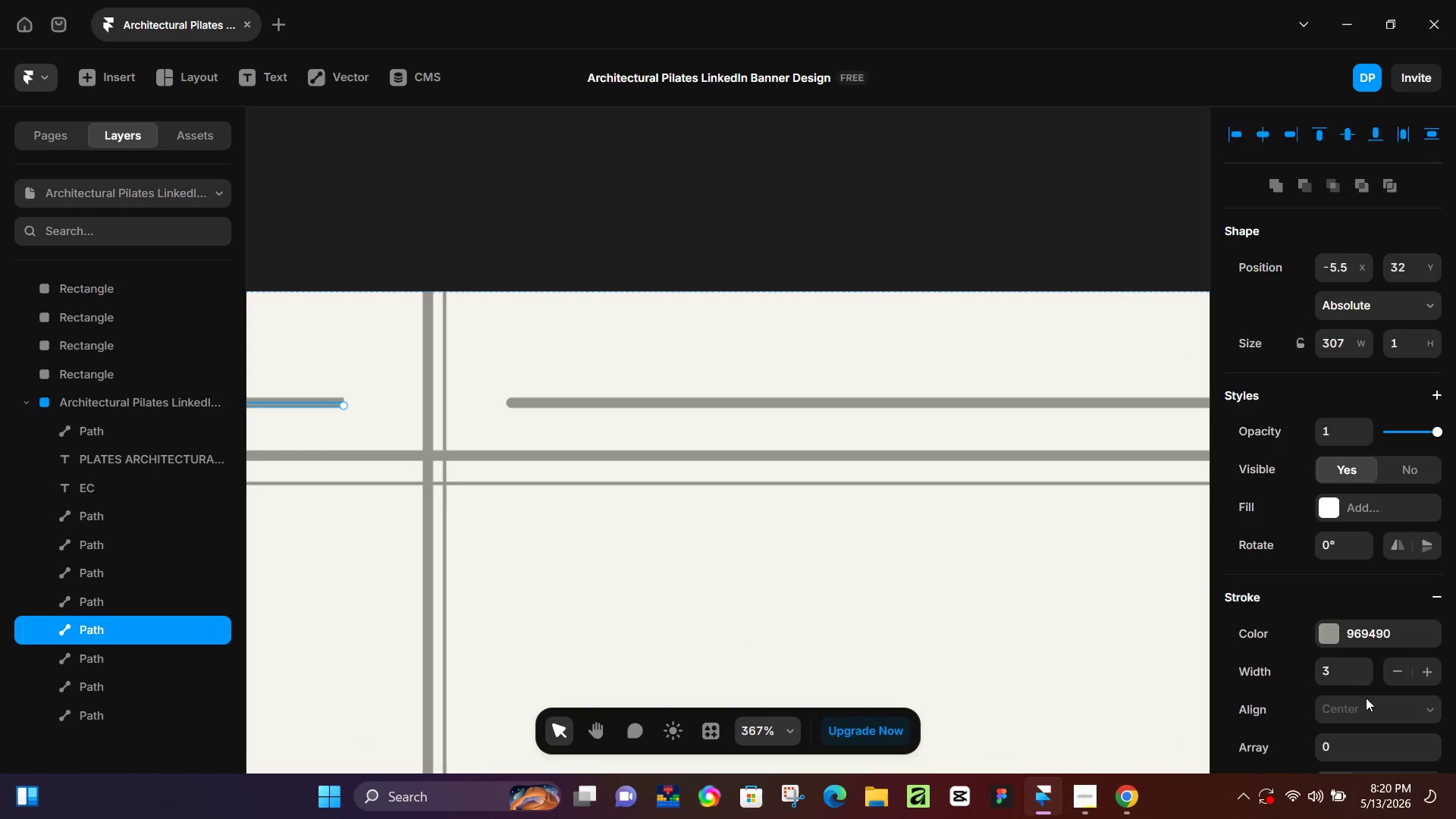 
scroll: coordinate [1366, 698], scroll_direction: down, amount: 4.0
 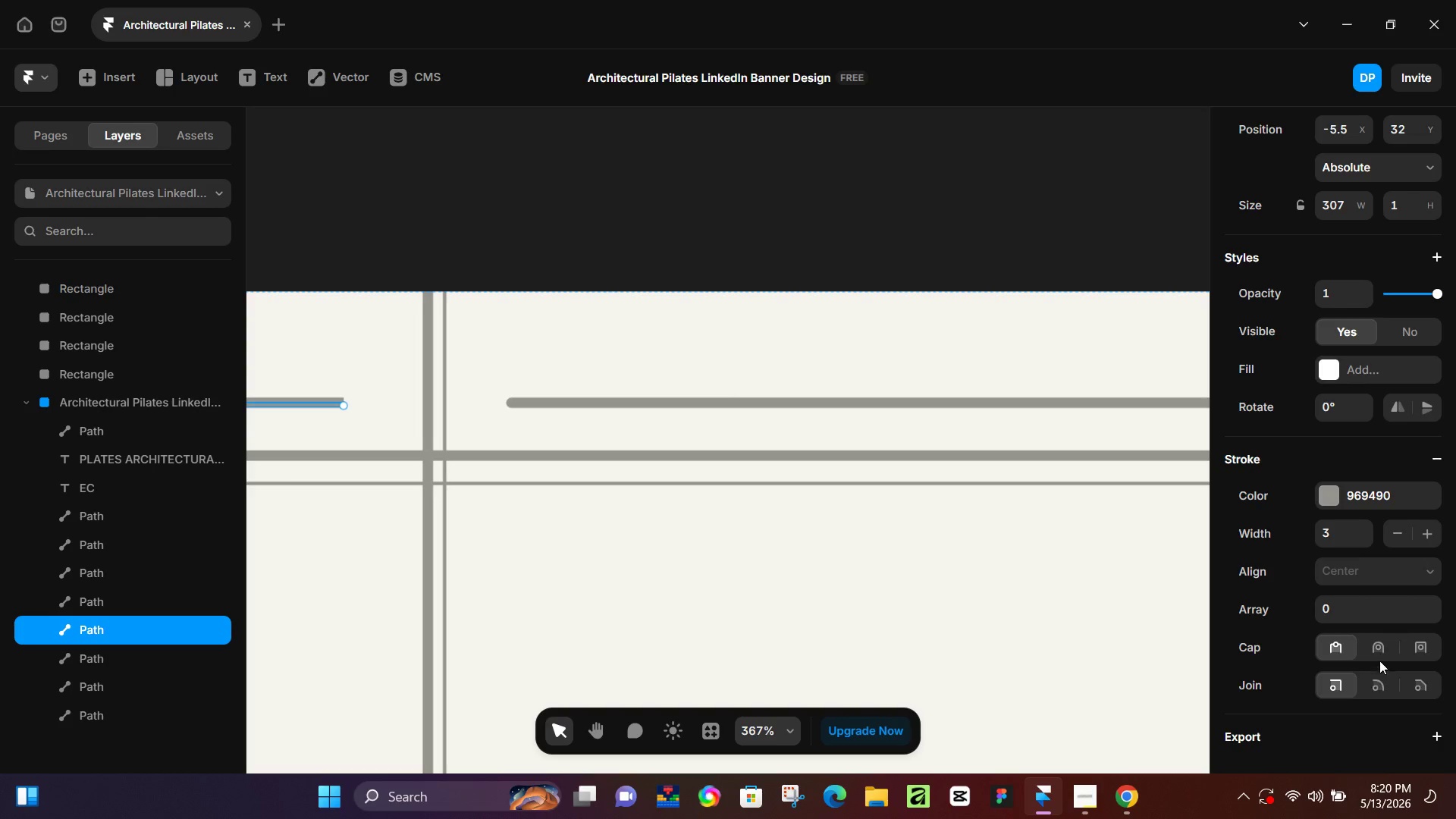 
left_click([1379, 658])
 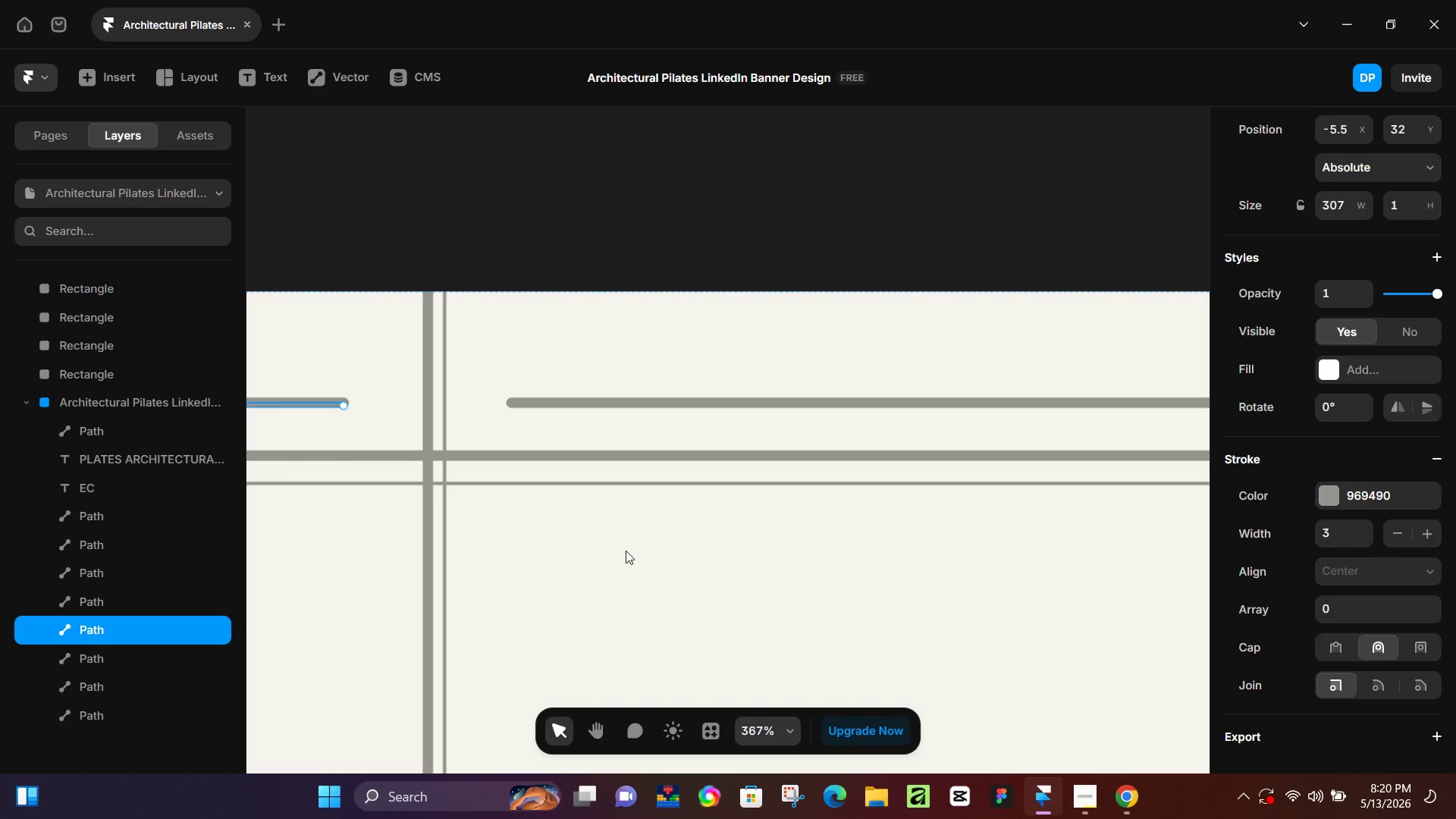 
left_click([626, 551])
 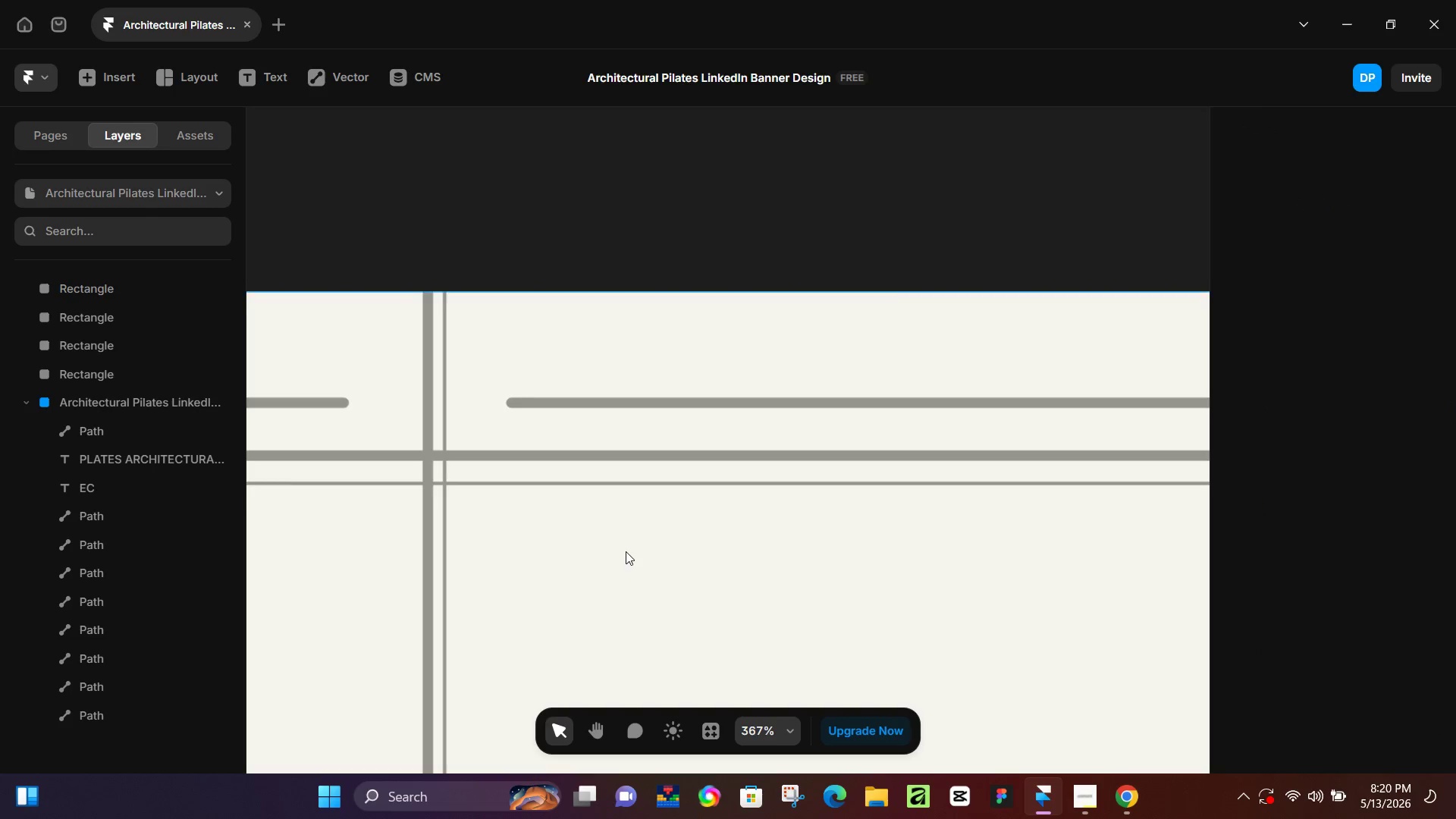 
hold_key(key=ControlLeft, duration=0.39)
 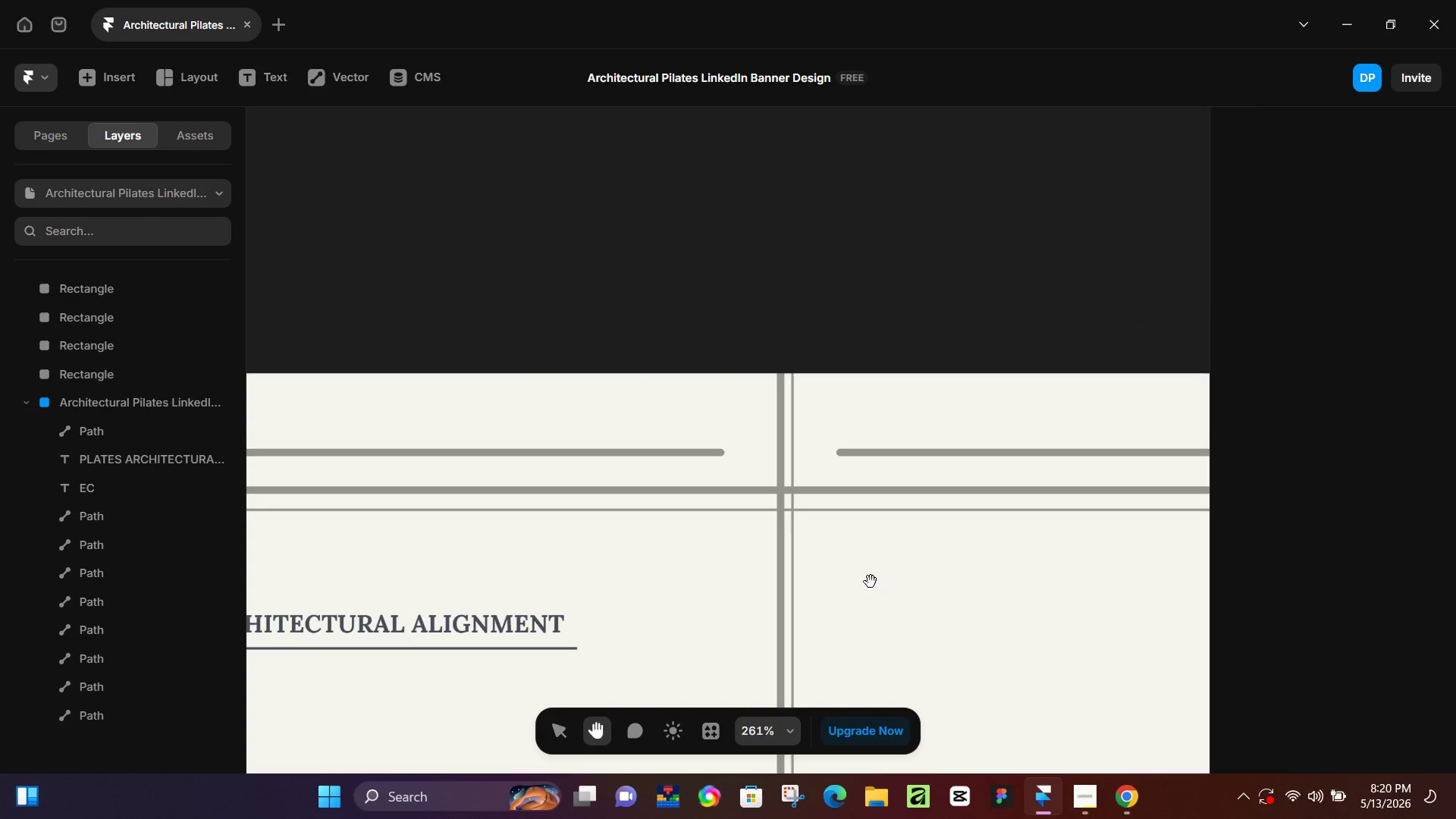 
hold_key(key=Space, duration=0.53)
 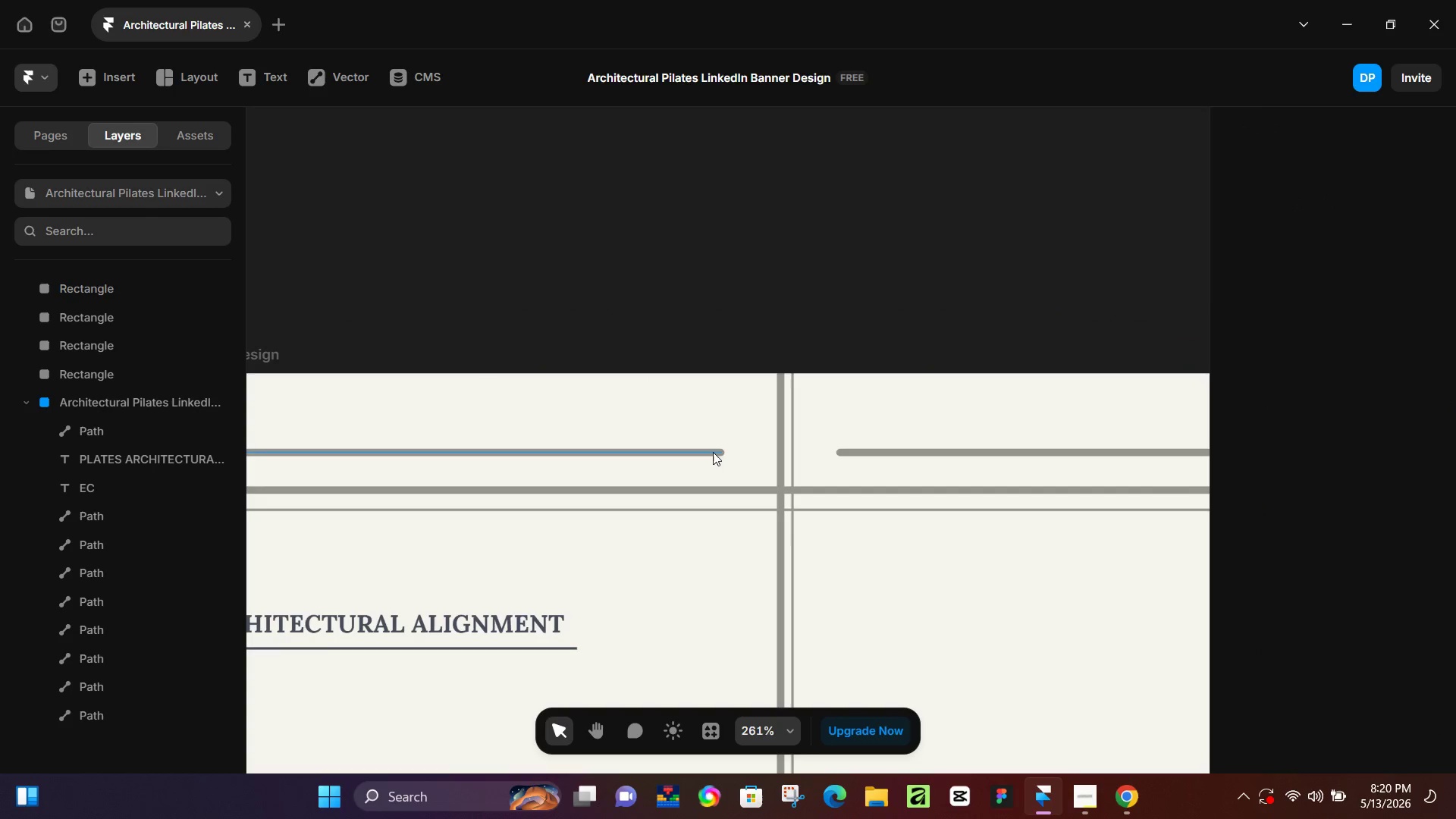 
scroll: coordinate [626, 551], scroll_direction: down, amount: 3.0
 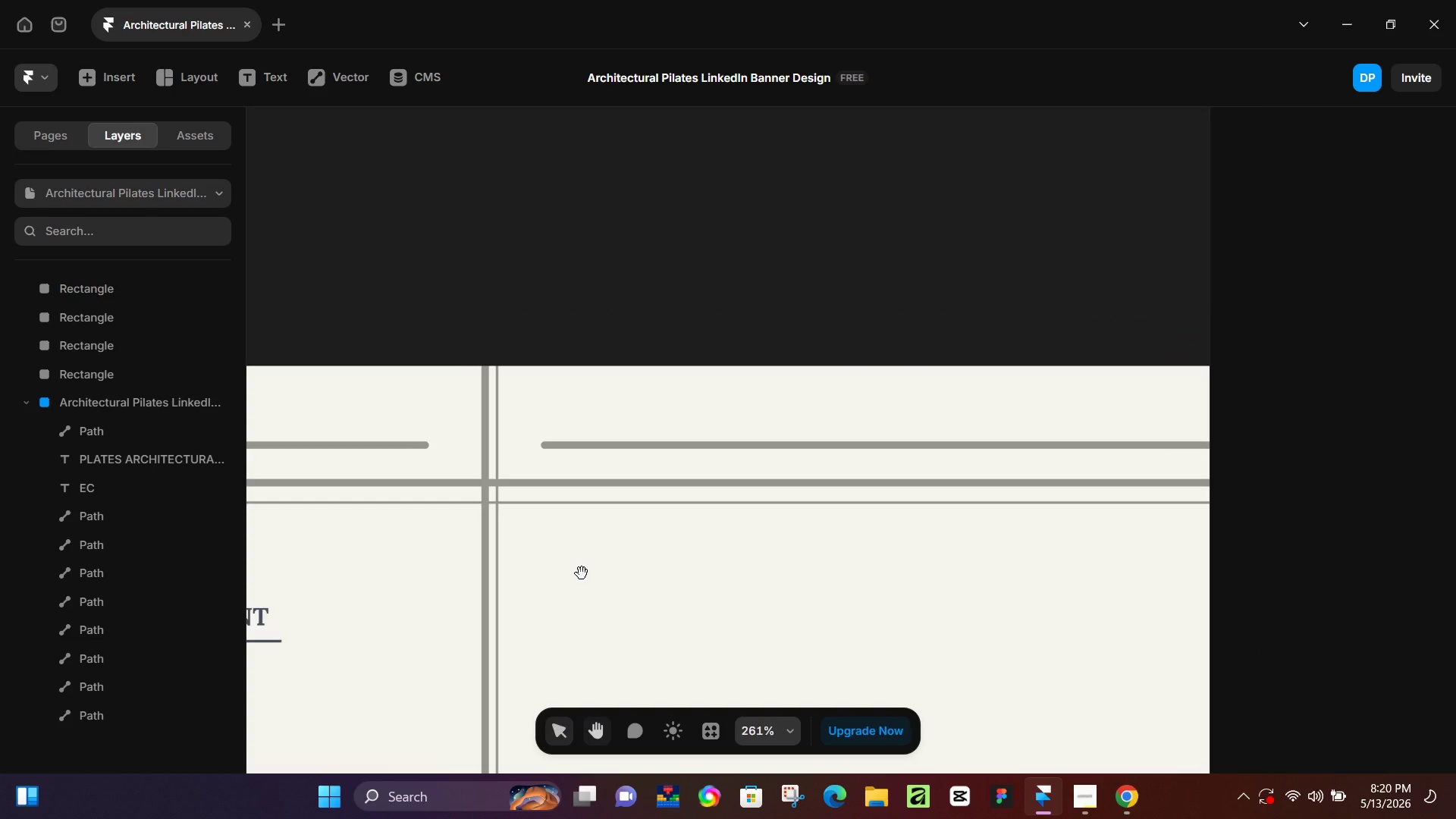 
left_click_drag(start_coordinate=[576, 574], to_coordinate=[871, 582])
 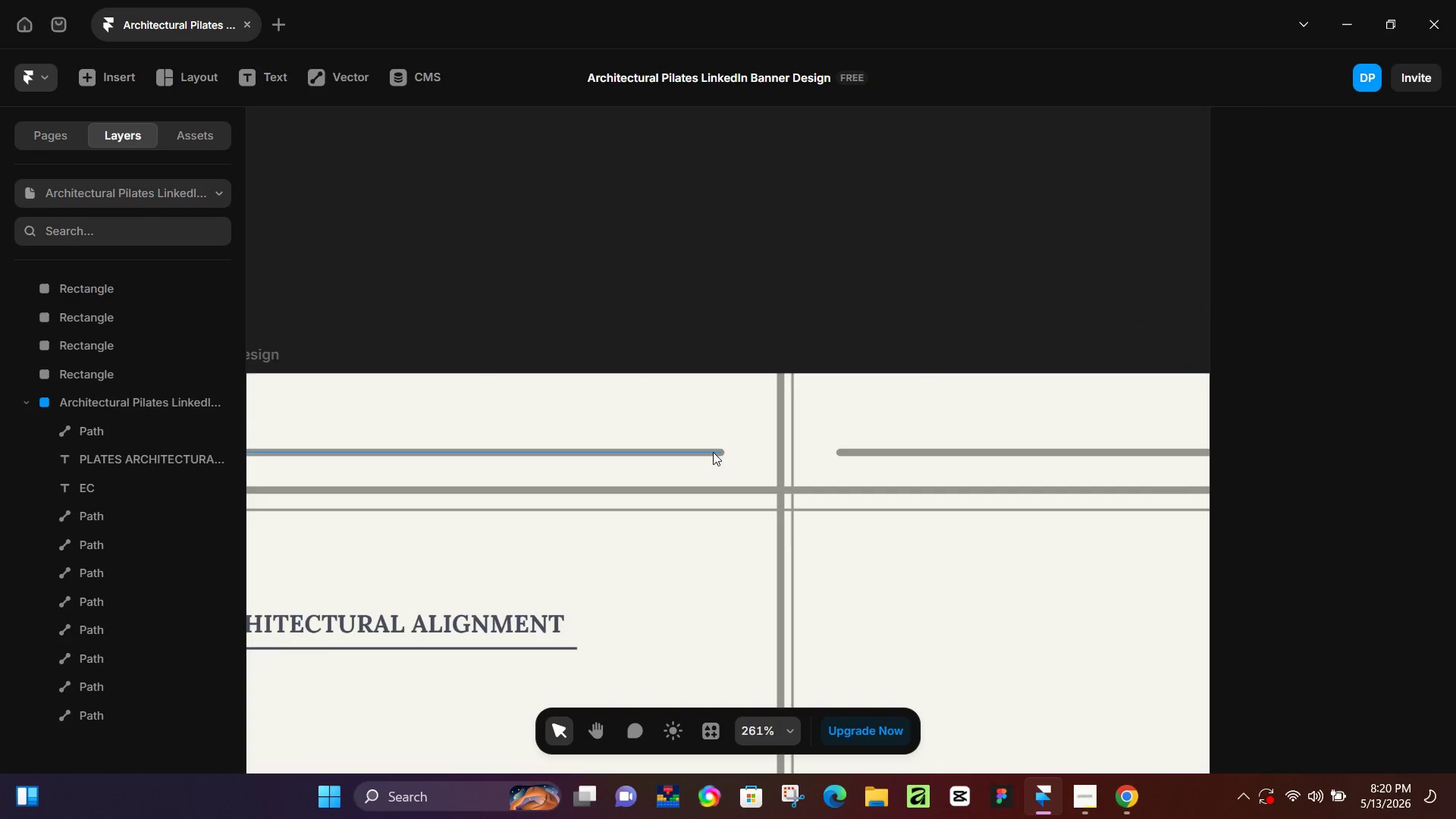 
left_click([713, 452])
 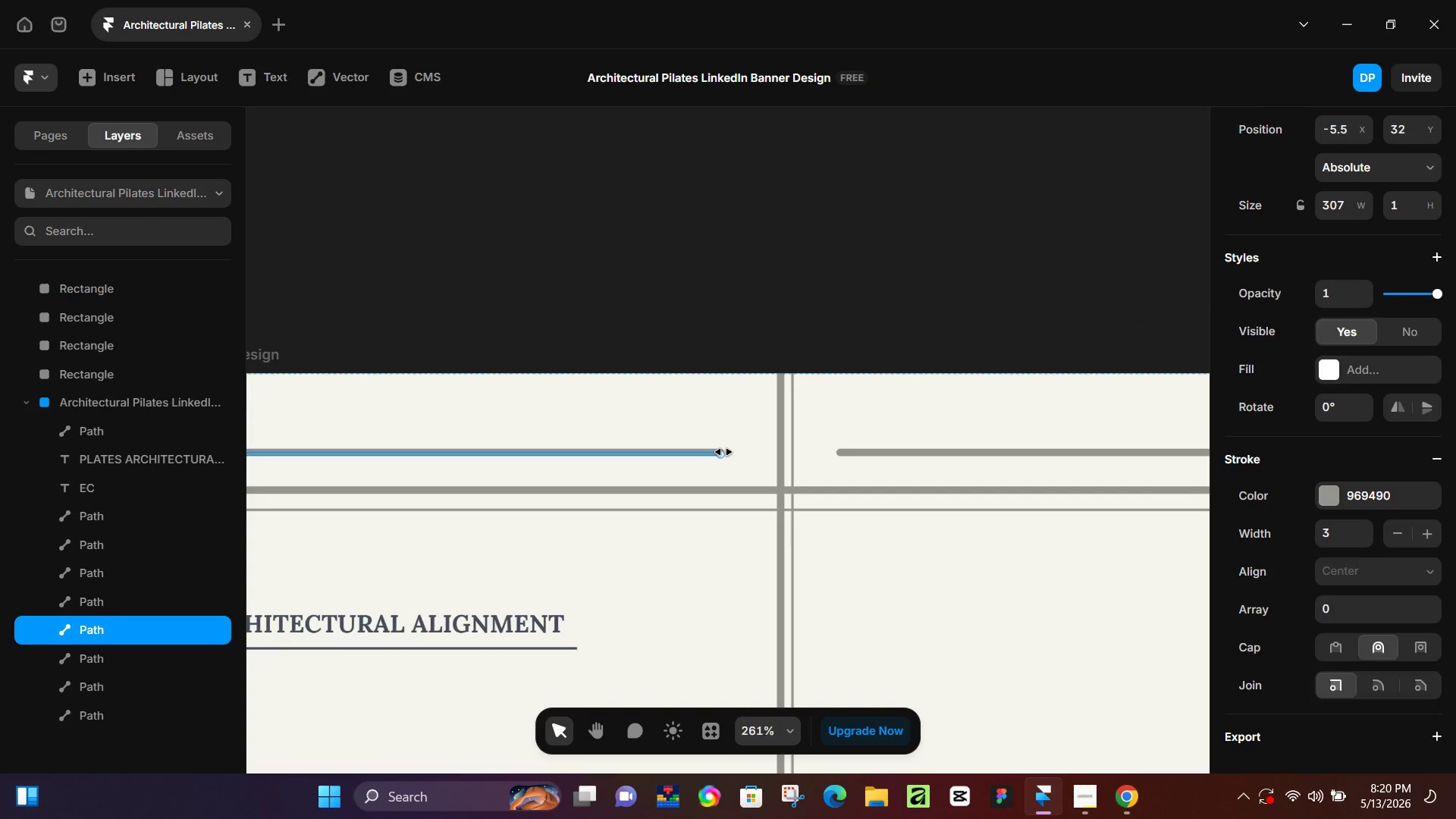 
left_click_drag(start_coordinate=[723, 452], to_coordinate=[734, 454])
 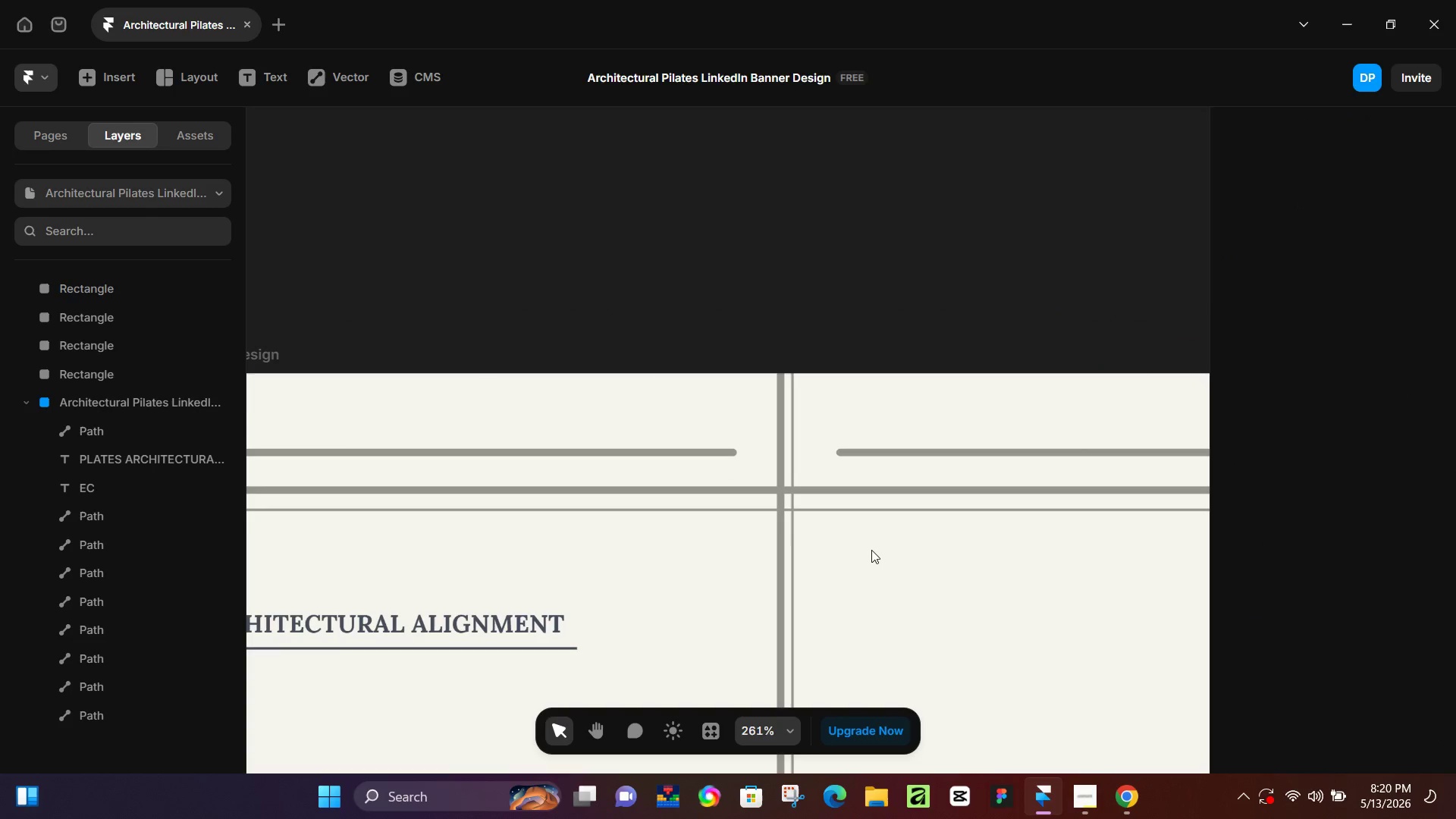 
left_click([871, 550])
 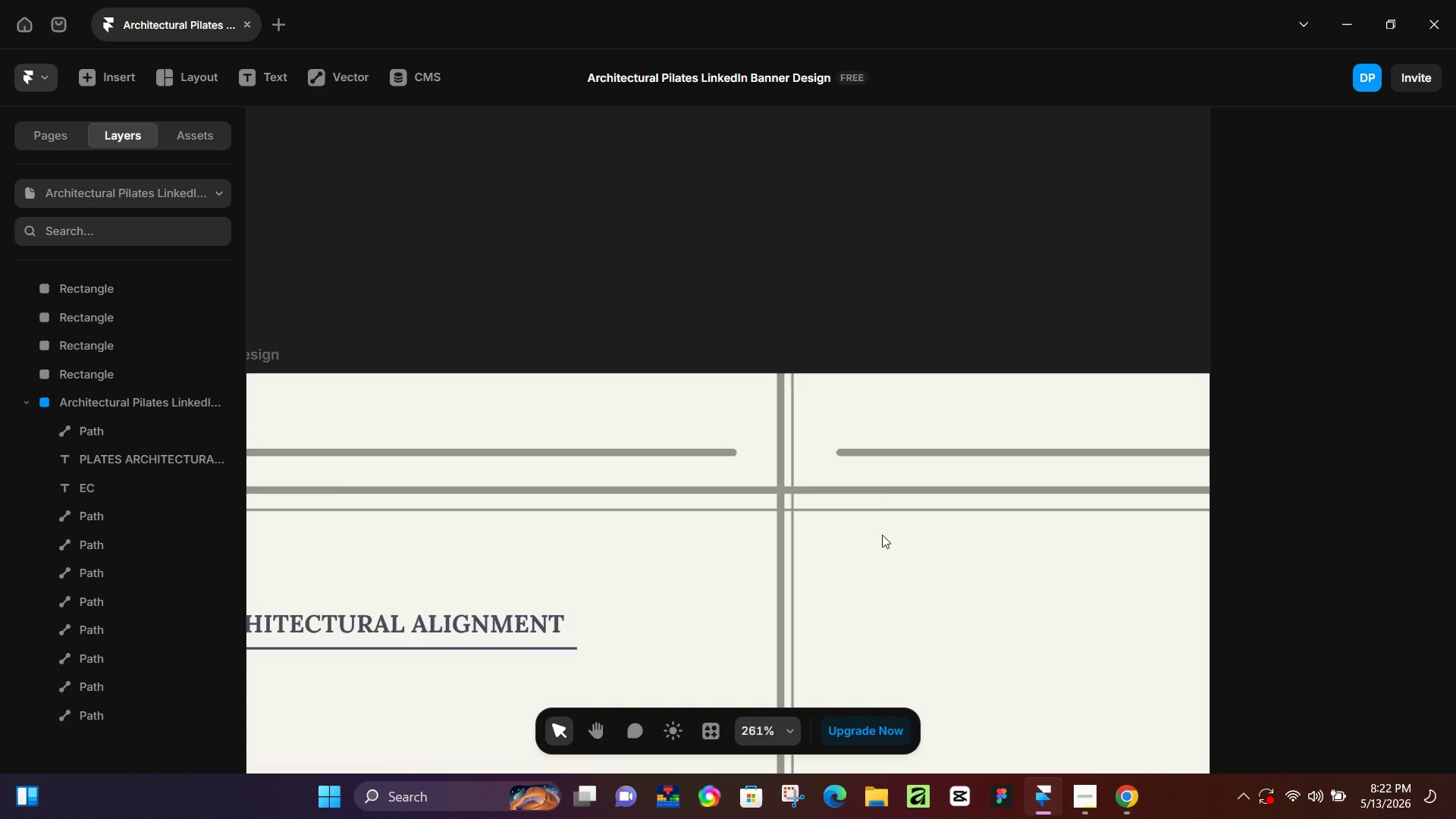 
wait(105.72)
 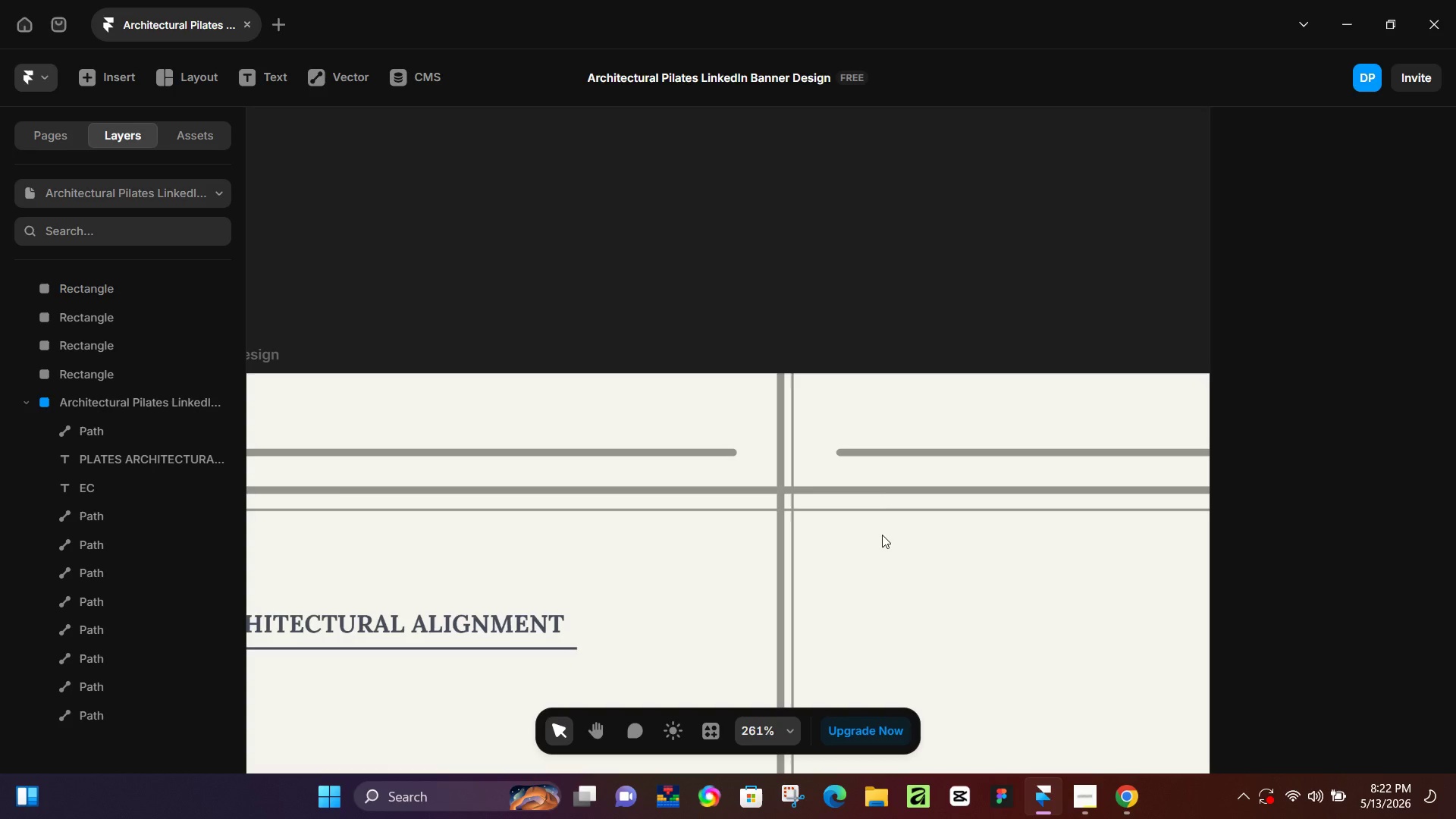 
left_click([889, 494])
 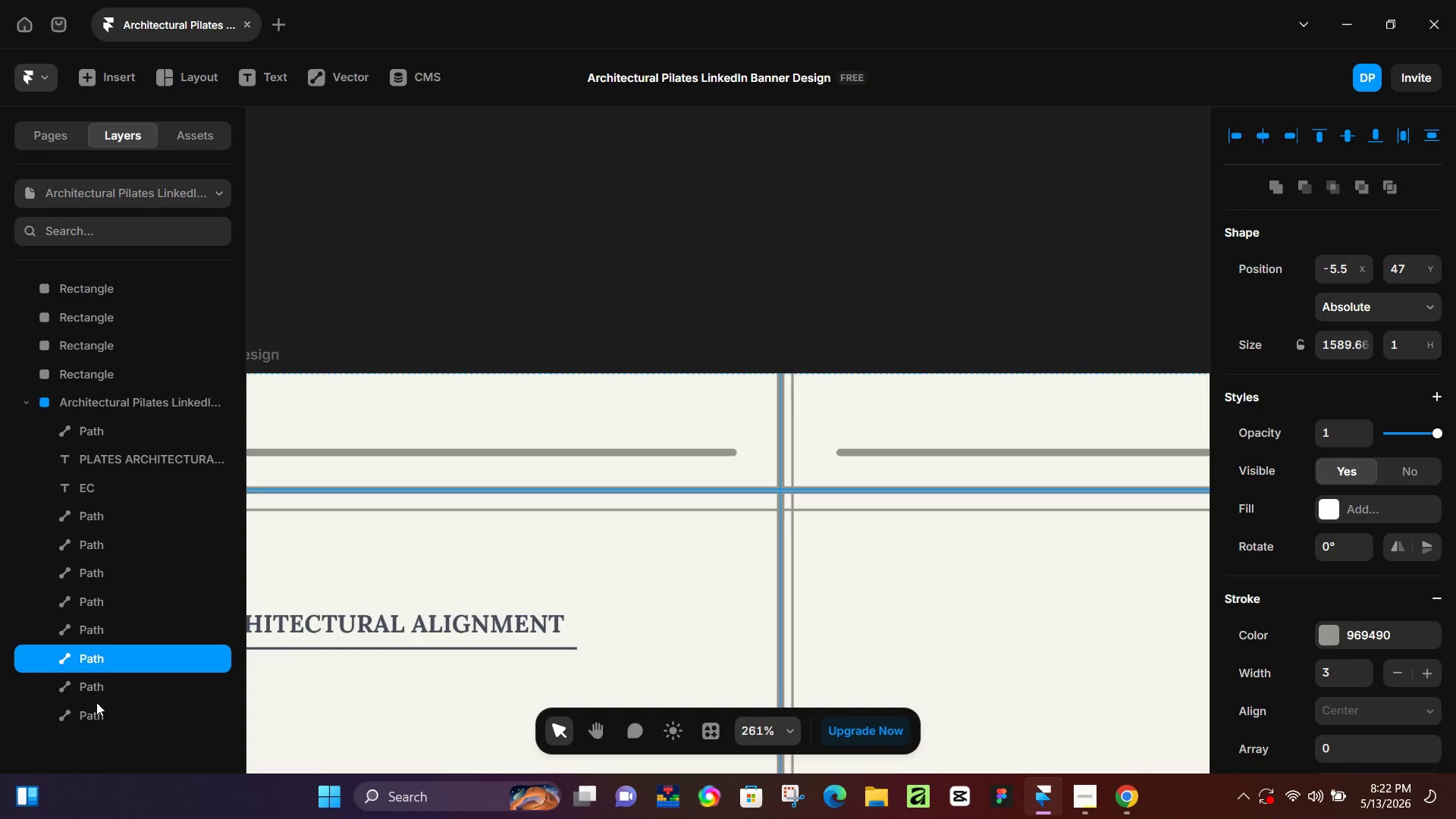 
double_click([100, 658])
 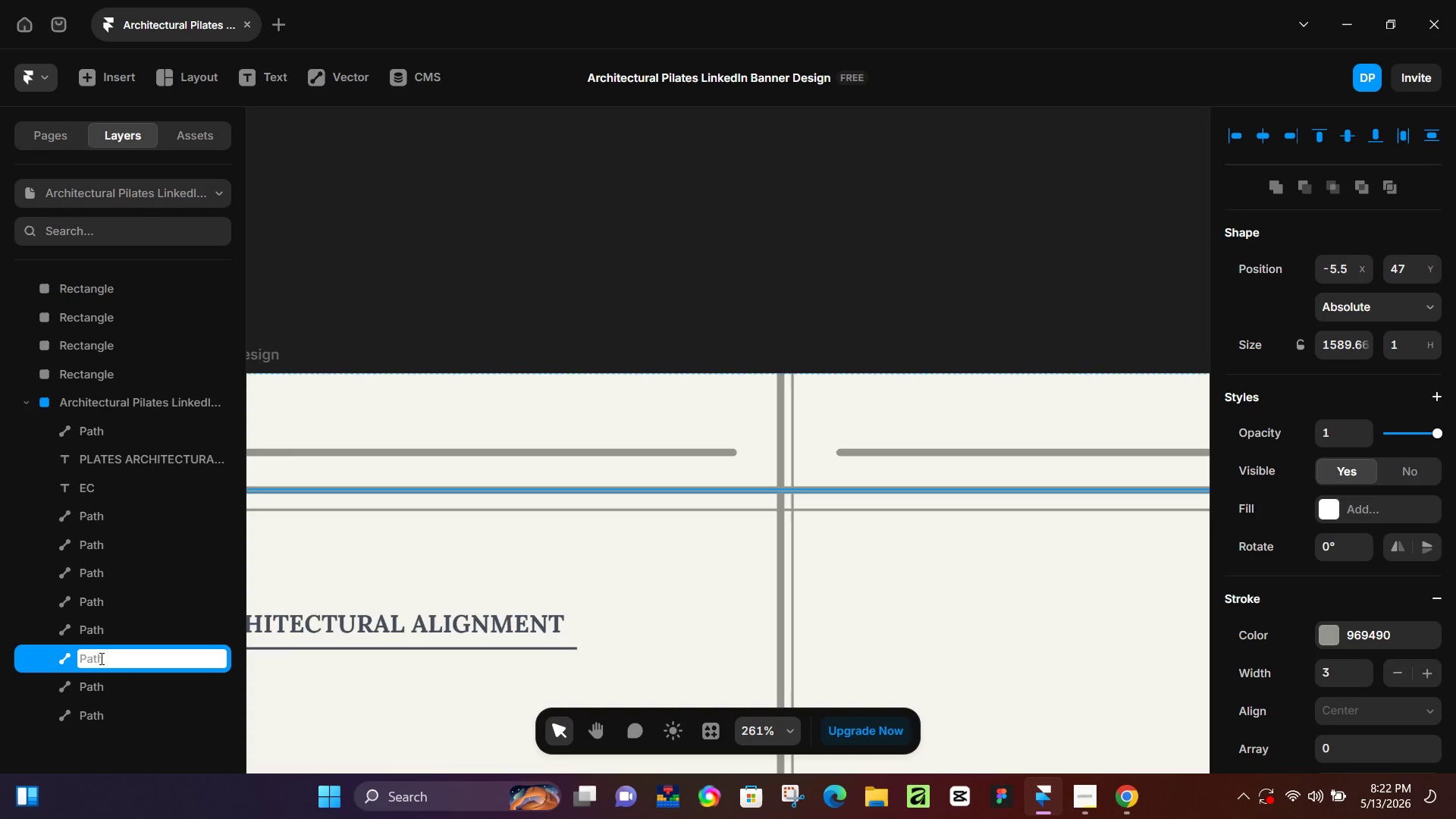 
key(Numpad1)
 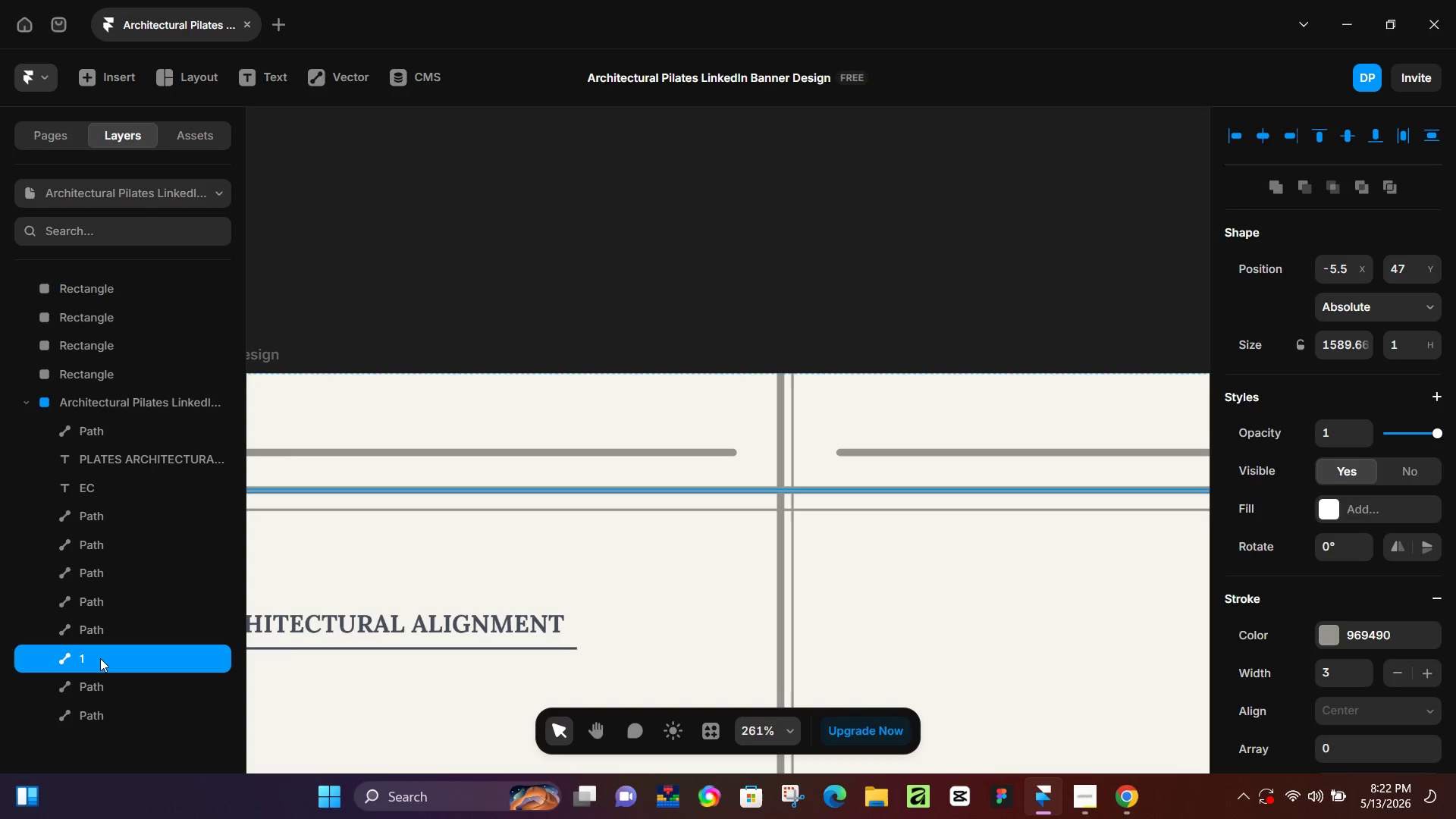 
key(NumpadEnter)
 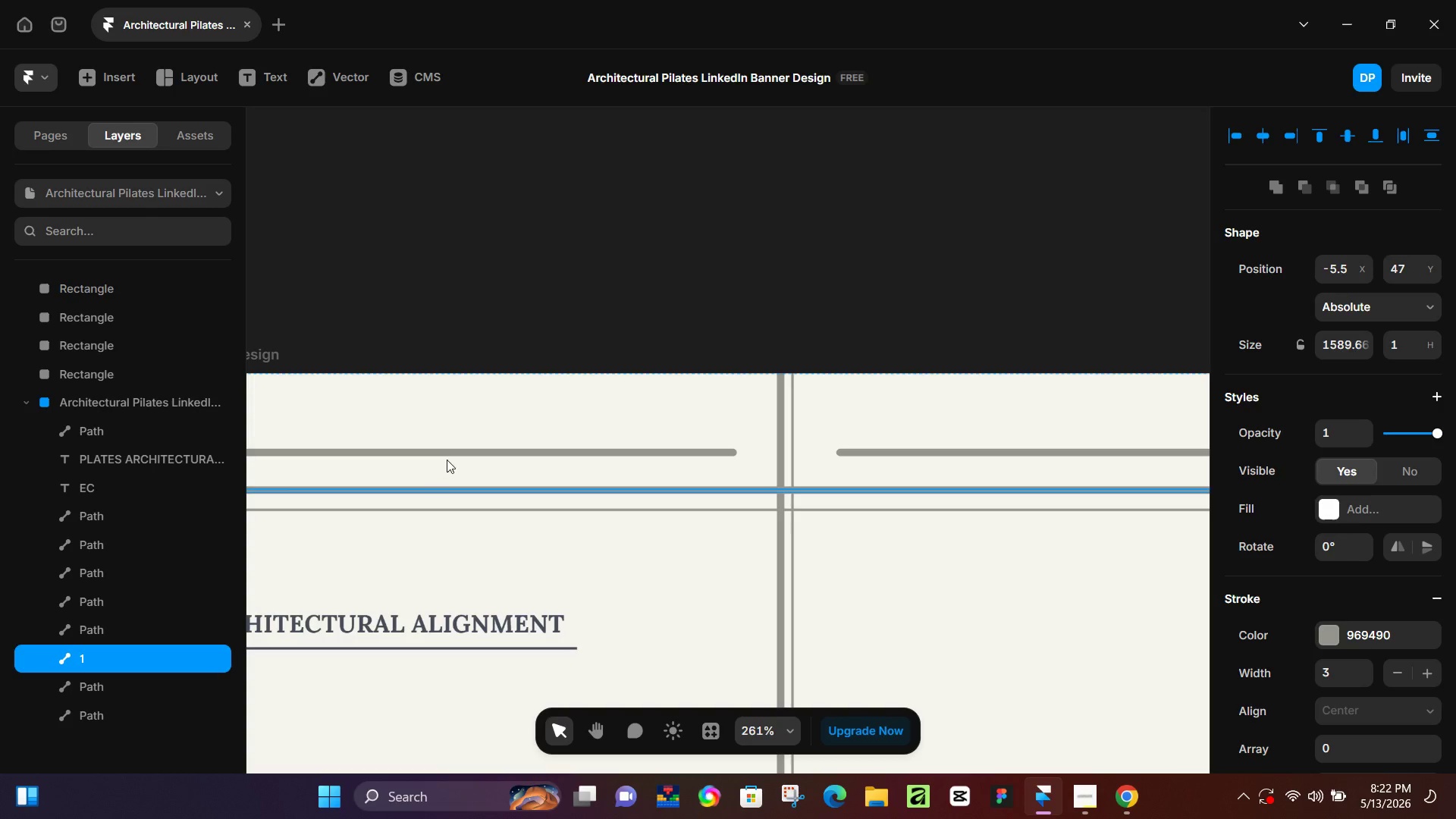 
left_click([452, 451])
 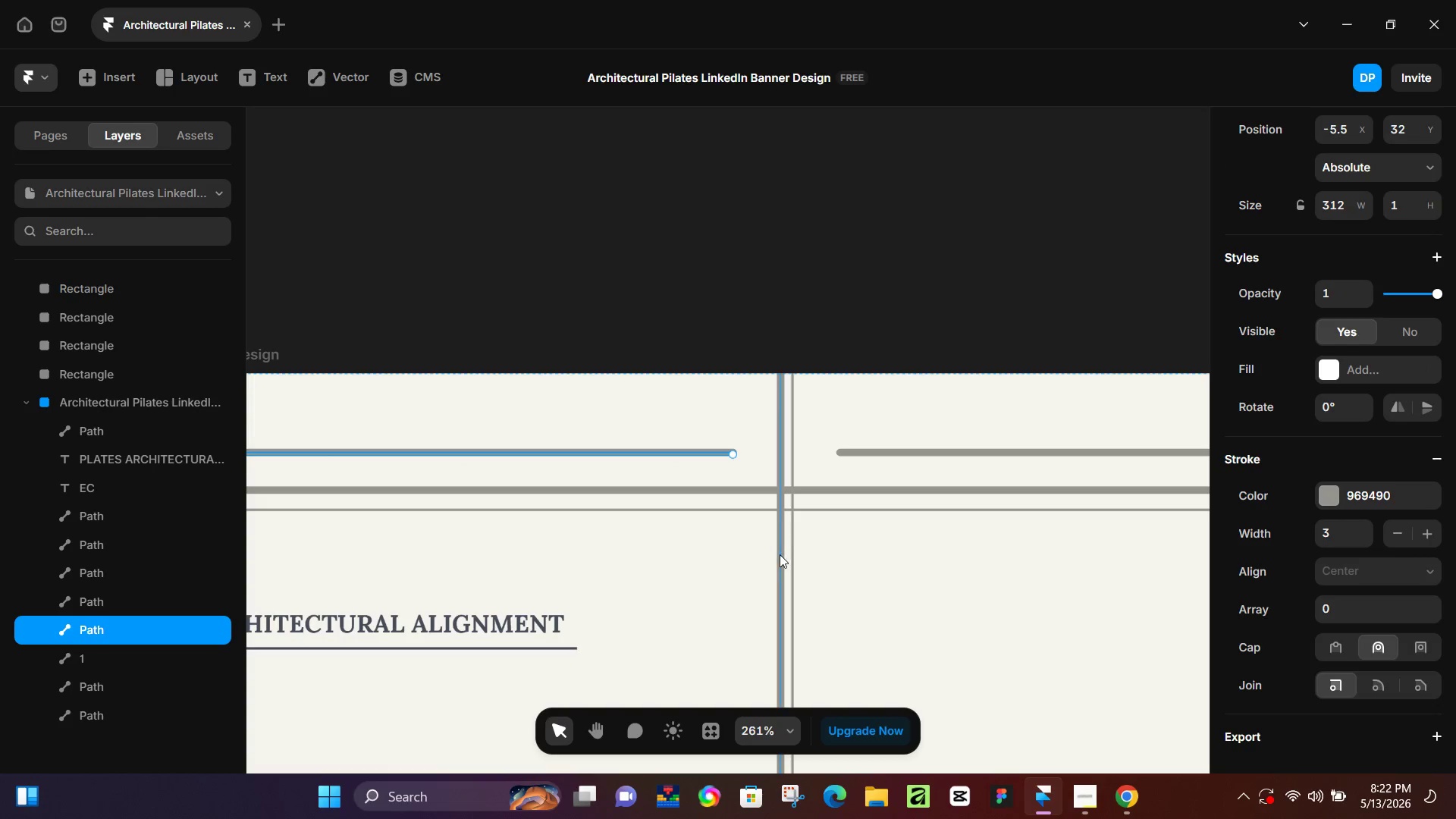 
hold_key(key=ShiftRight, duration=1.0)
left_click([978, 450])
 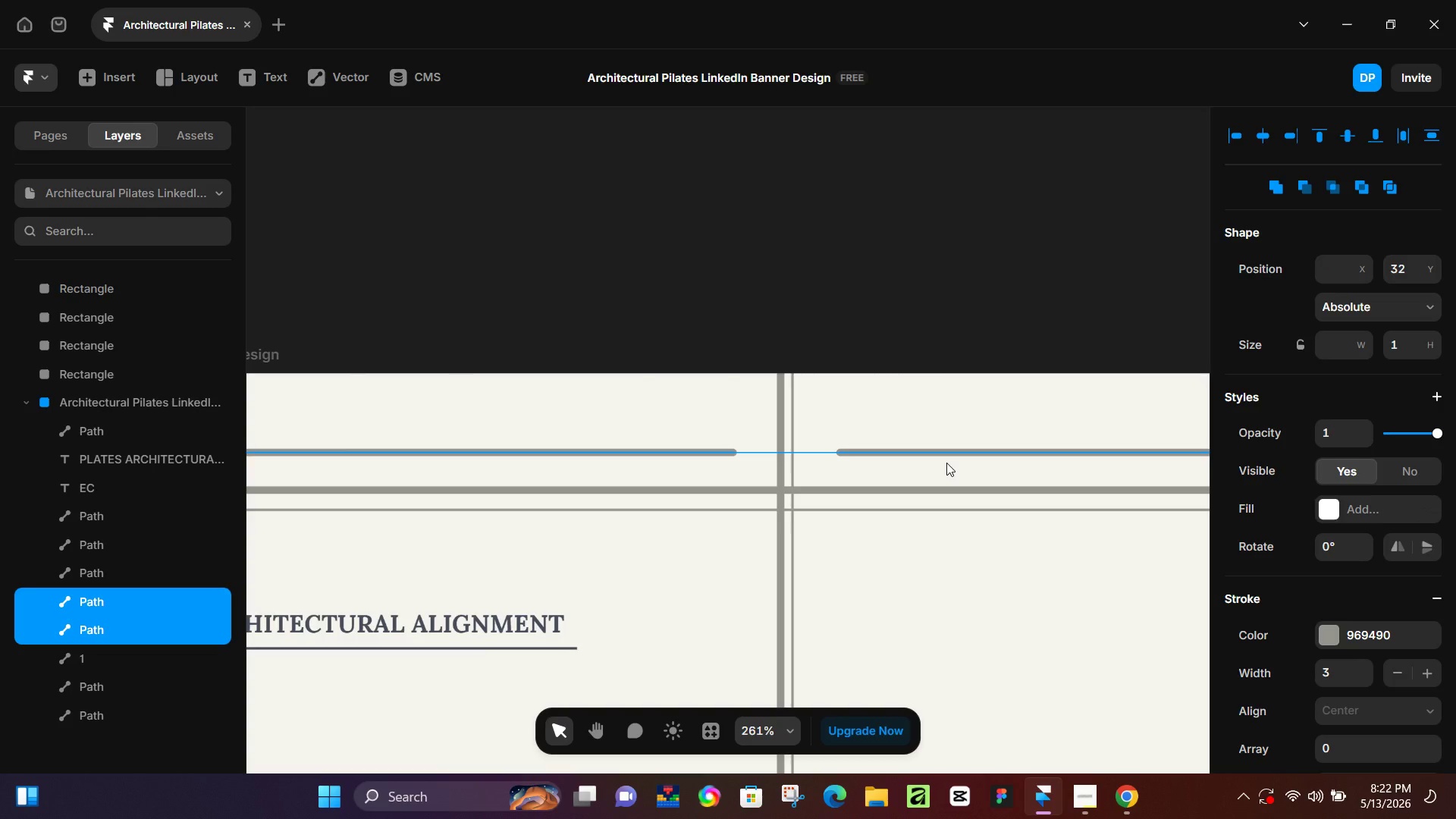 
hold_key(key=ArrowDown, duration=0.92)
 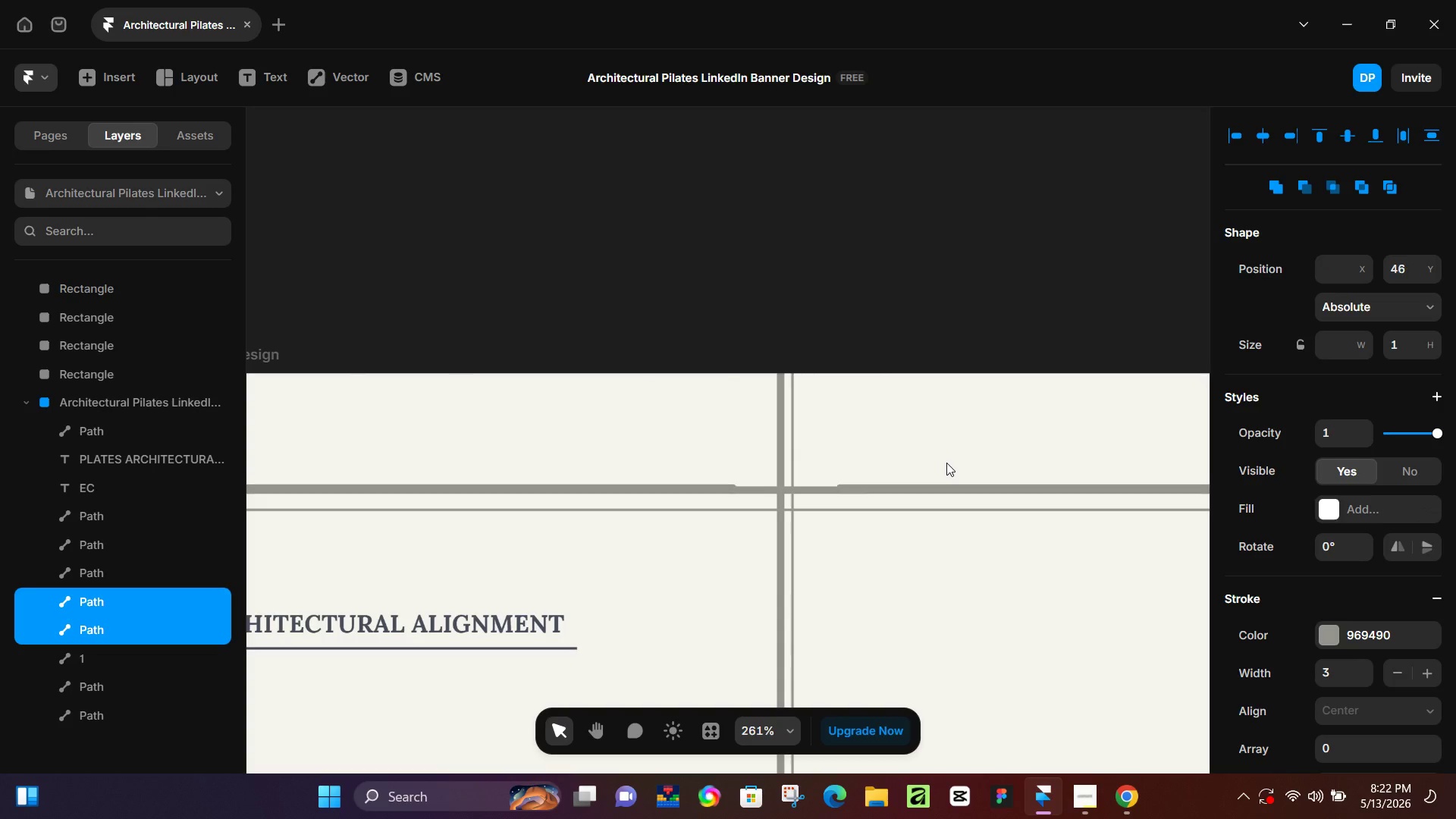 
key(ArrowUp)
 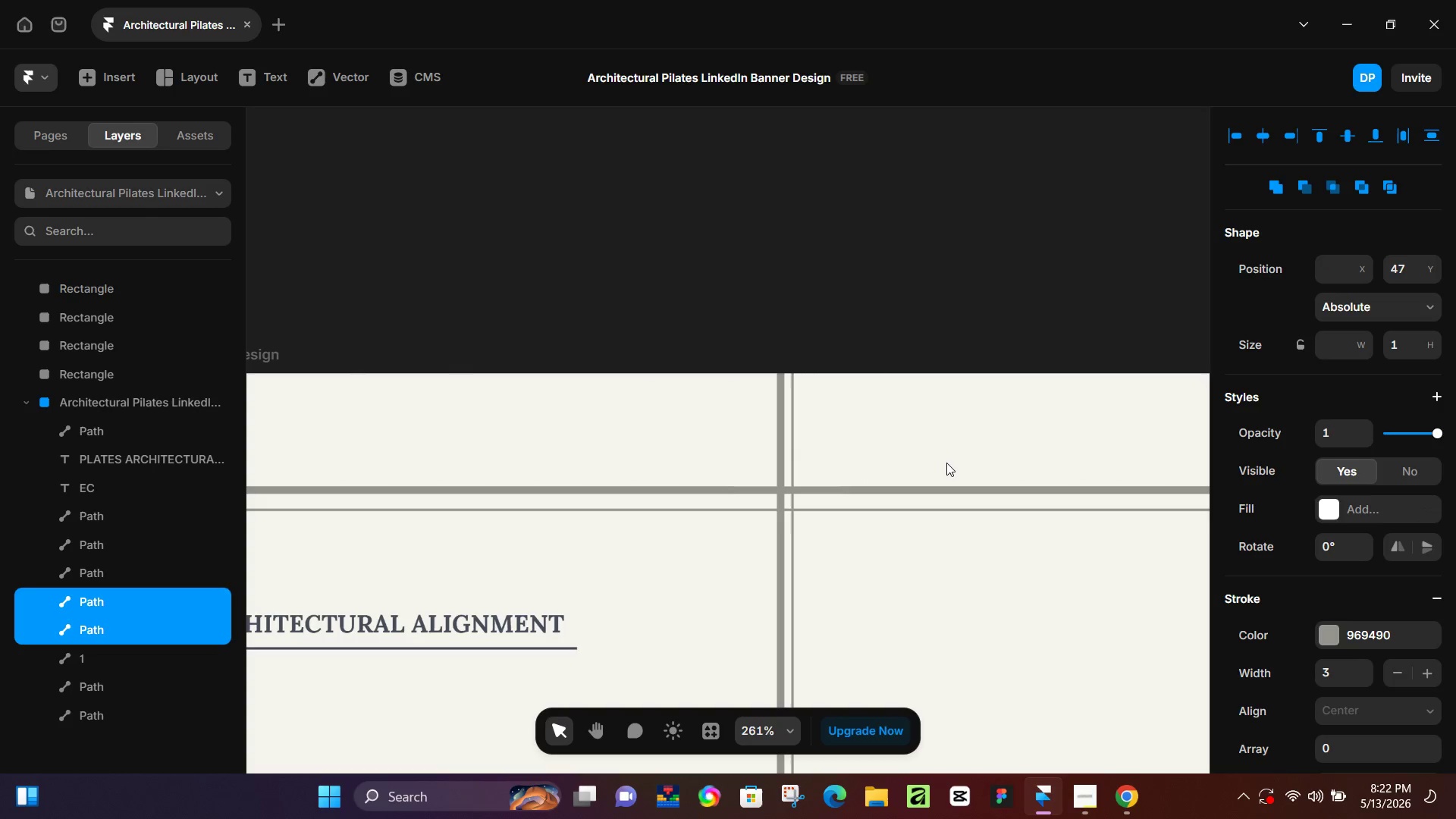 
key(ArrowDown)
 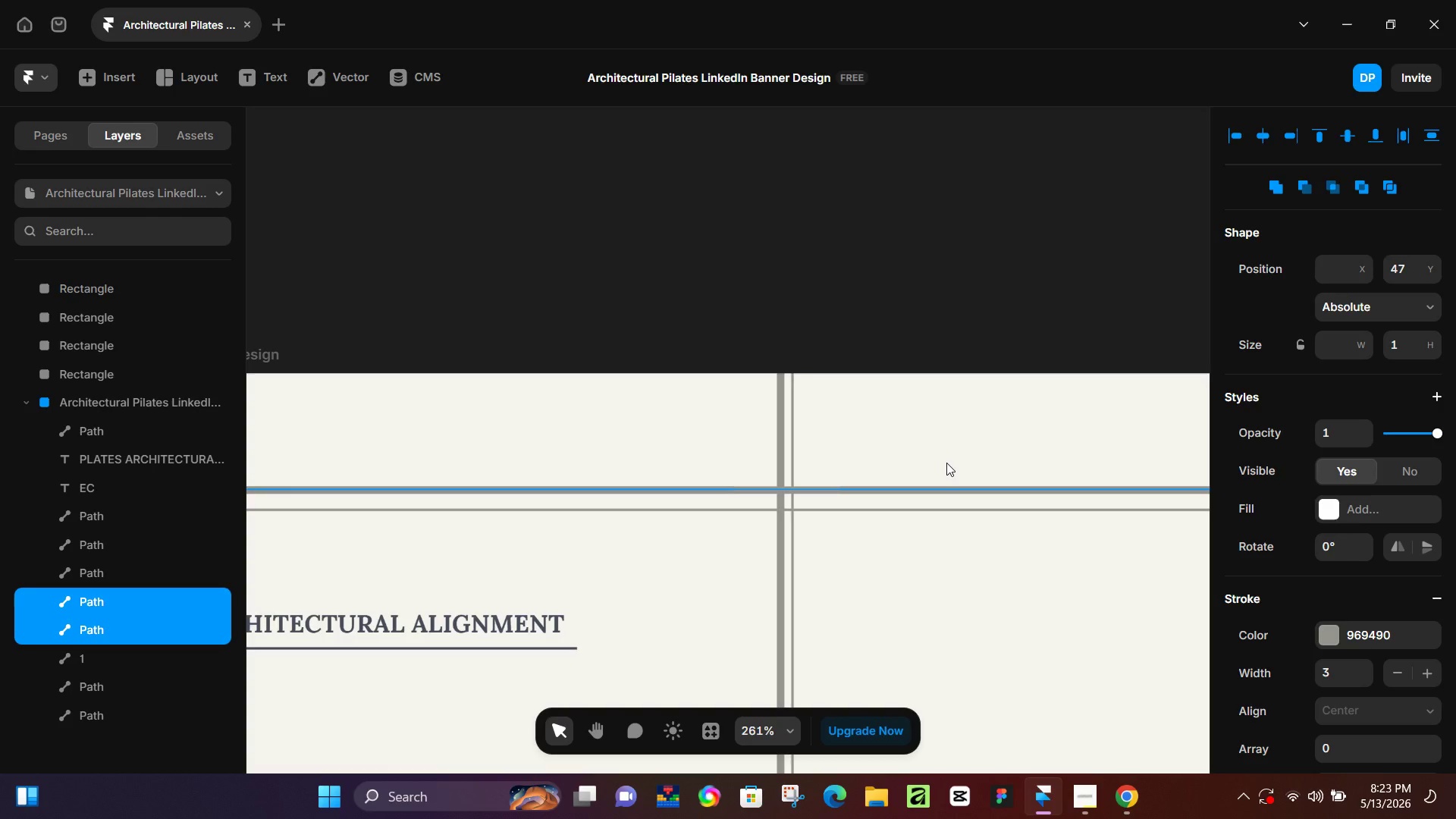 
wait(84.98)
 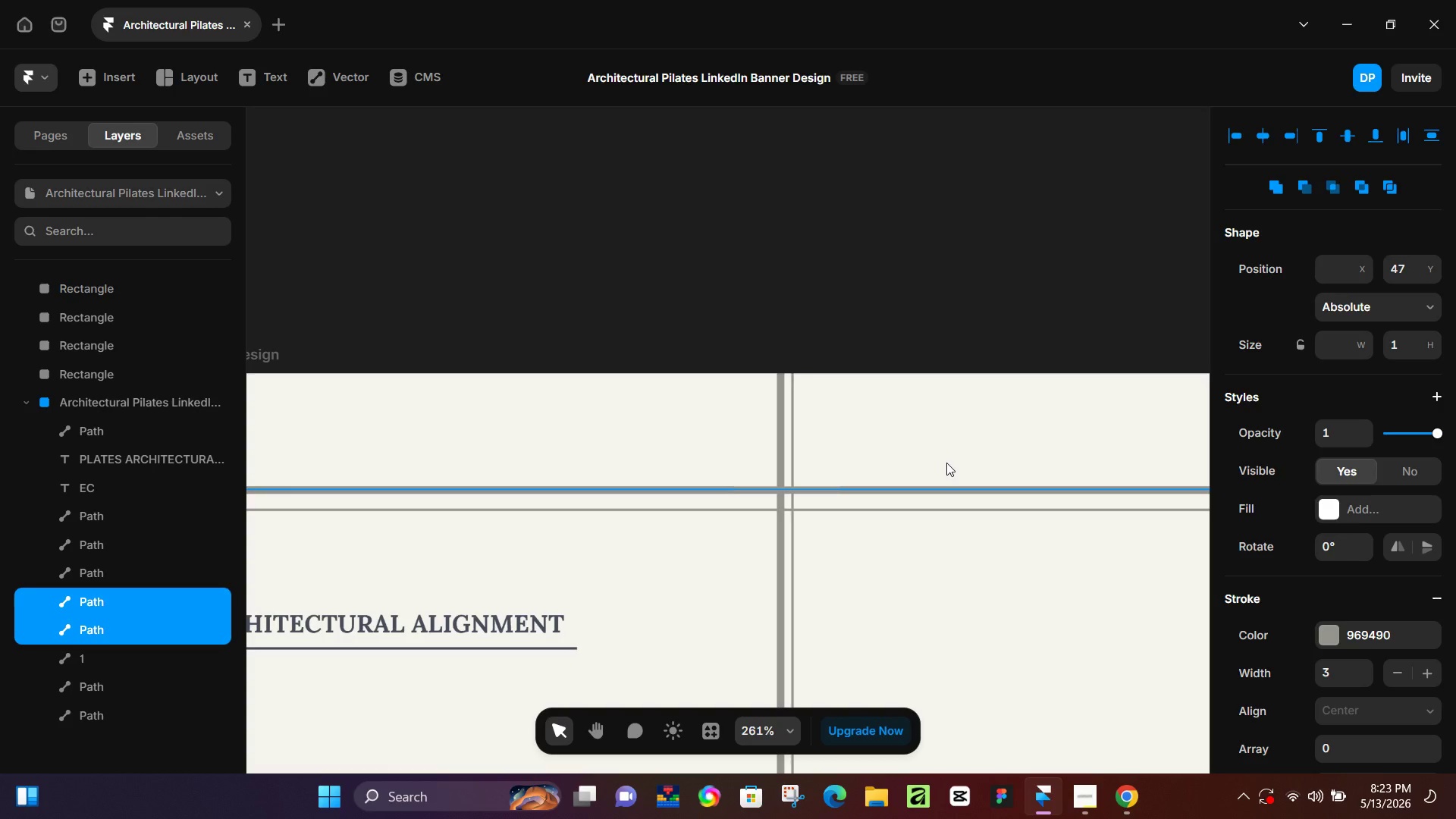 
left_click([99, 661])
 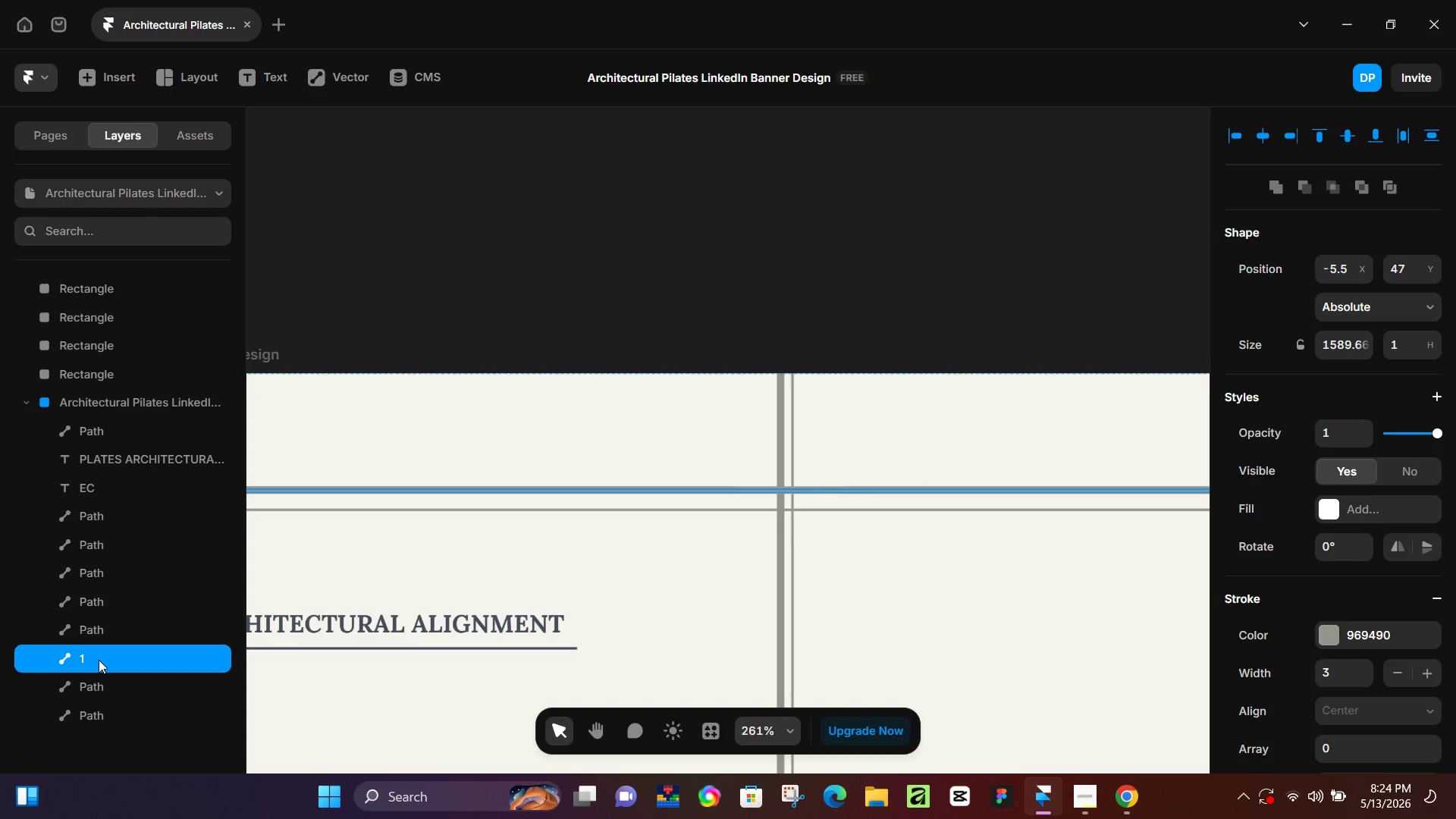 
key(Backspace)
 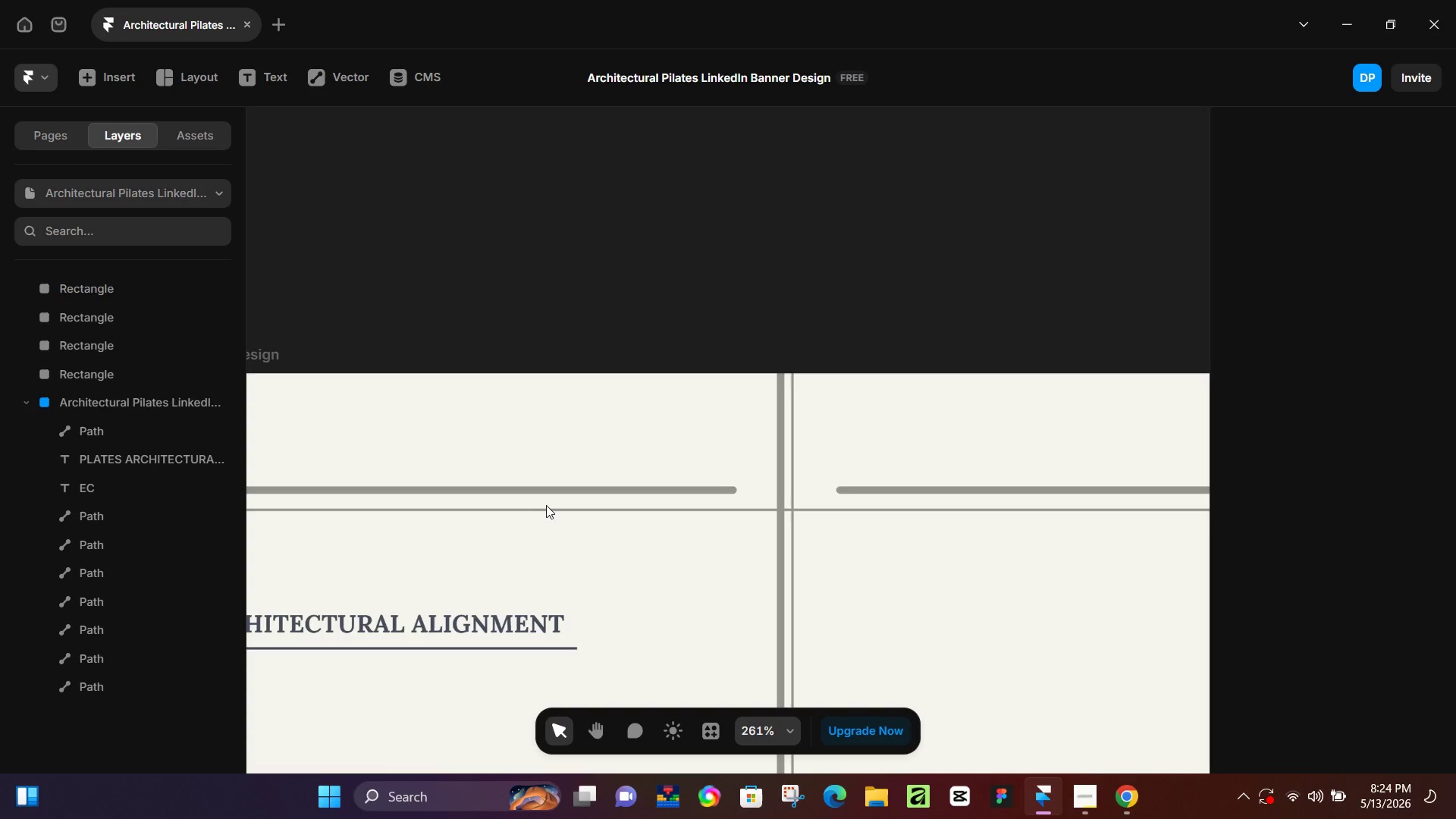 
wait(6.3)
 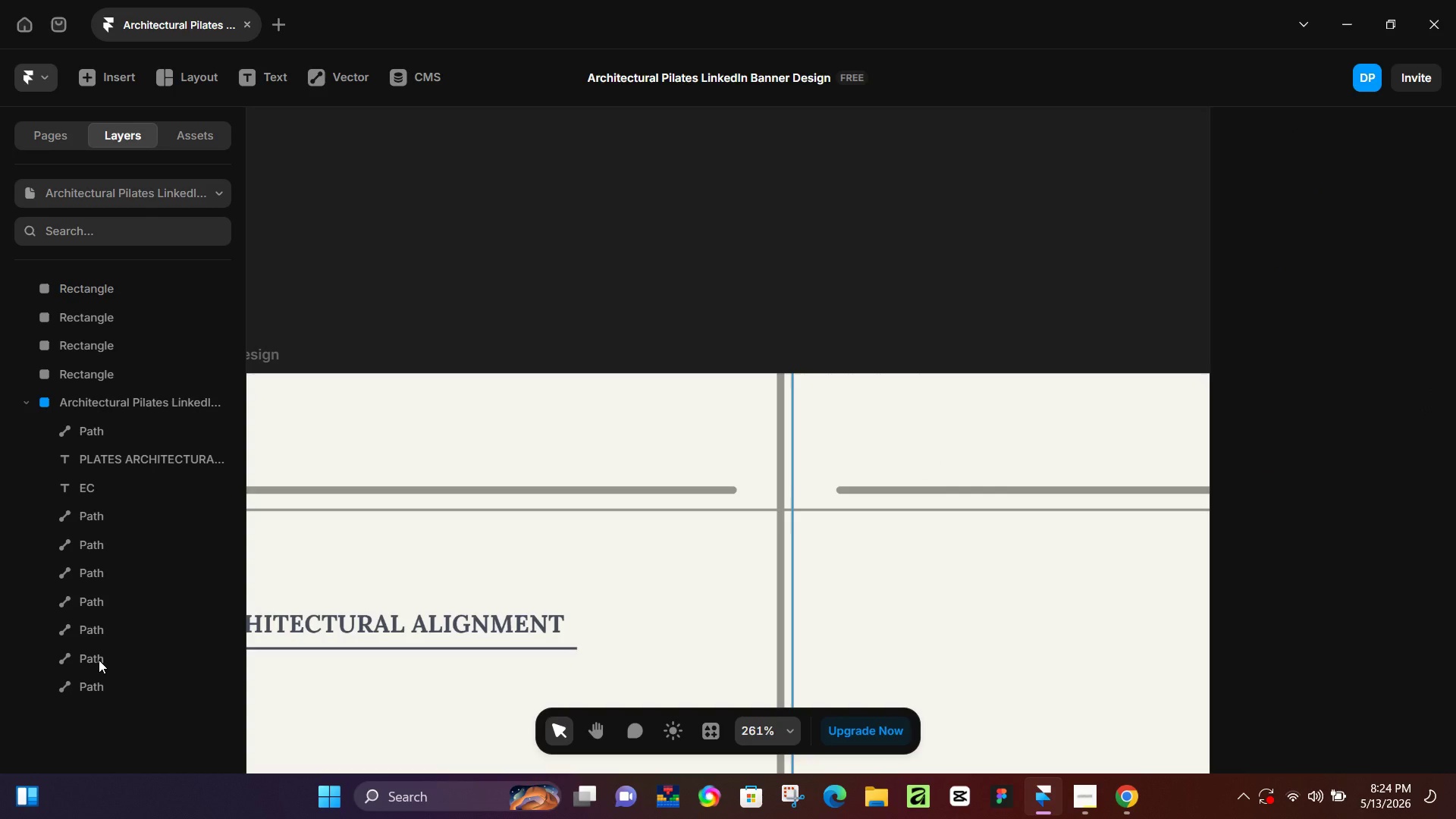 
left_click([768, 509])
 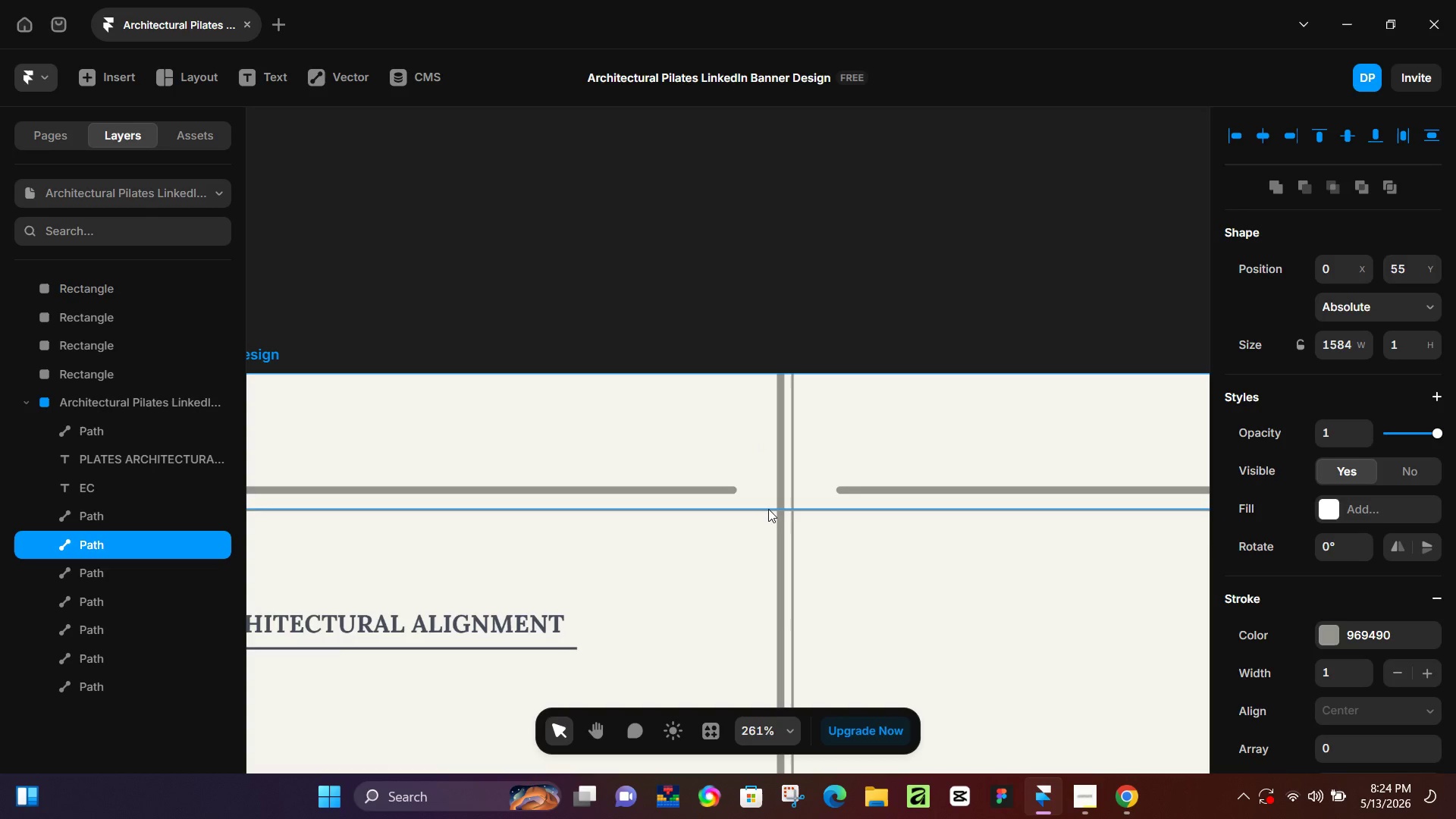 
key(Control+D)
 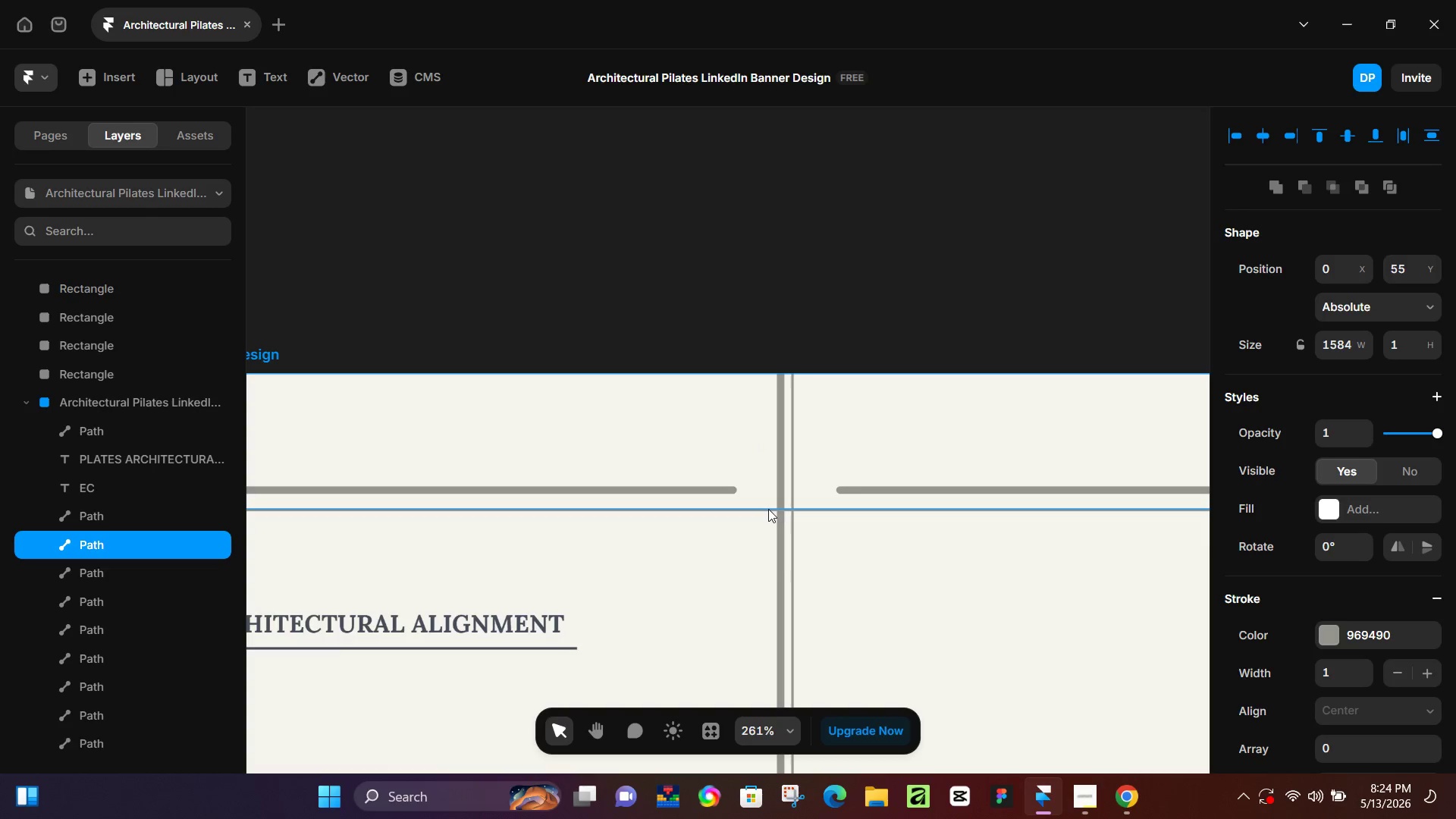 
hold_key(key=D, duration=0.33)
 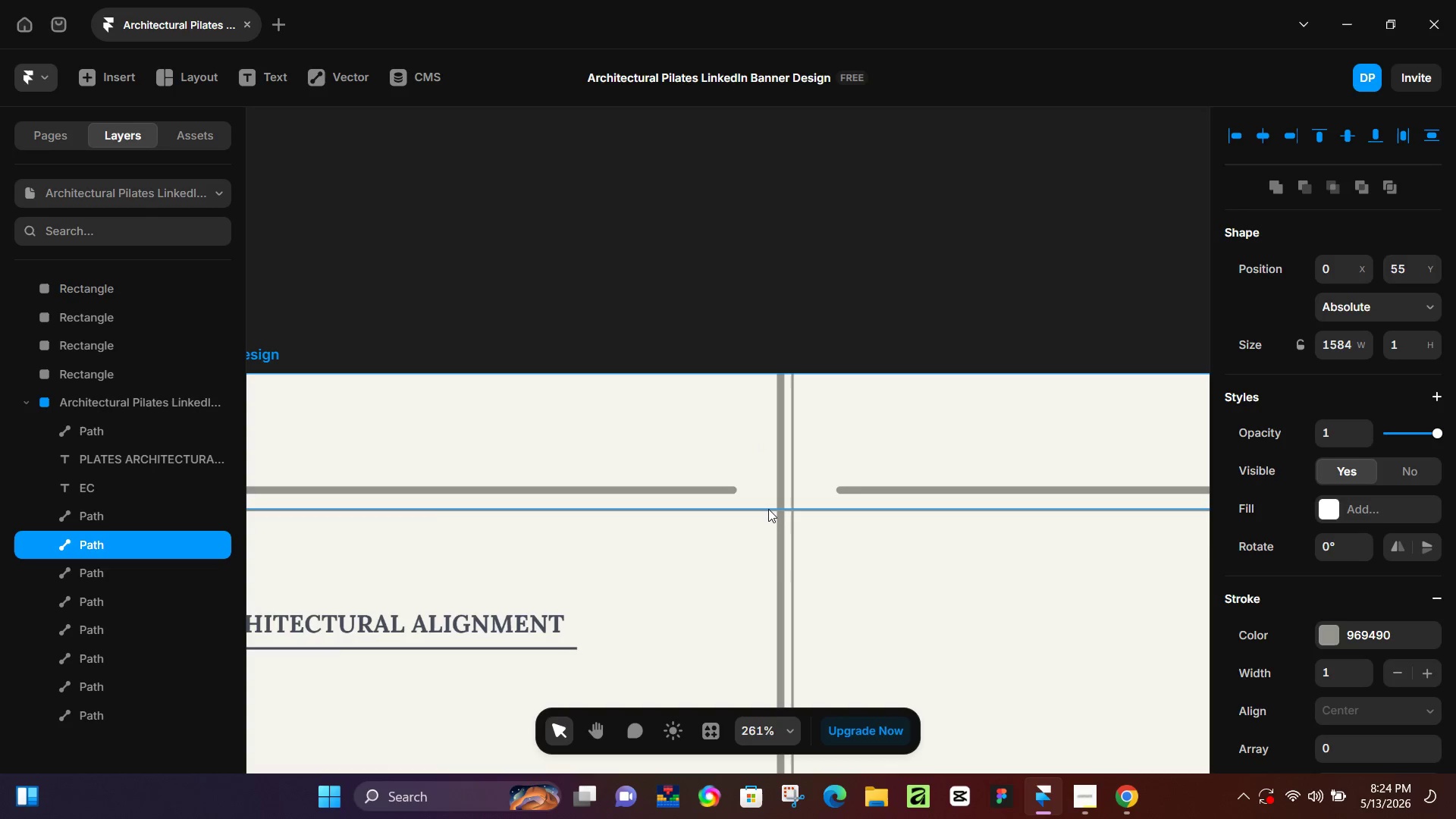 
key(Control+Z)
 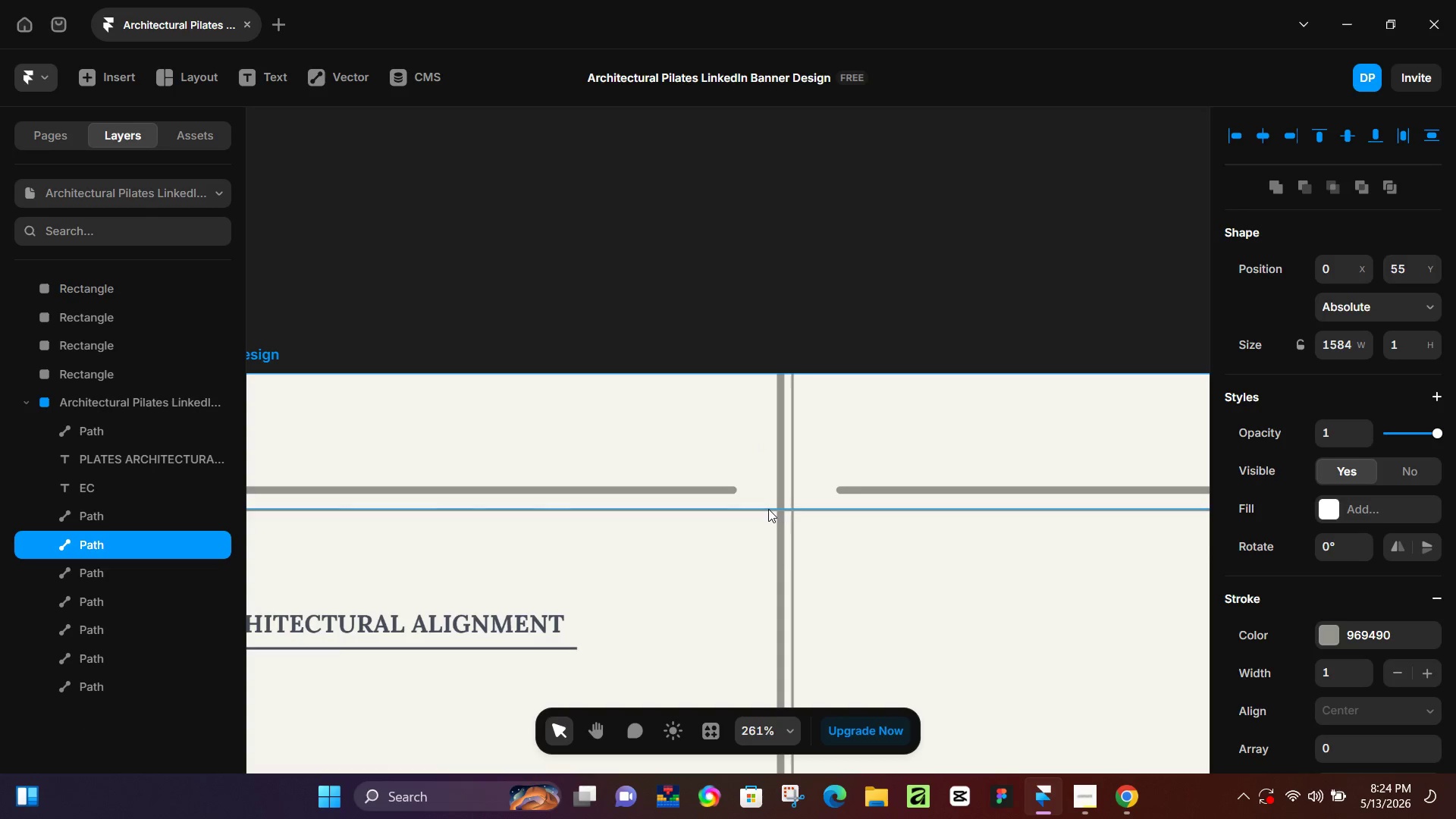 
key(Control+Z)
 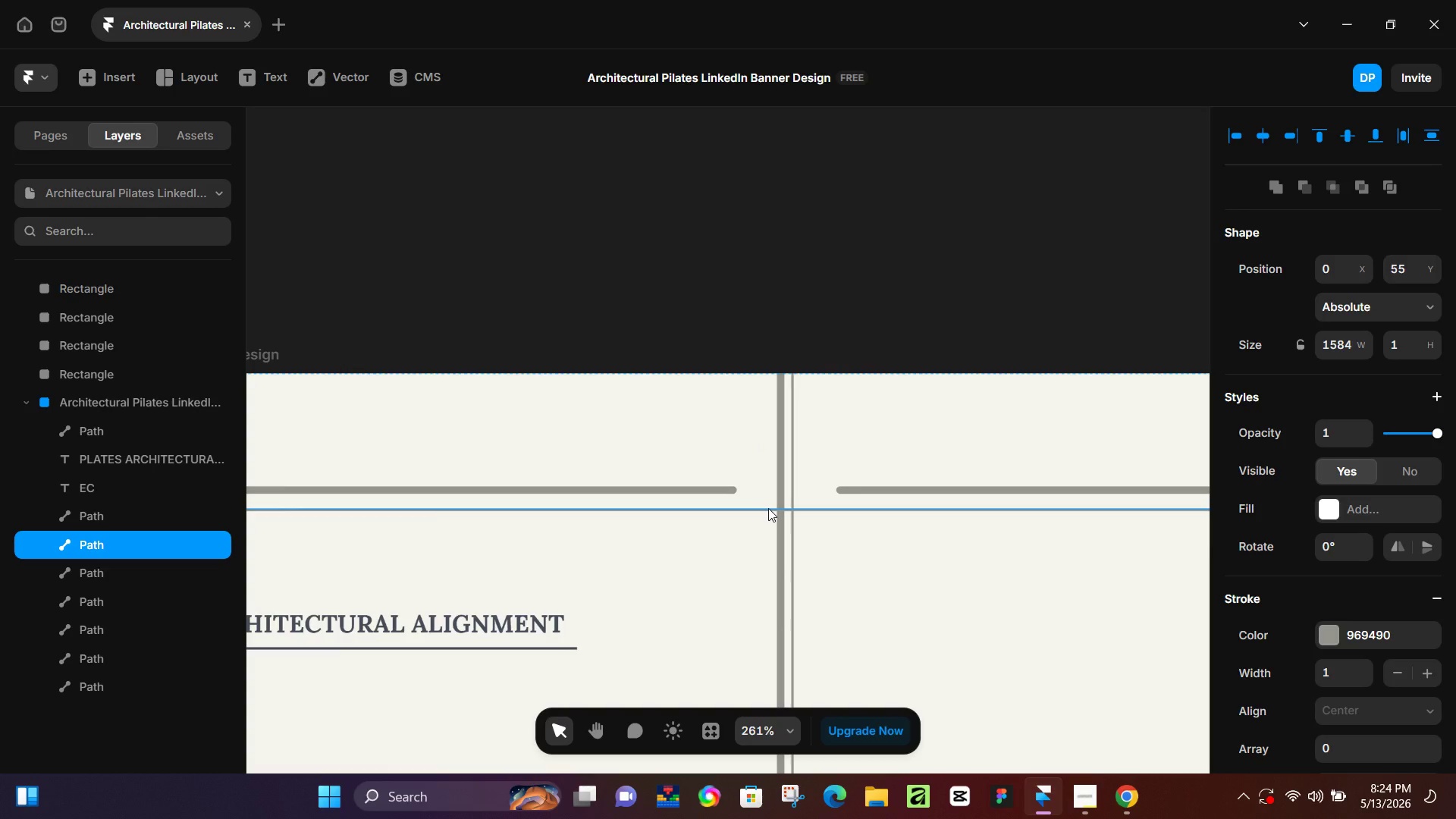 
key(Shift+ShiftRight)
 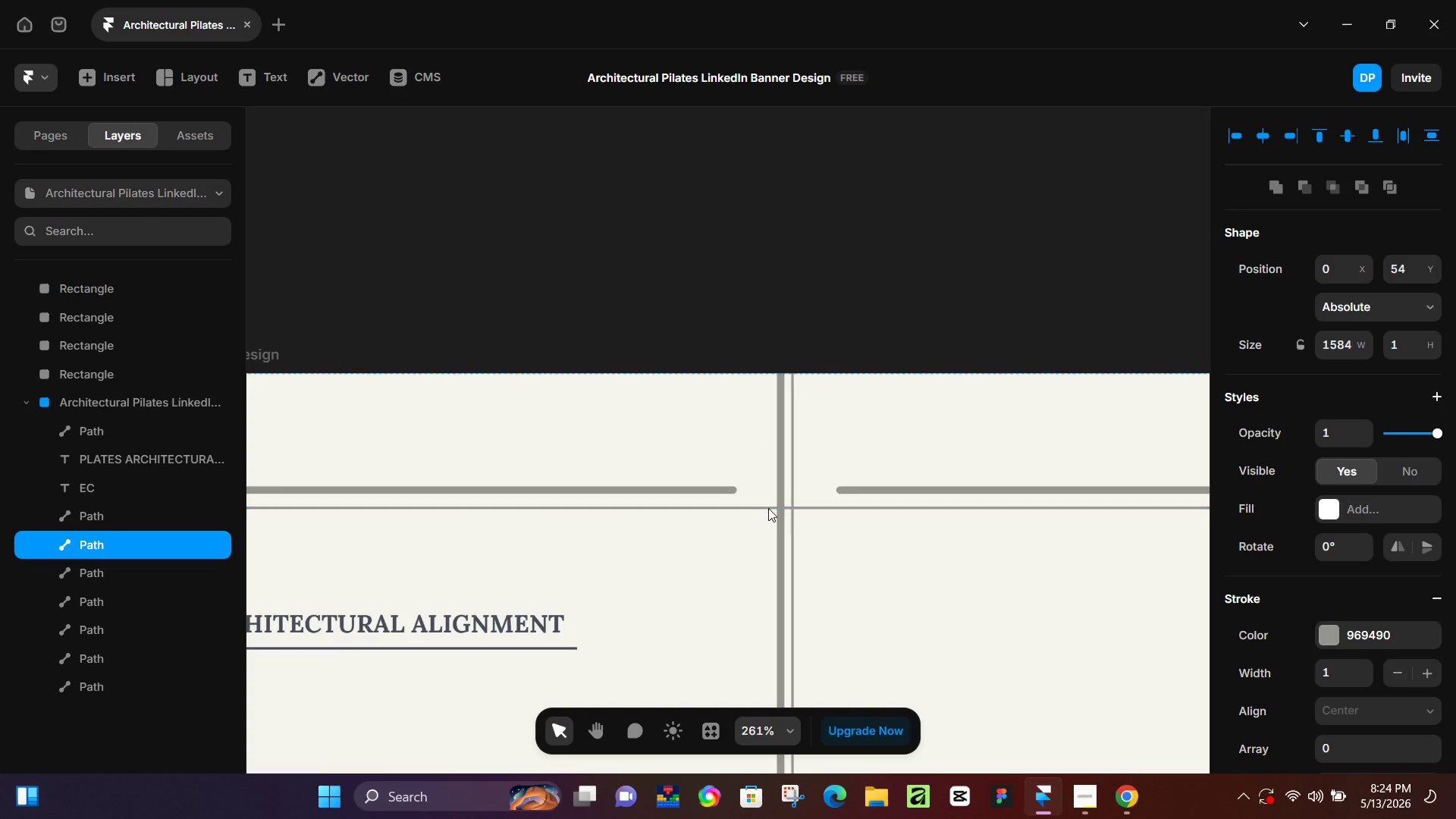 
hold_key(key=ArrowUp, duration=0.56)
 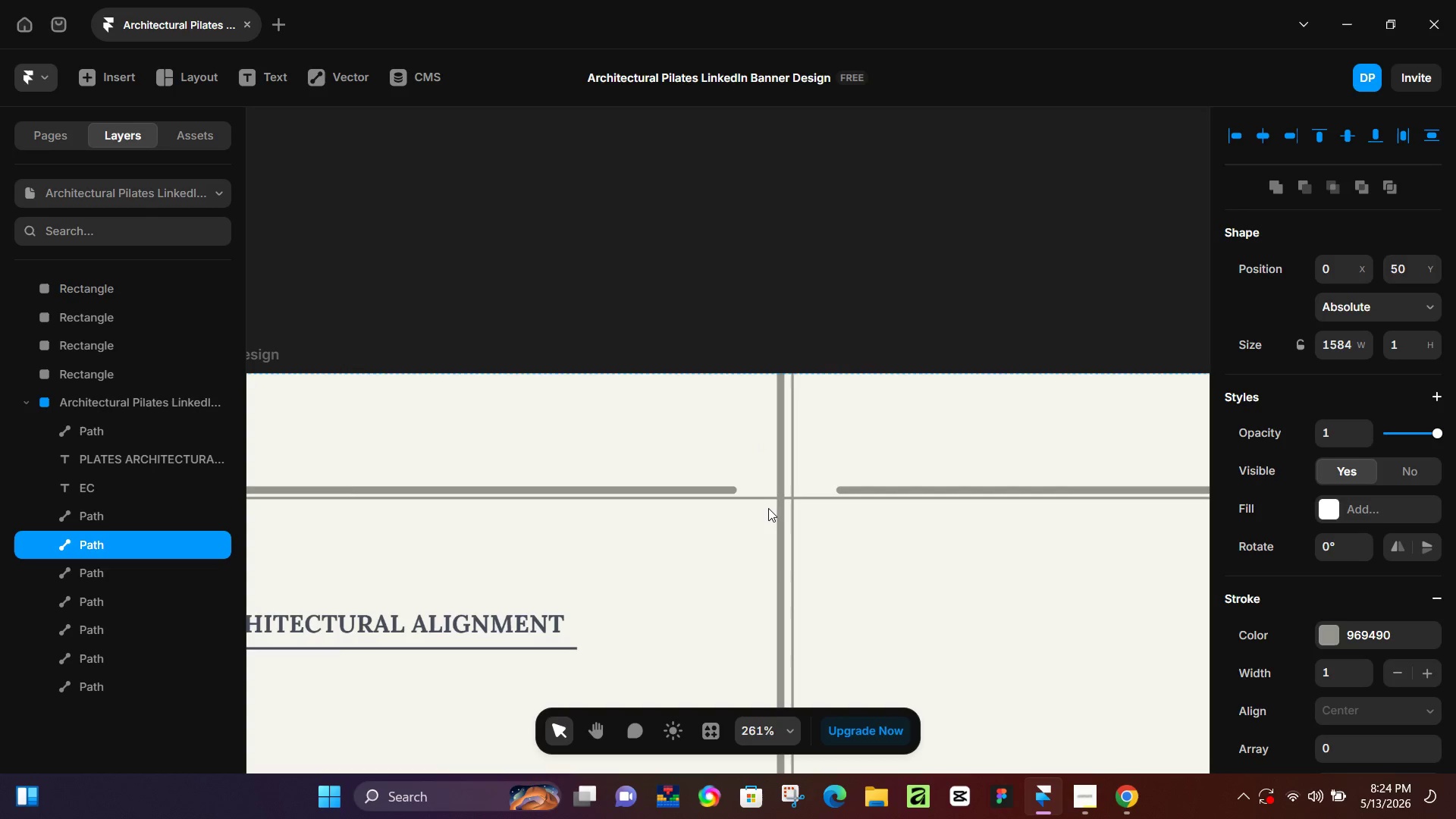 
key(ArrowUp)
 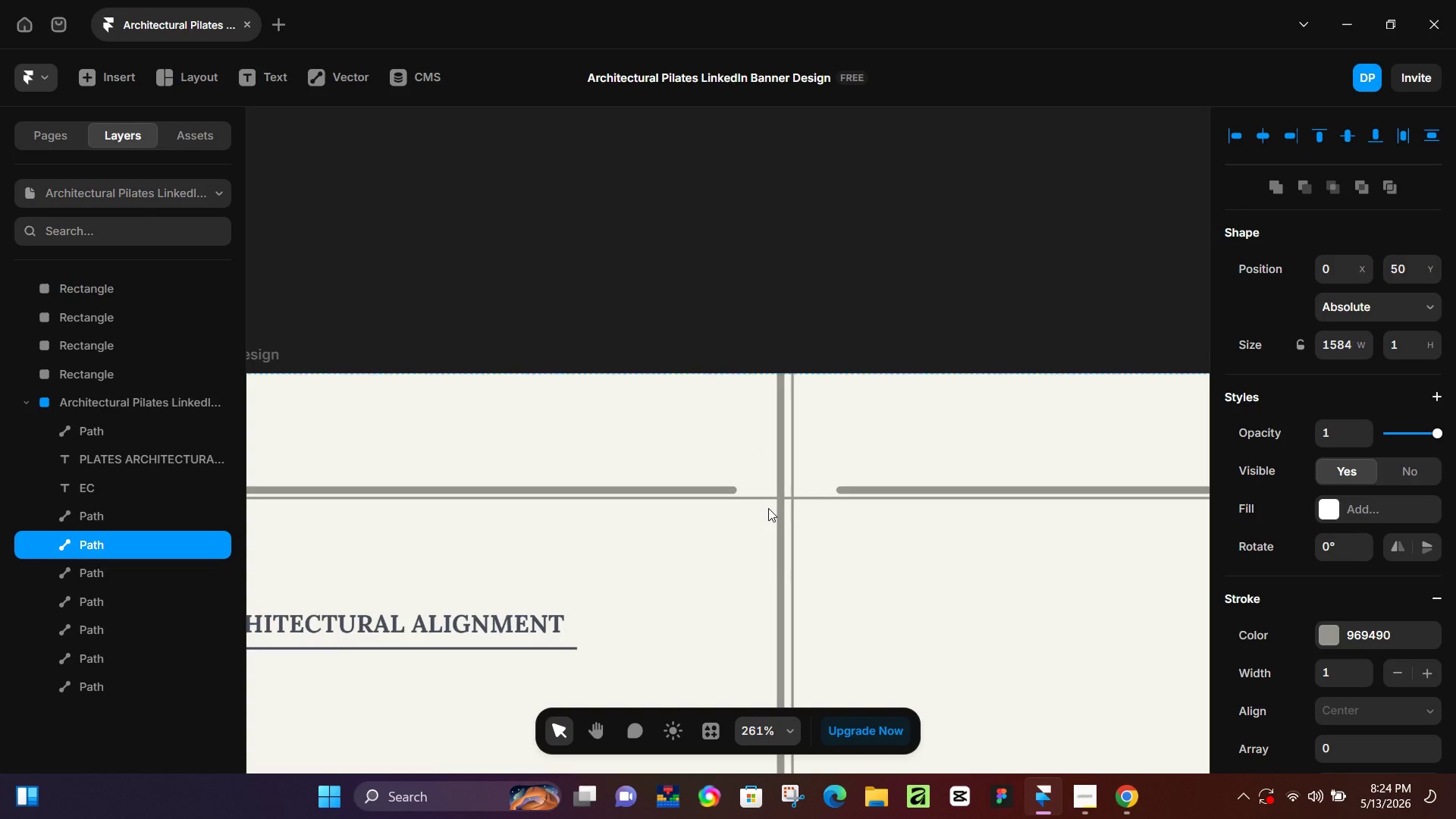 
key(Control+Z)
 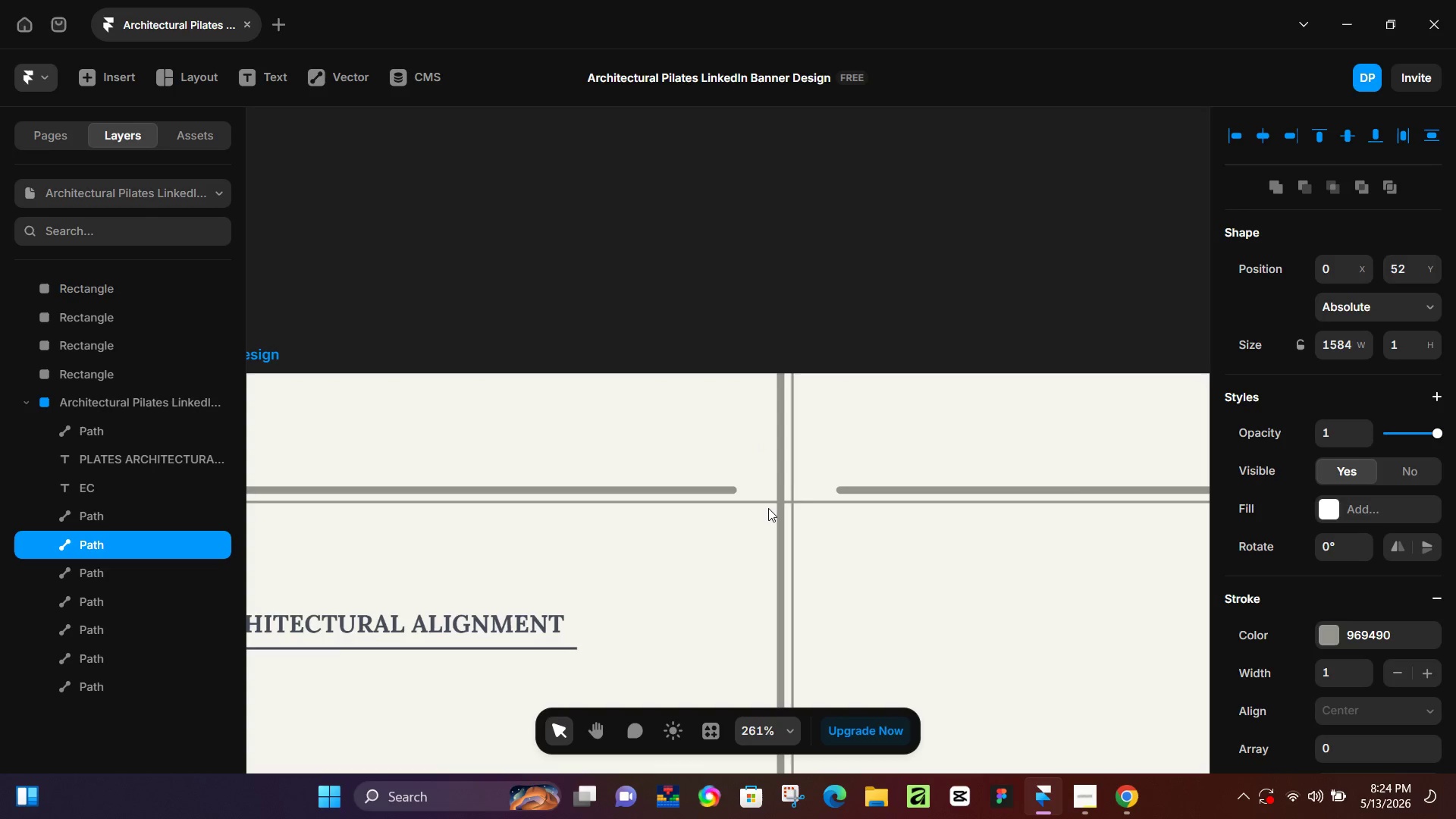 
key(Control+Z)
 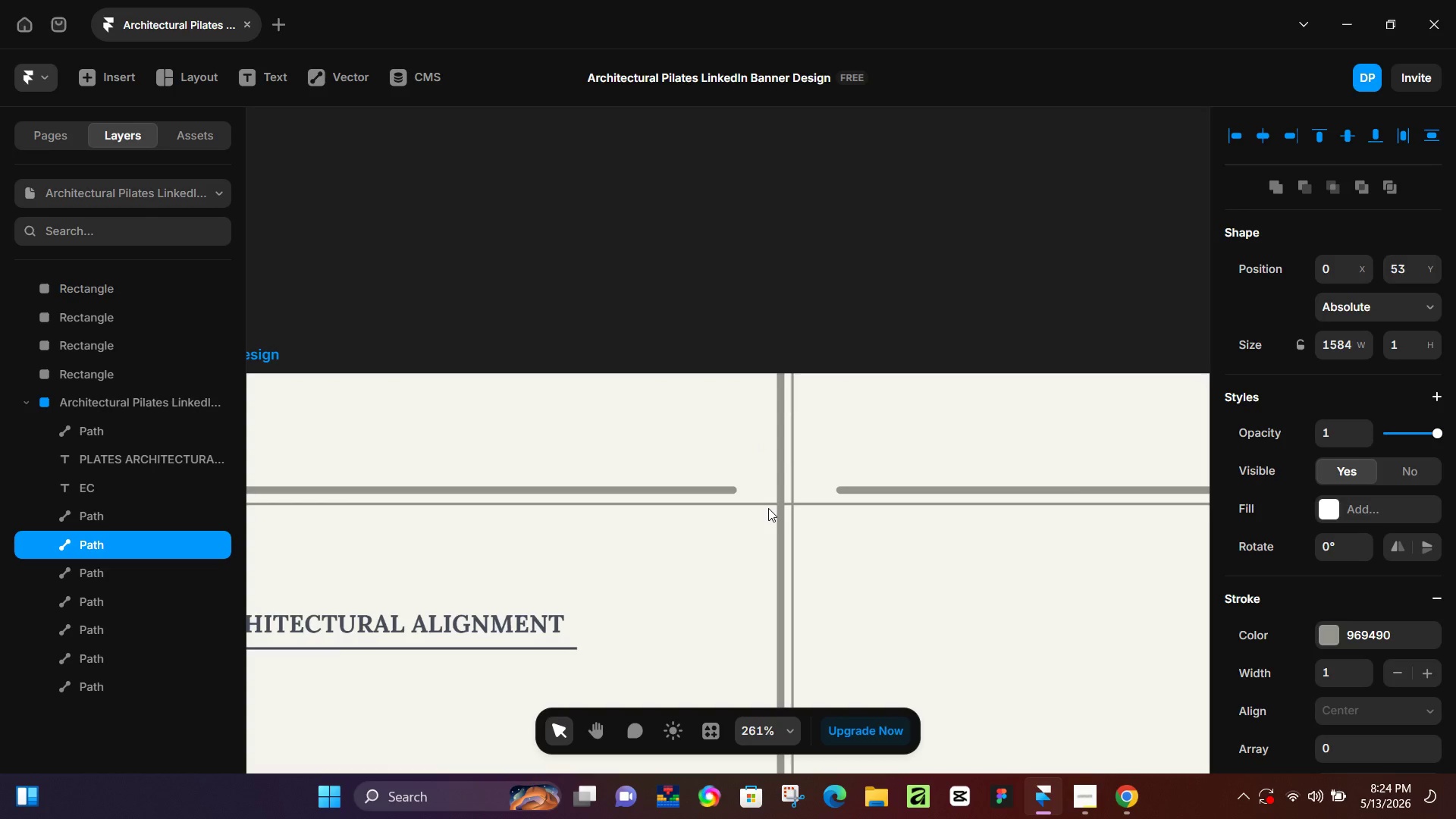 
key(Control+Z)
 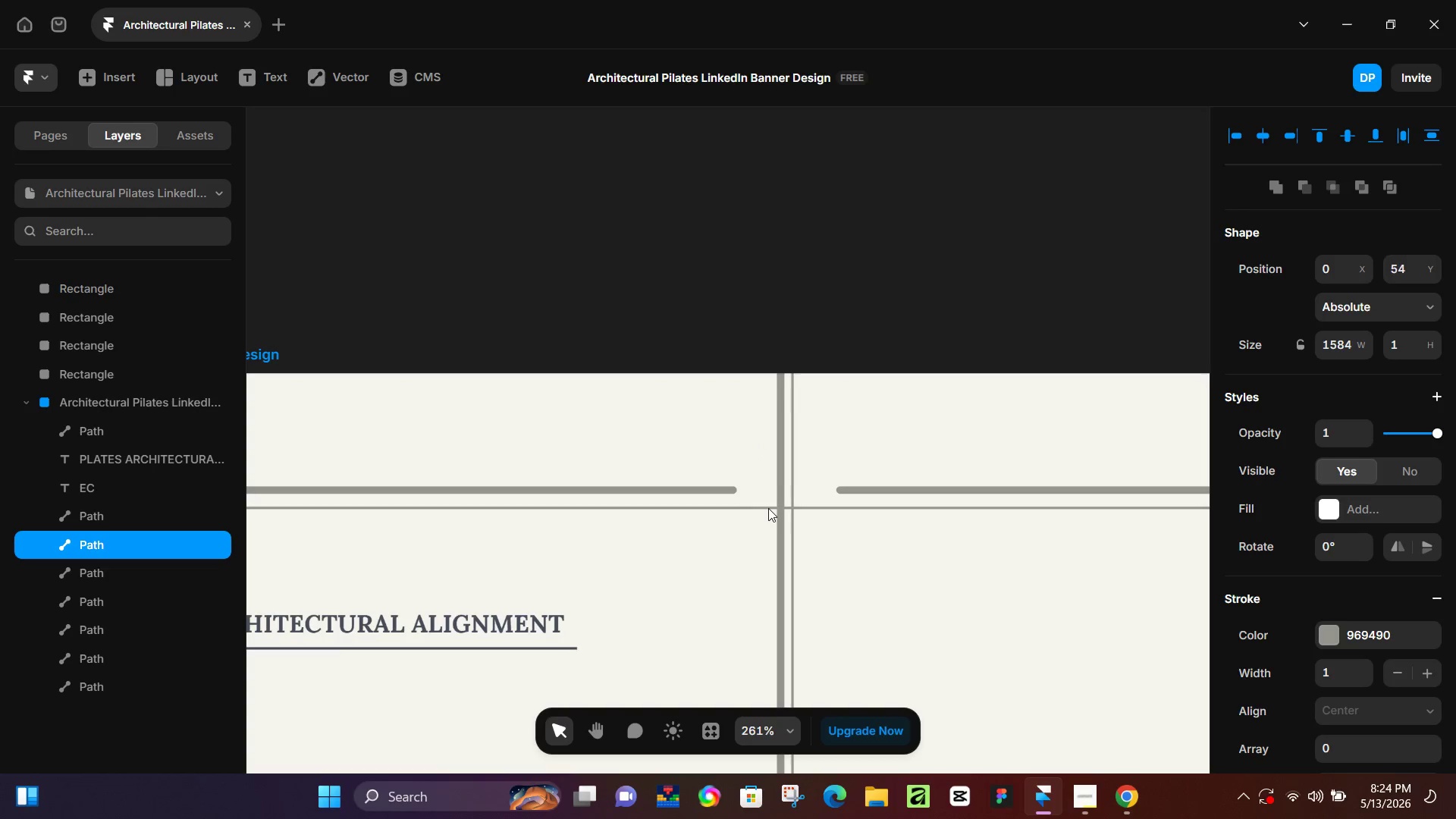 
key(Control+Z)
 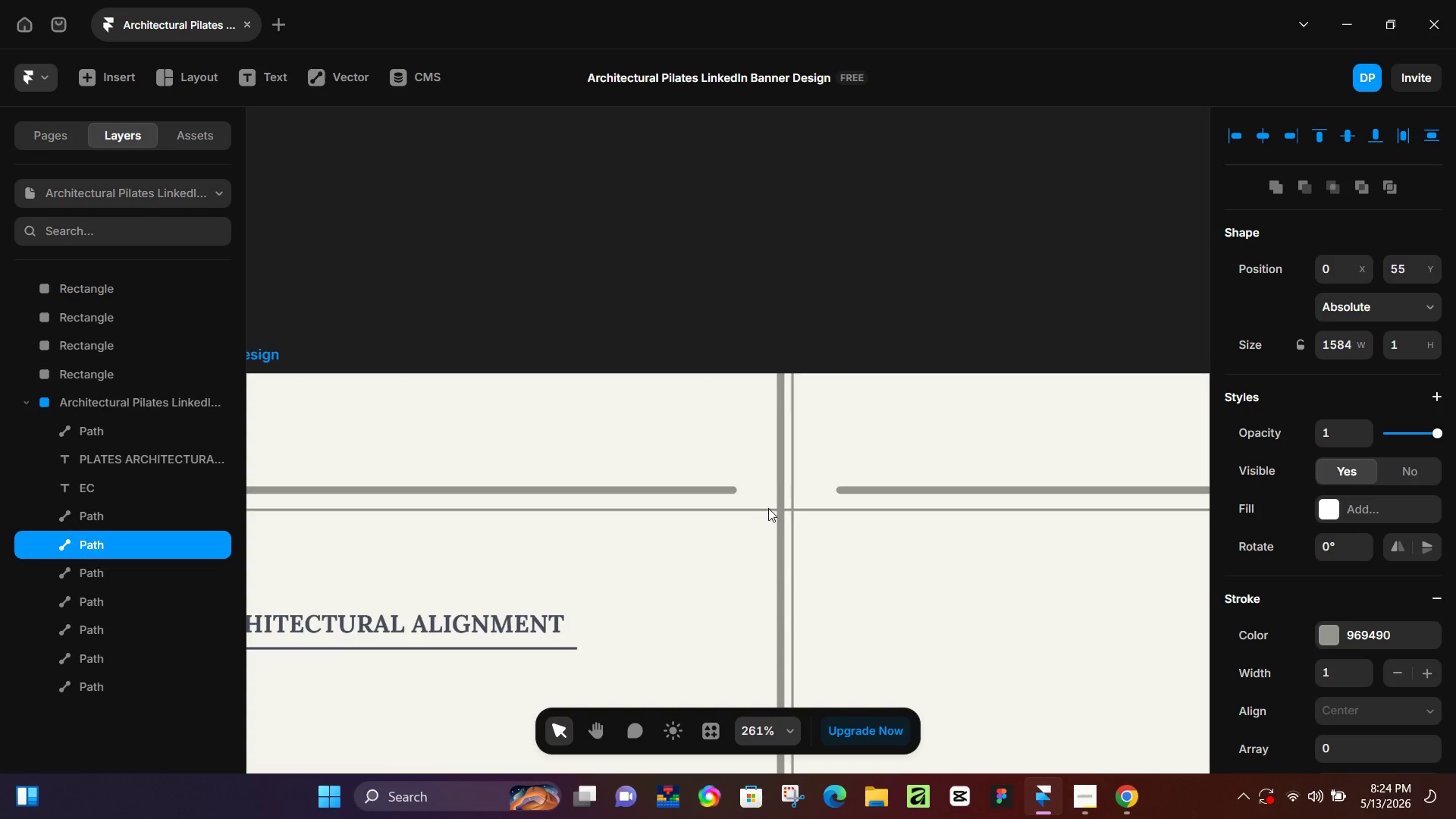 
key(Control+Z)
 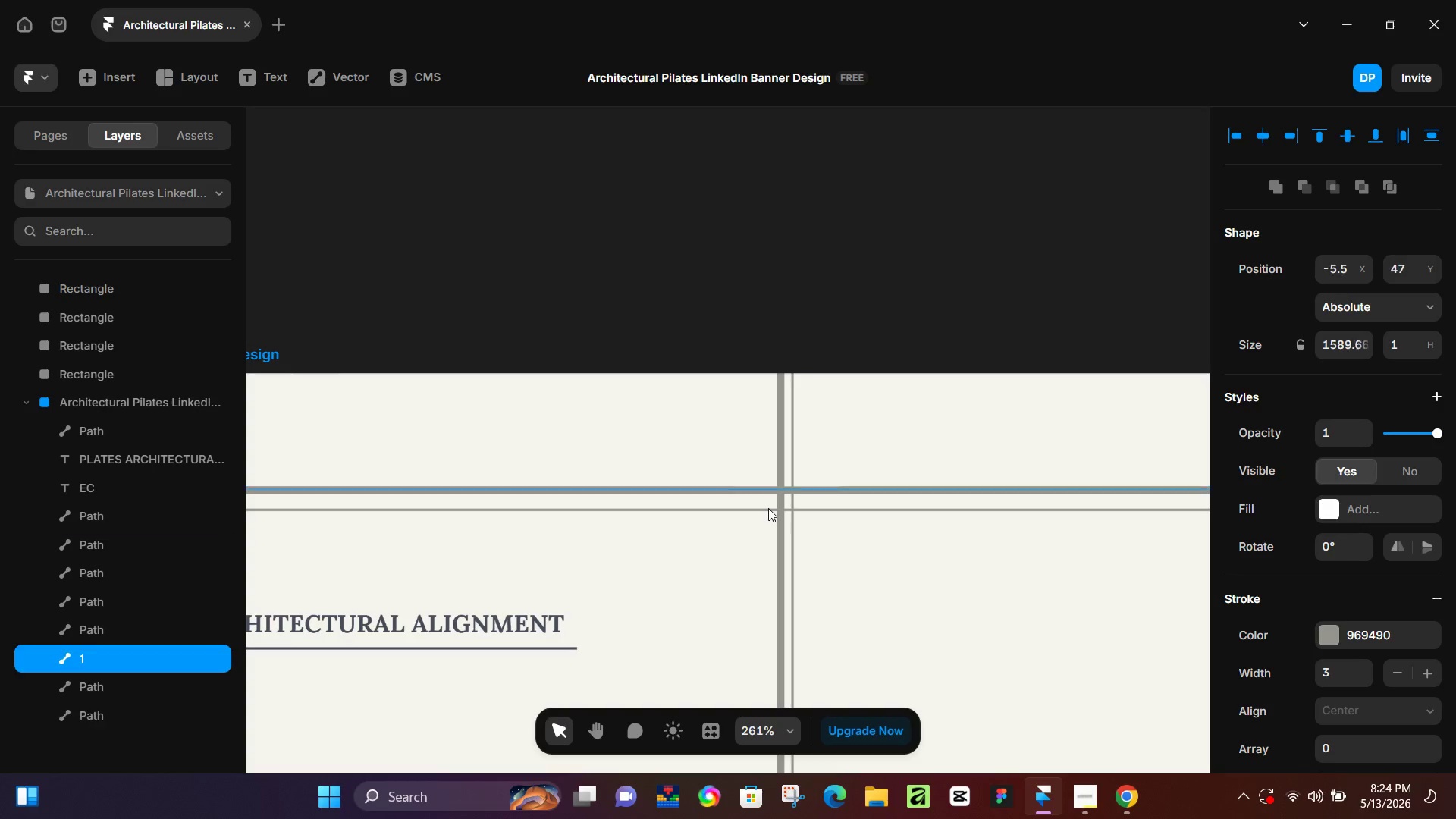 
key(Control+Z)
 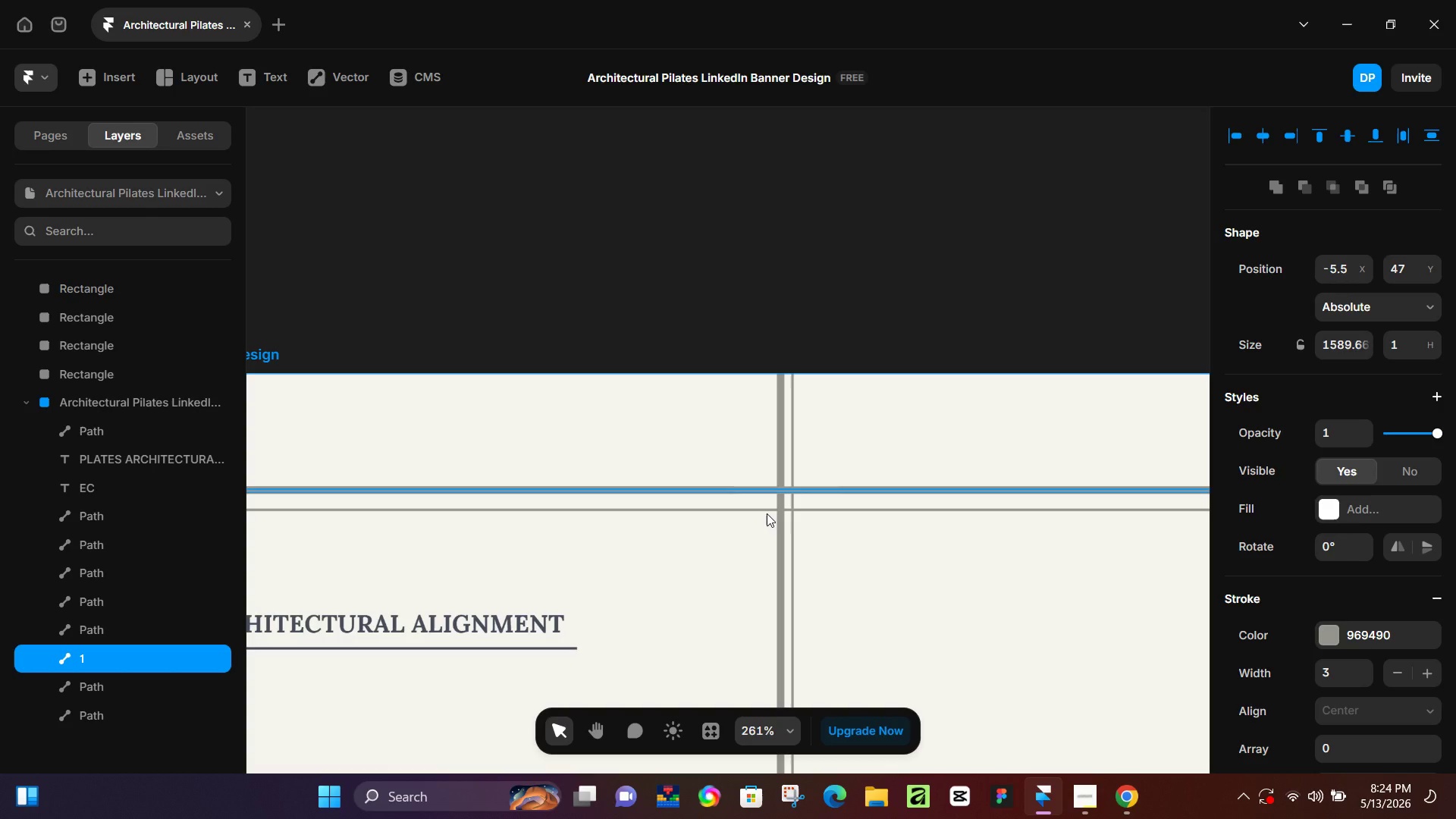 
key(Control+Y)
 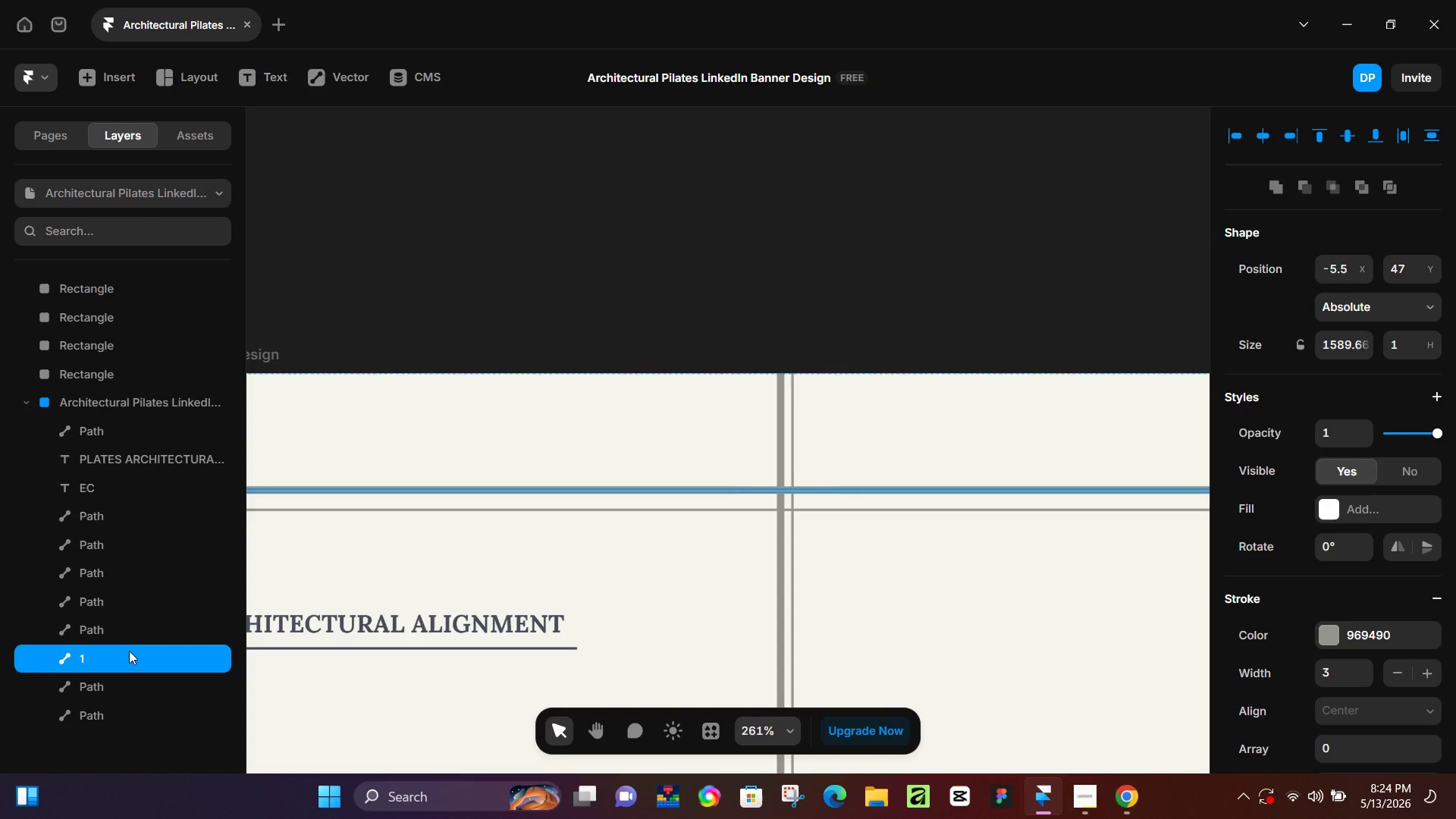 
left_click([125, 651])
 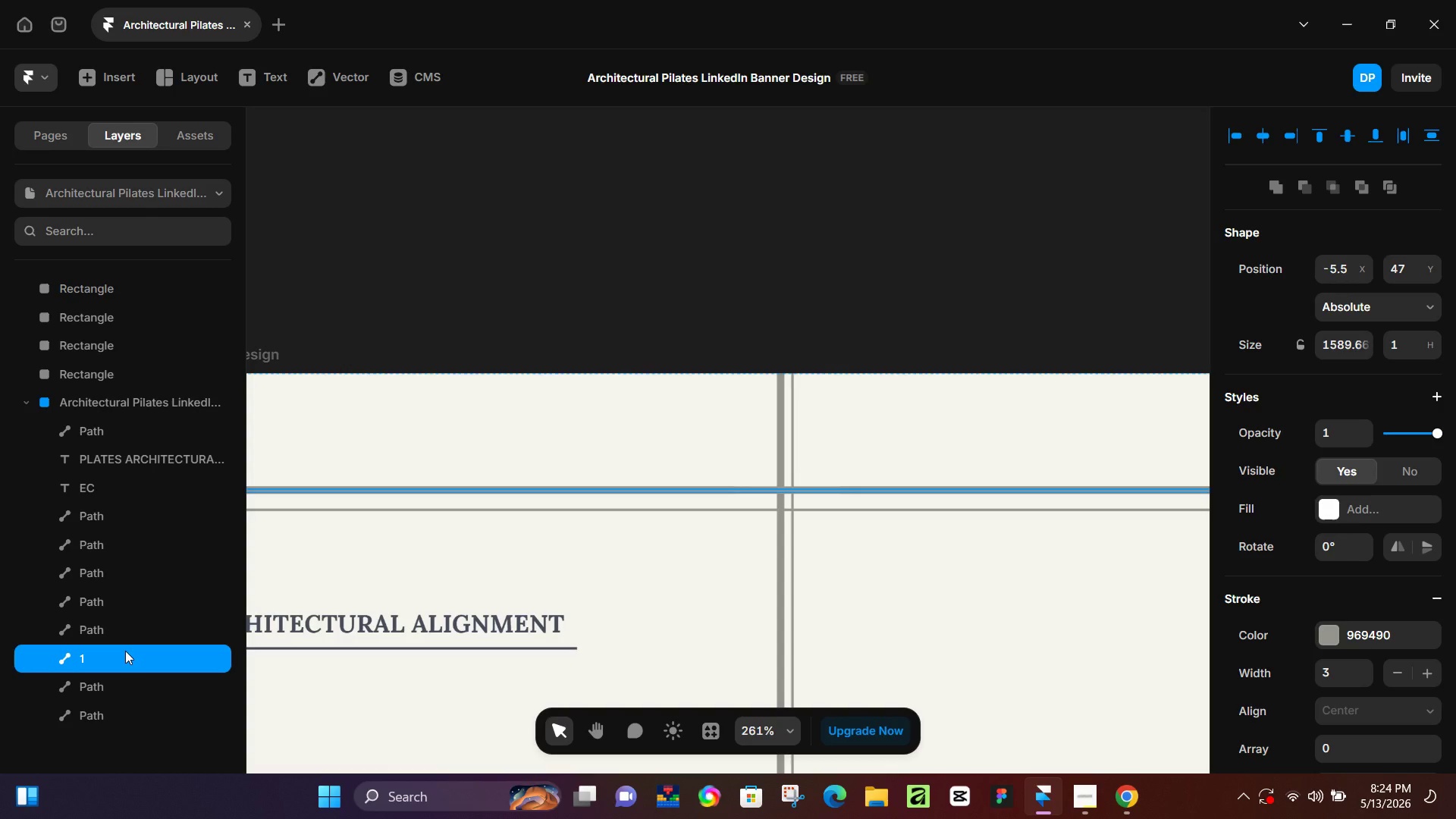 
key(Backspace)
 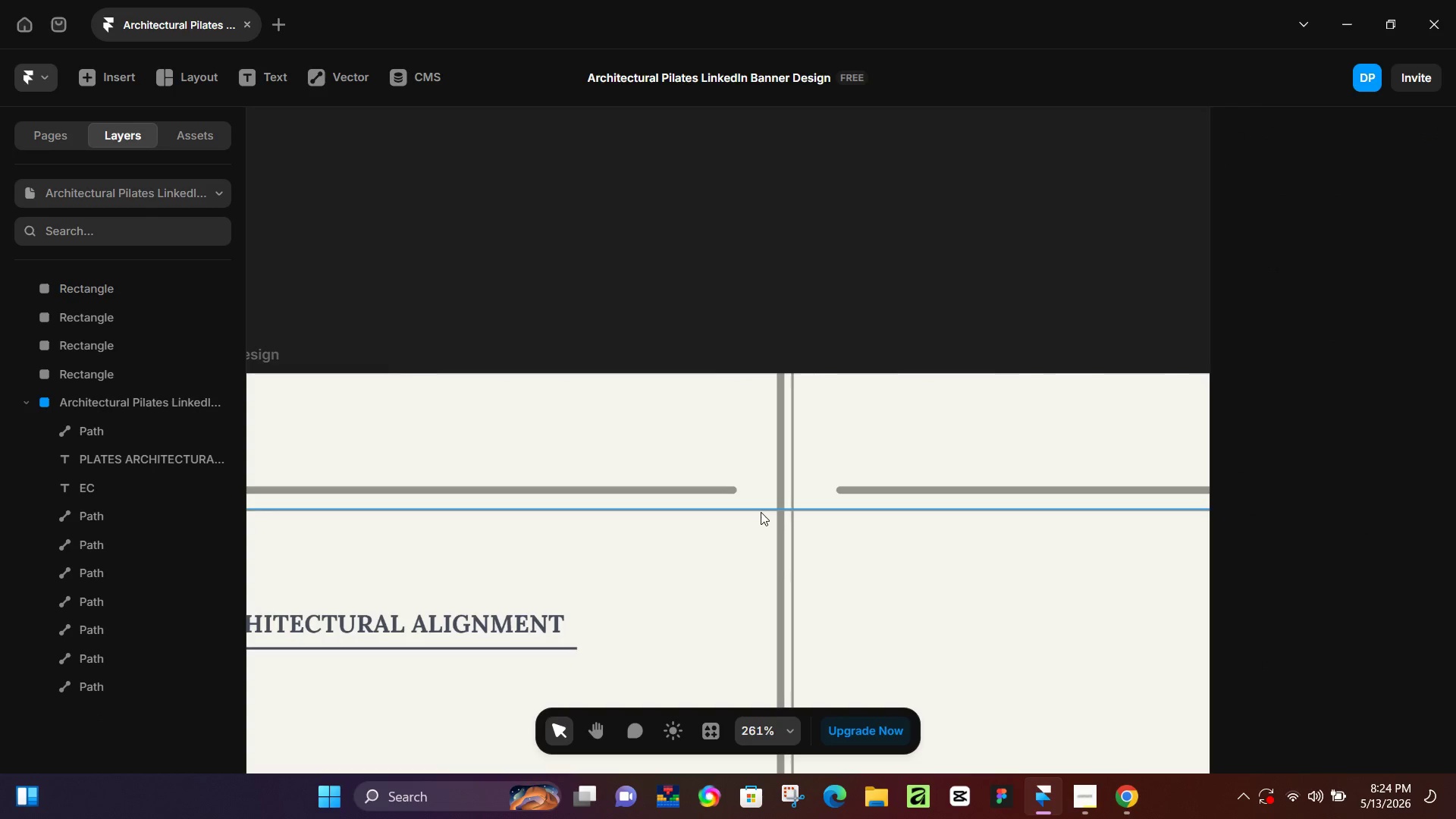 
left_click([761, 511])
 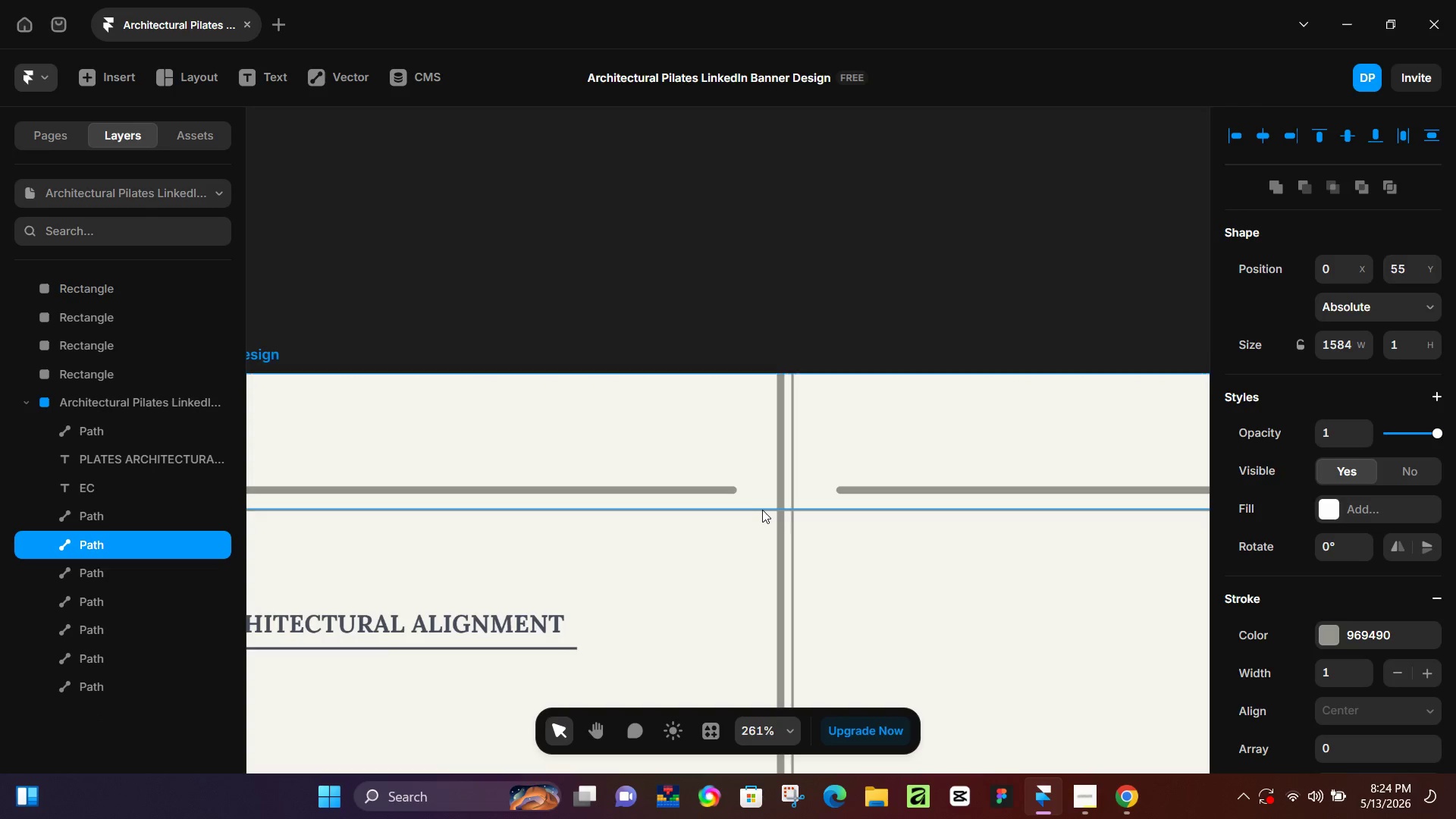 
key(Control+D)
 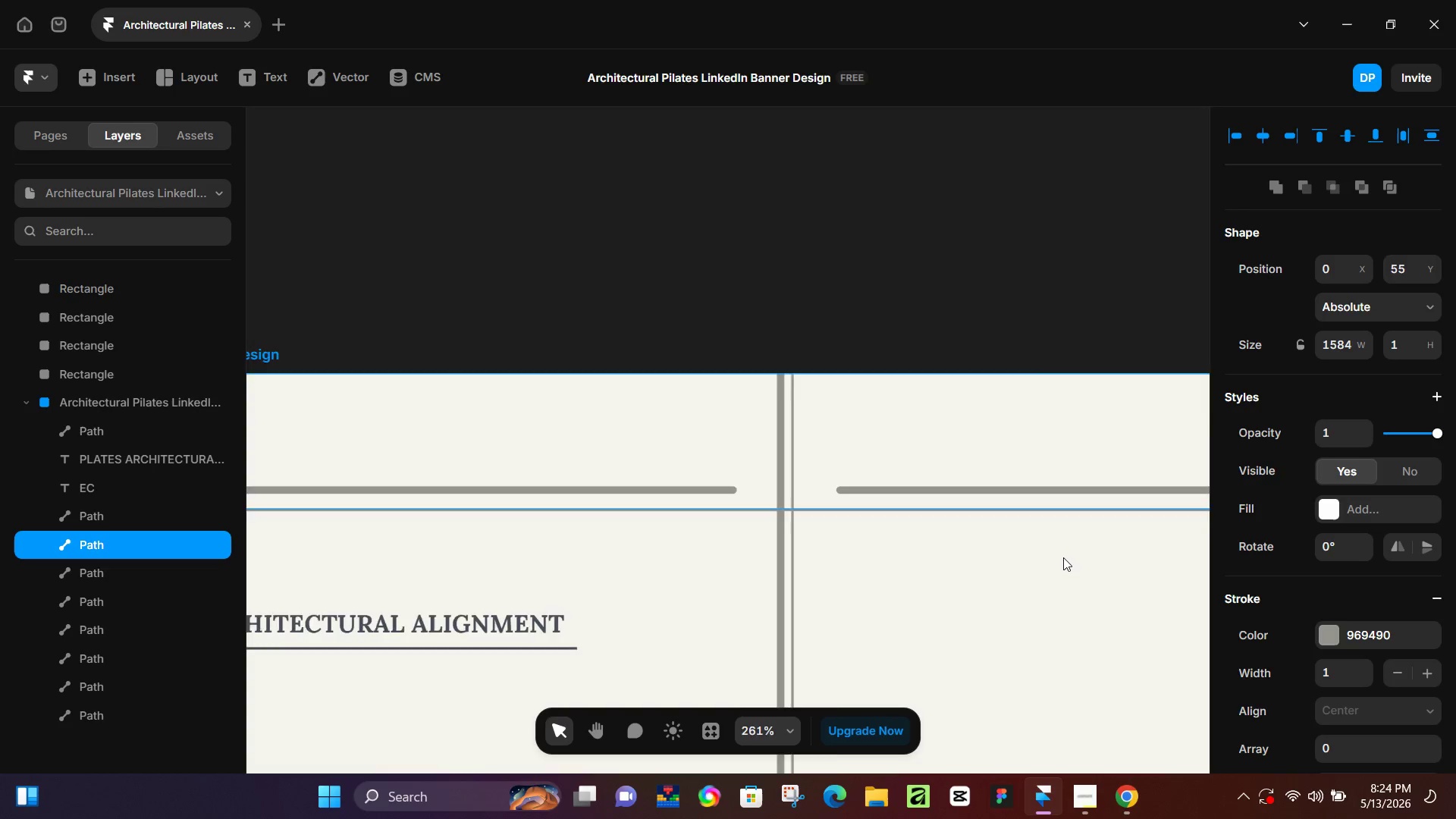 
hold_key(key=ControlLeft, duration=0.67)
 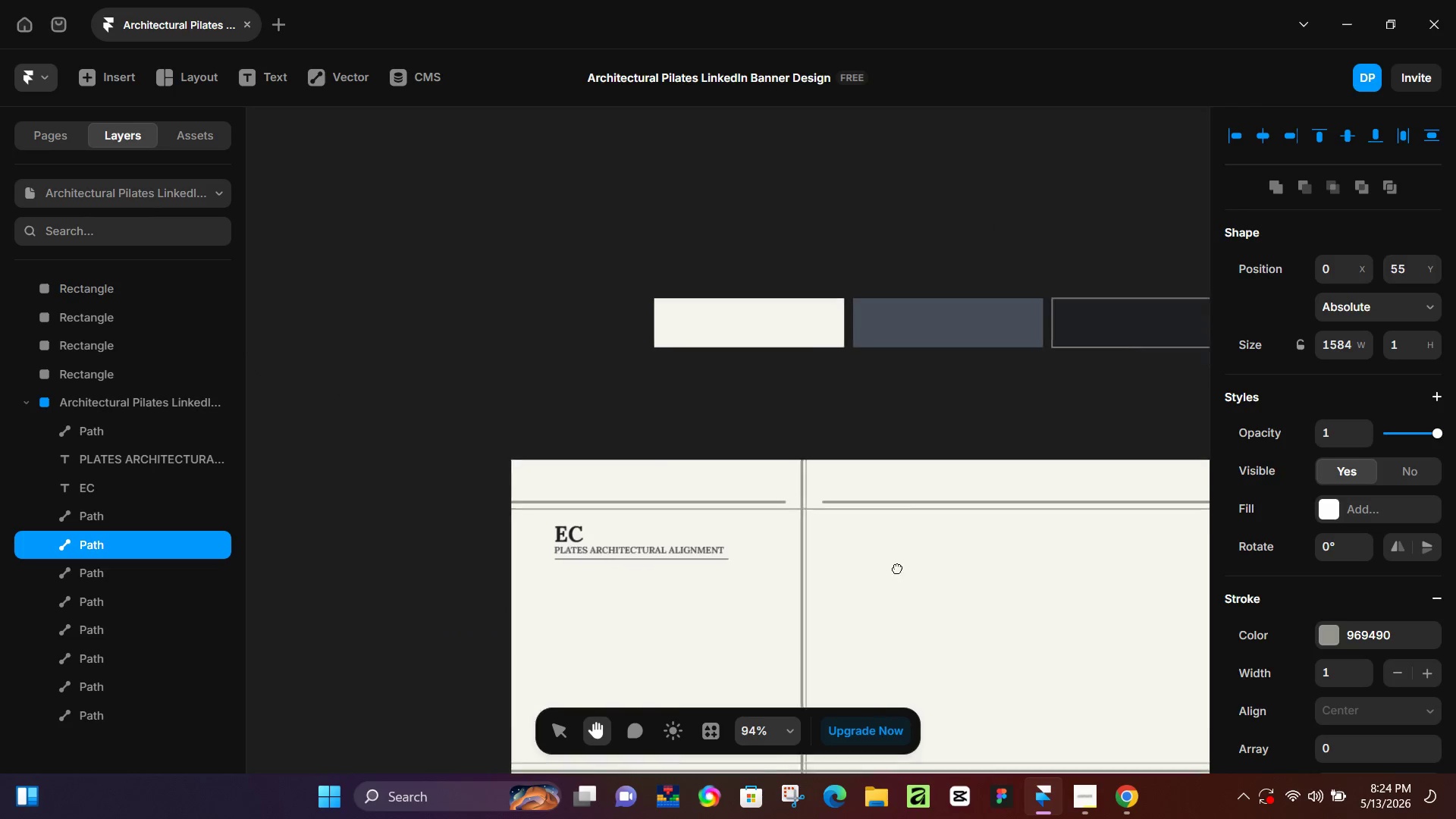 
hold_key(key=Space, duration=0.8)
 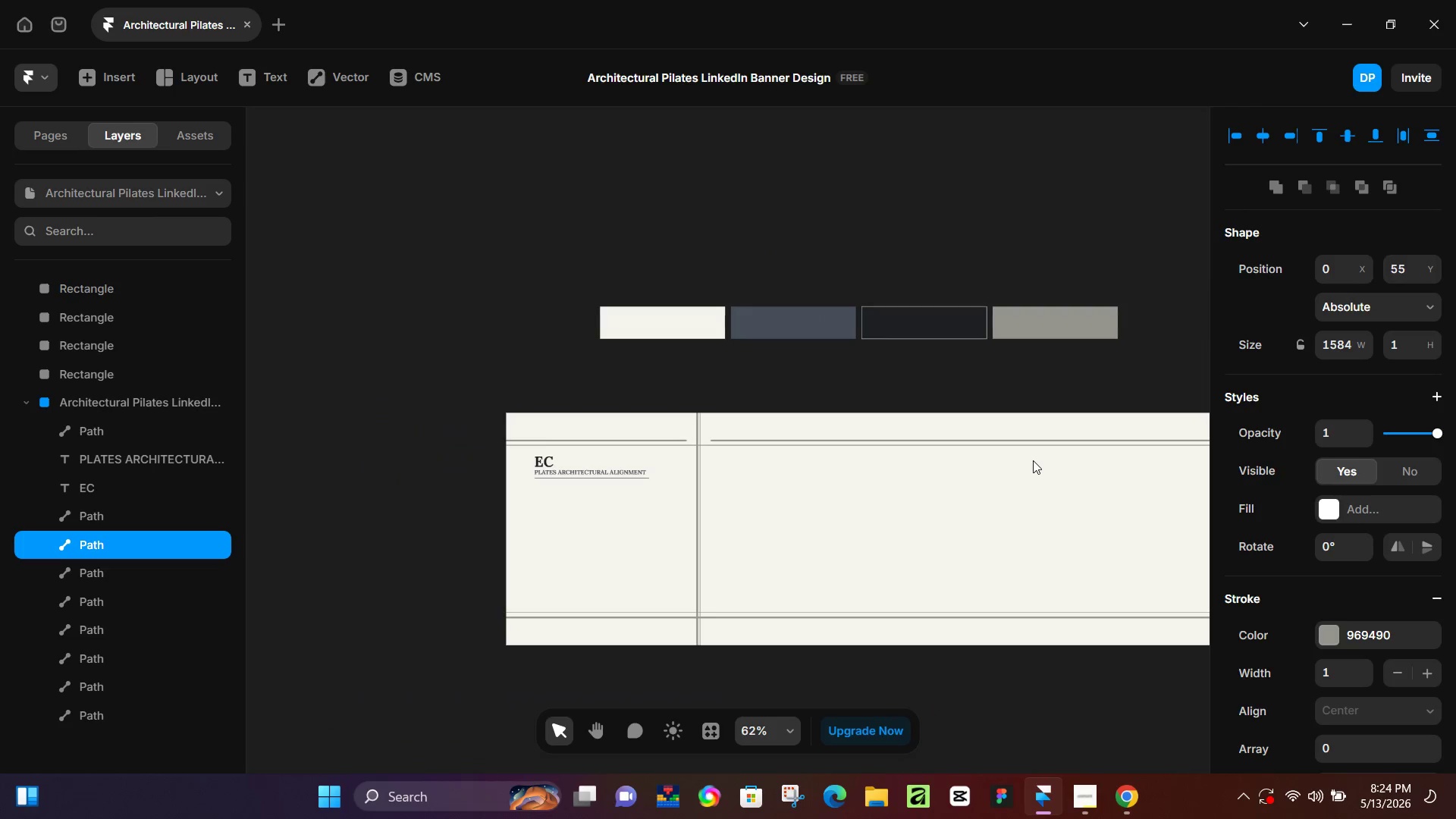 
left_click_drag(start_coordinate=[1100, 614], to_coordinate=[663, 512])
 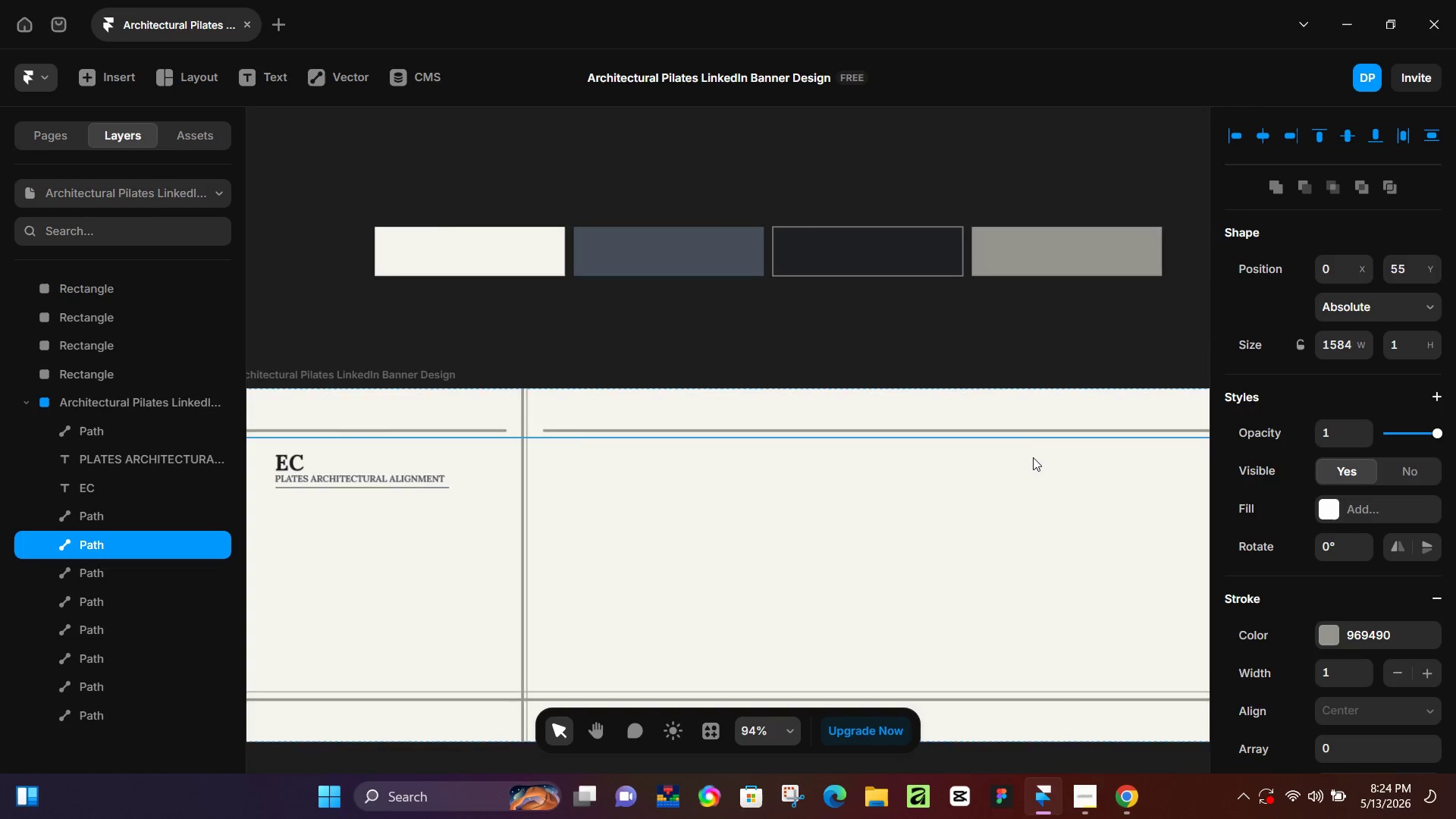 
scroll: coordinate [1059, 557], scroll_direction: down, amount: 9.0
 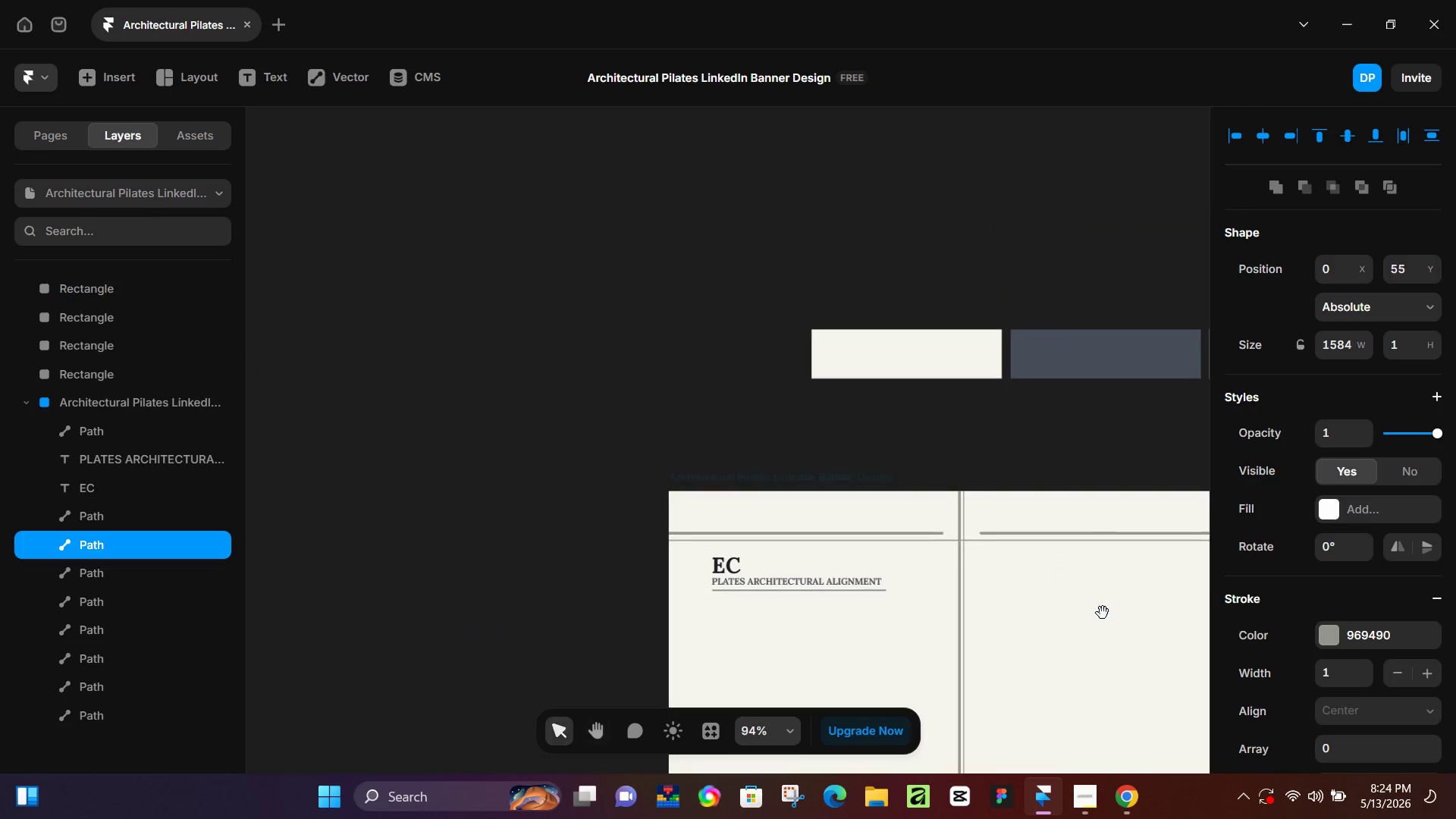 
key(Control+ControlLeft)
 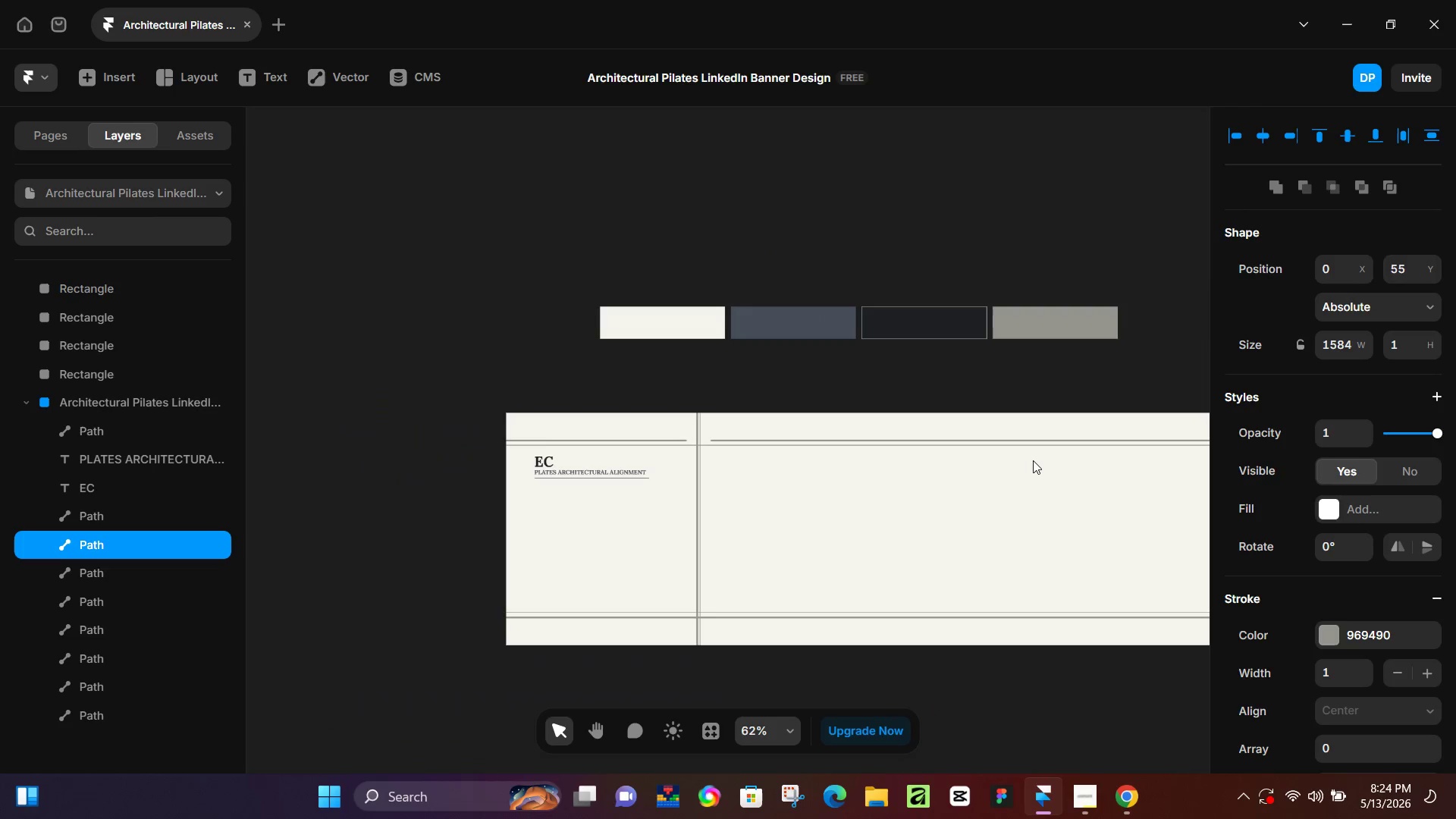 
key(Control+ControlLeft)
 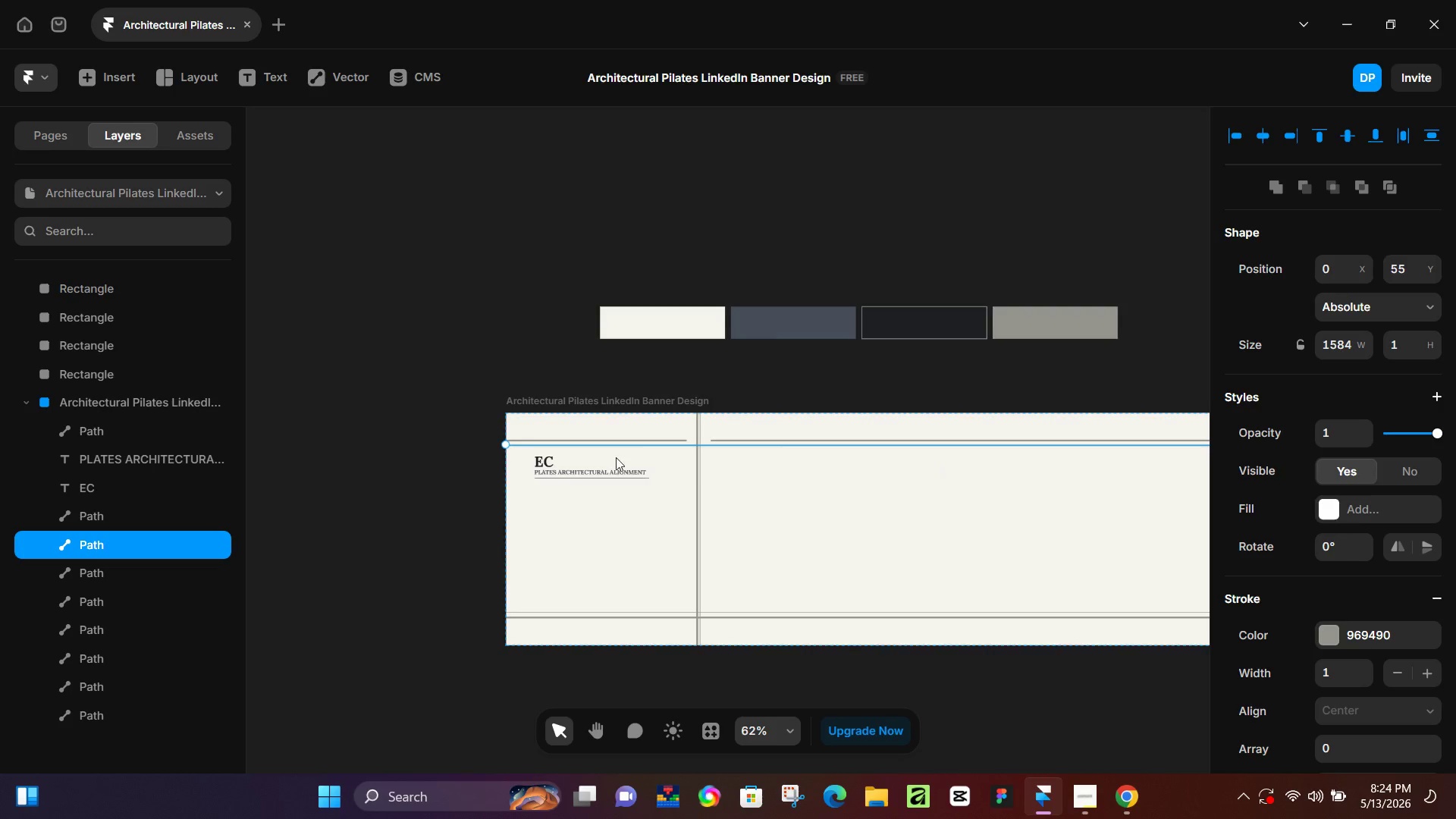 
scroll: coordinate [1033, 460], scroll_direction: down, amount: 4.0
 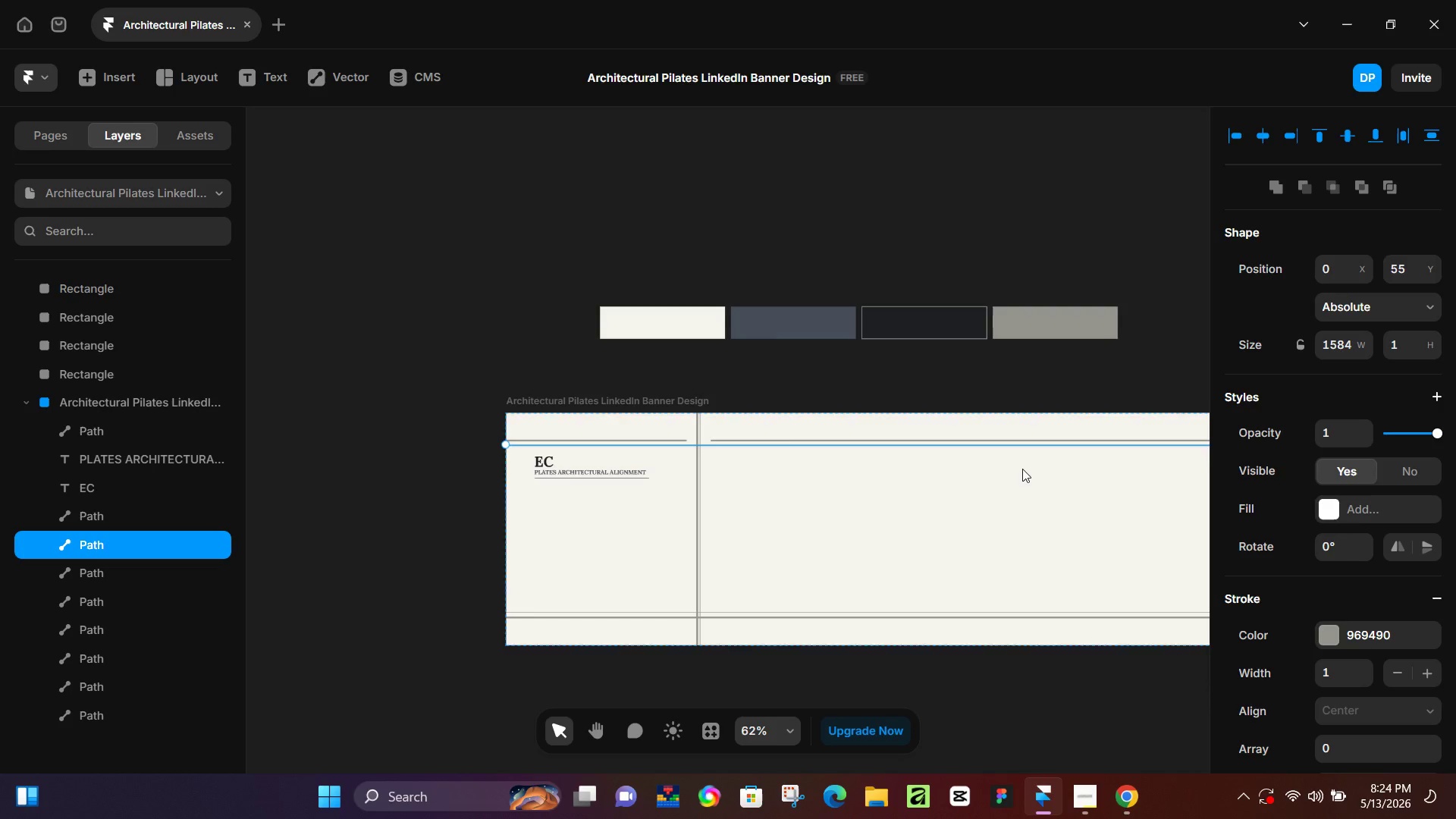 
hold_key(key=ControlLeft, duration=0.53)
scroll: coordinate [559, 450], scroll_direction: up, amount: 4.0
 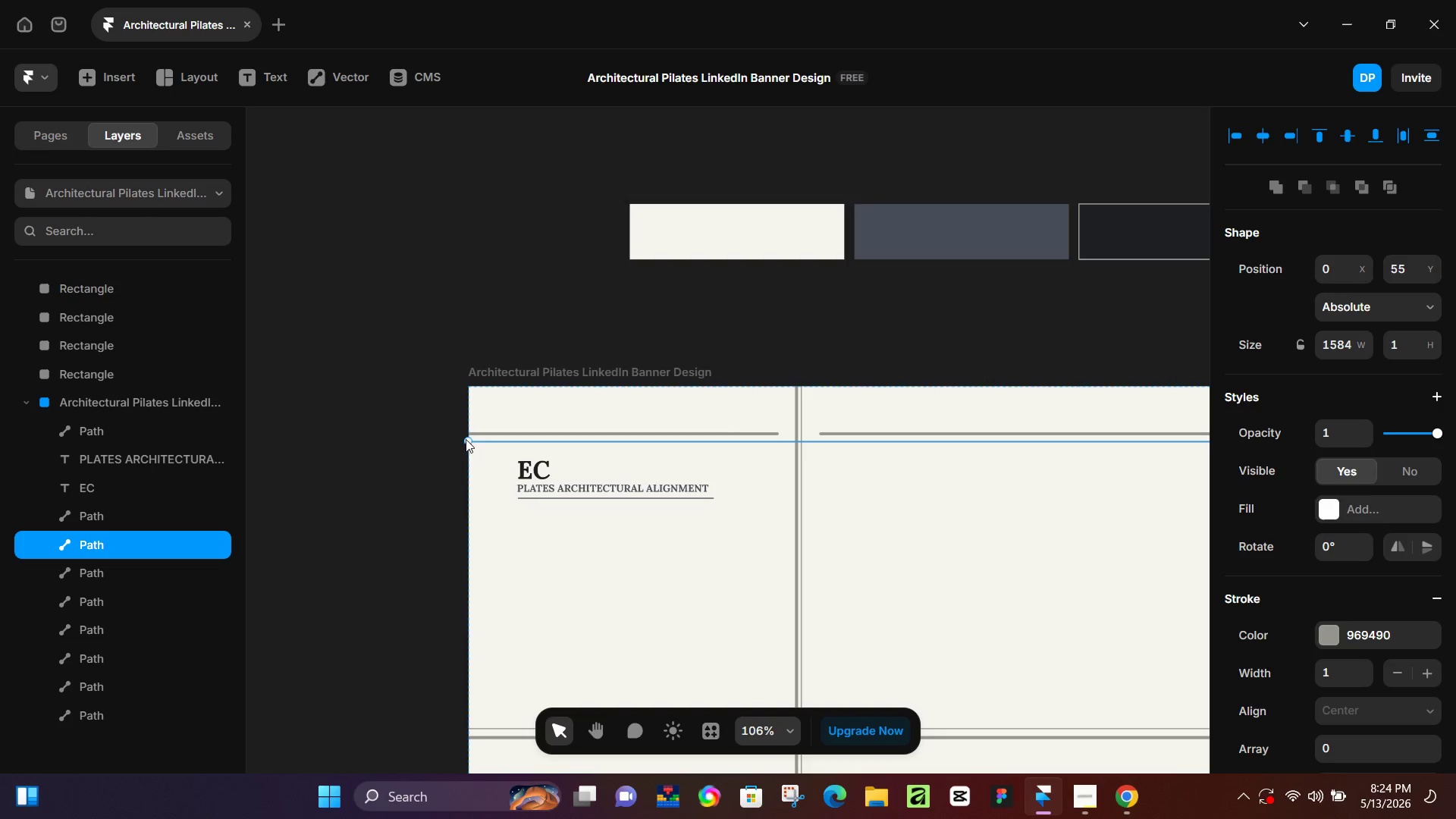 
hold_key(key=ControlLeft, duration=0.5)
 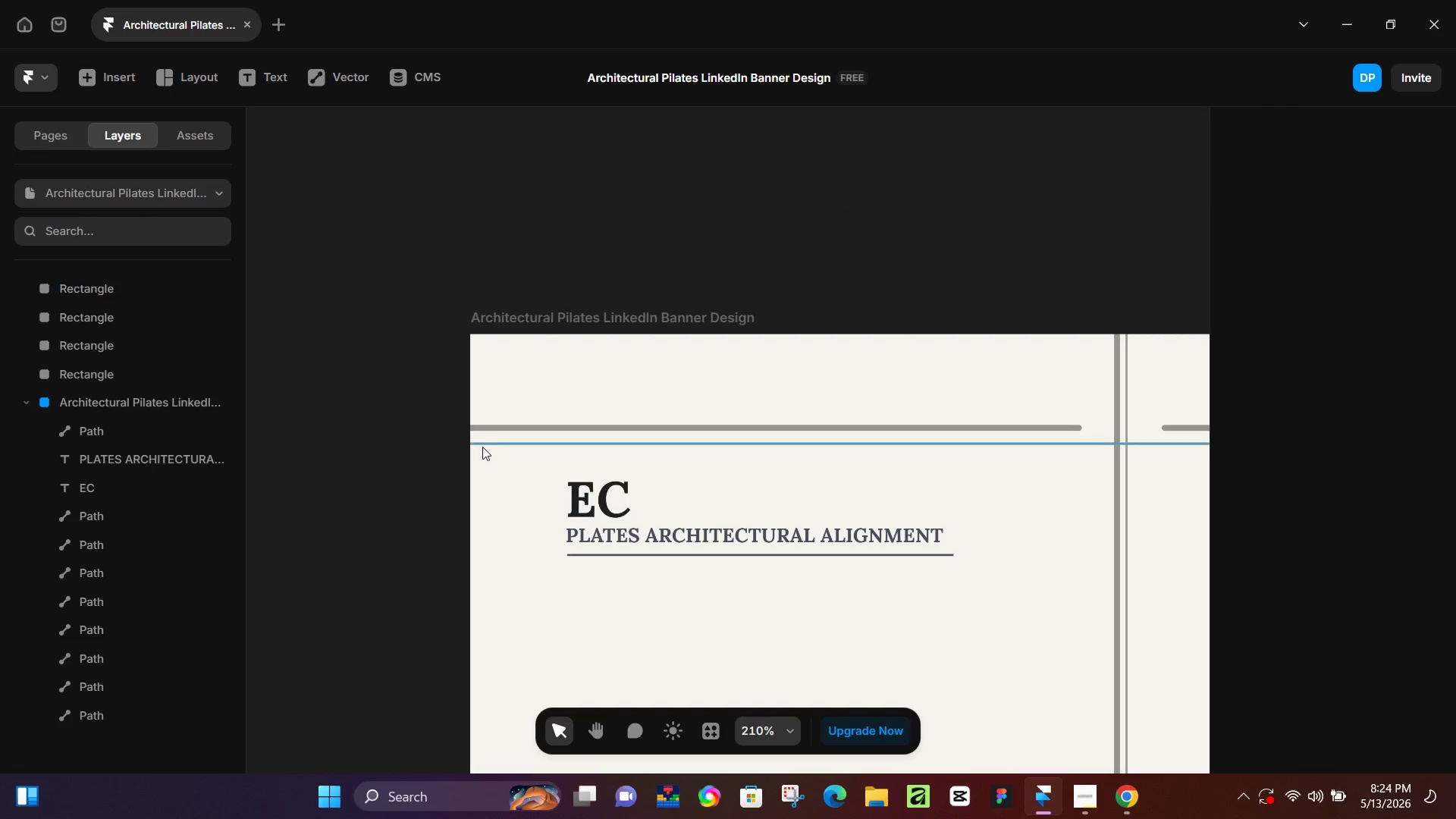 
hold_key(key=ControlLeft, duration=9.44)
left_click([509, 450])
 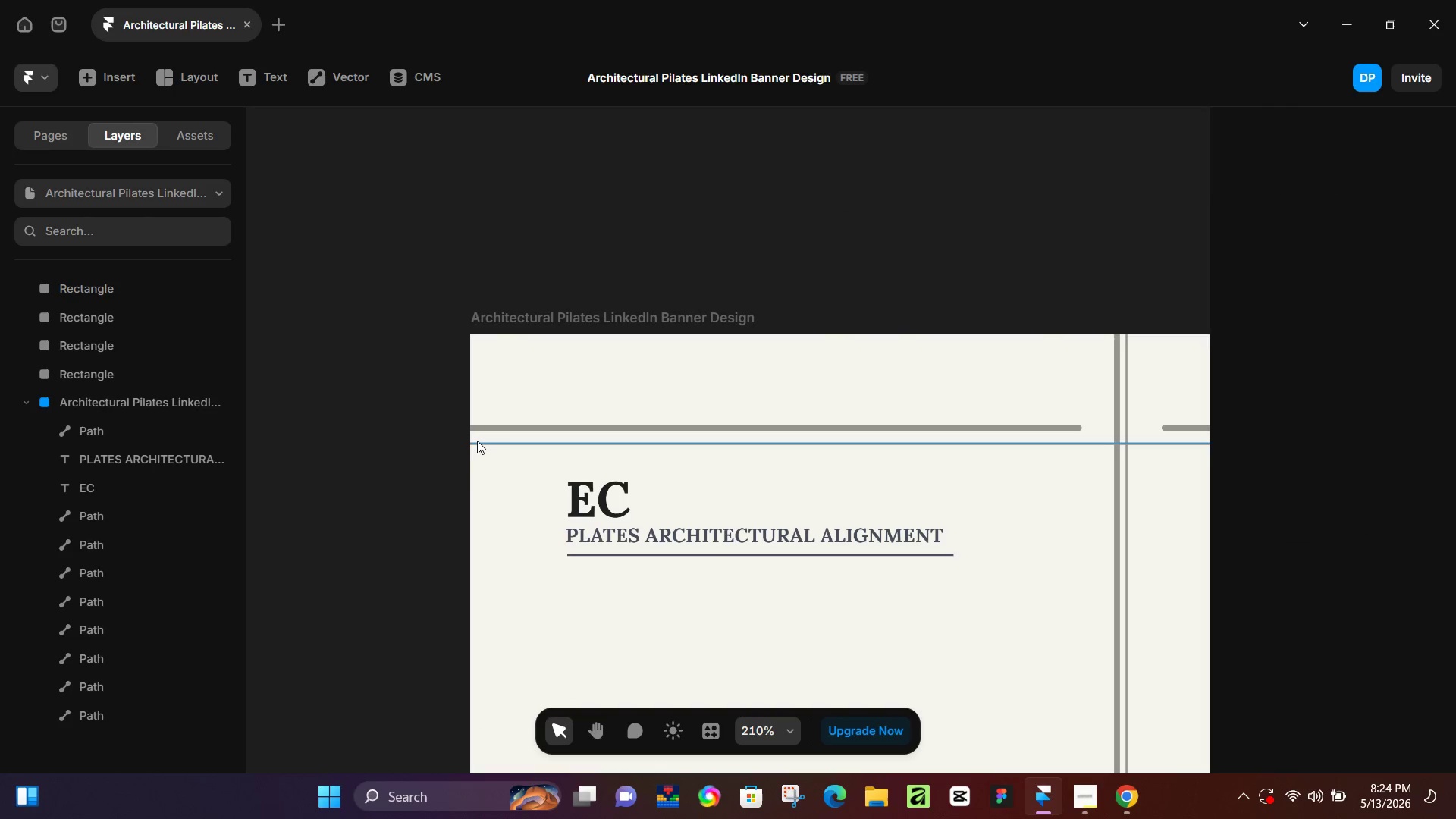 
scroll: coordinate [467, 441], scroll_direction: up, amount: 6.0
 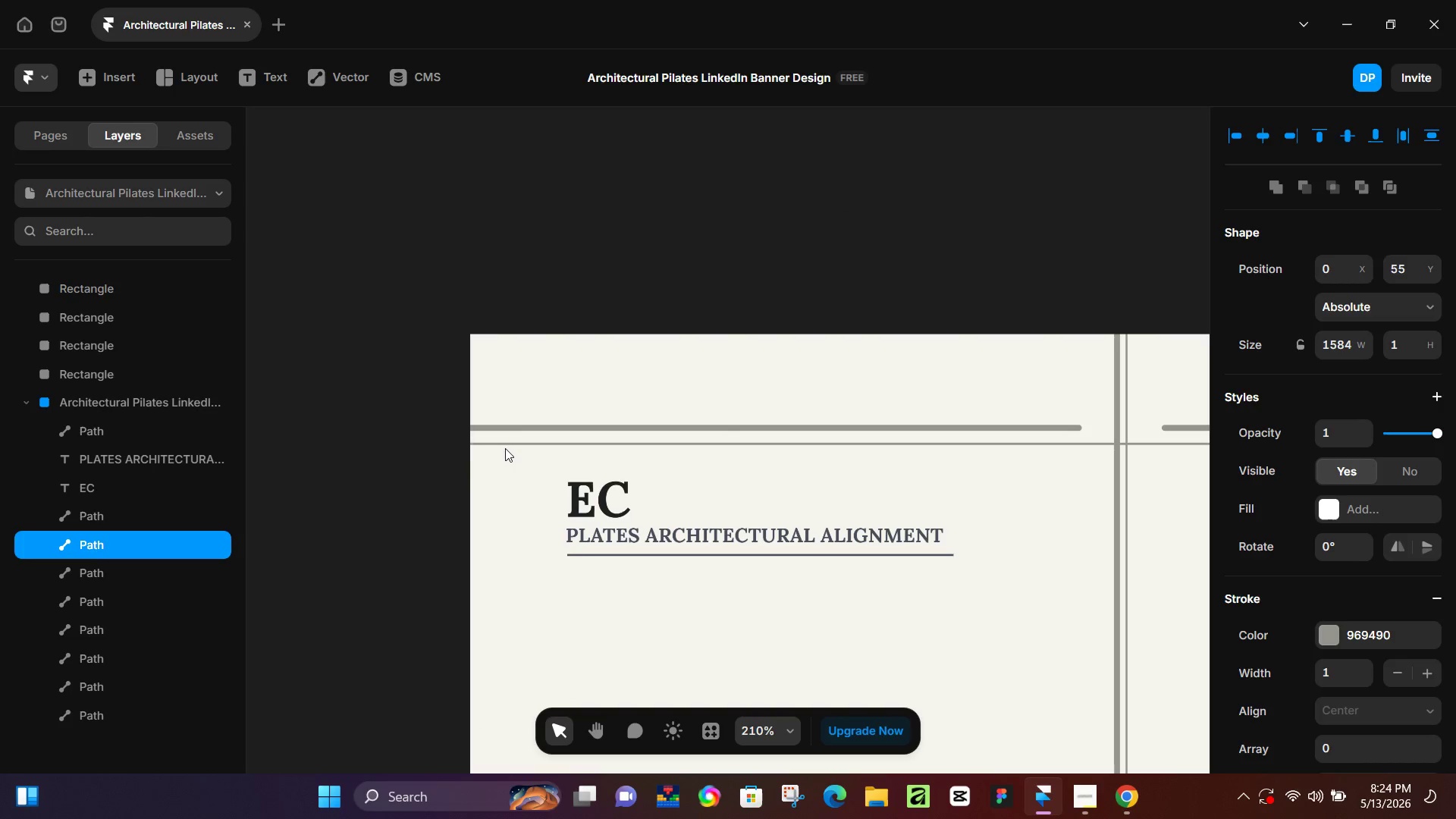 
left_click([477, 441])
 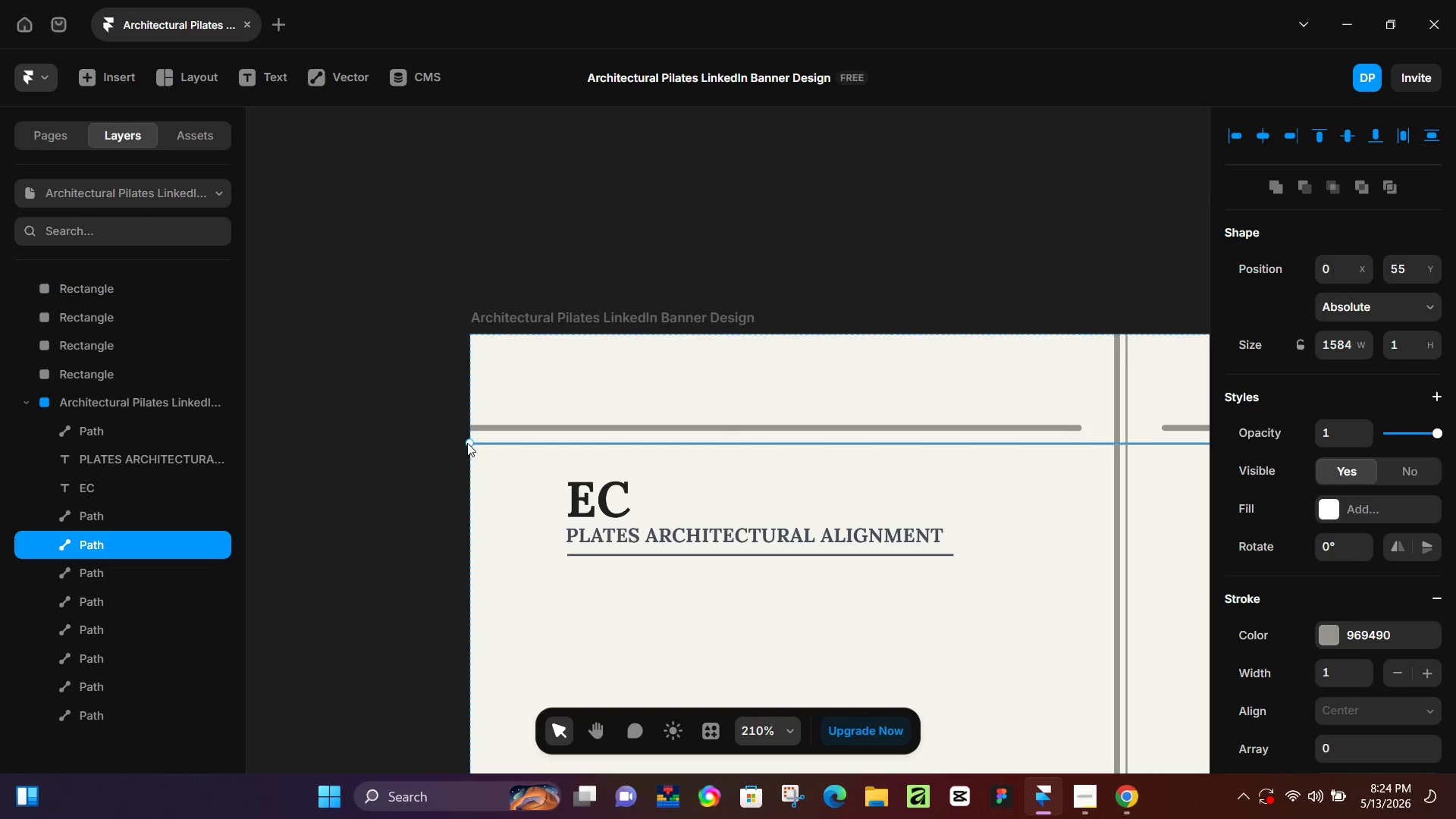 
left_click_drag(start_coordinate=[468, 443], to_coordinate=[1165, 446])
 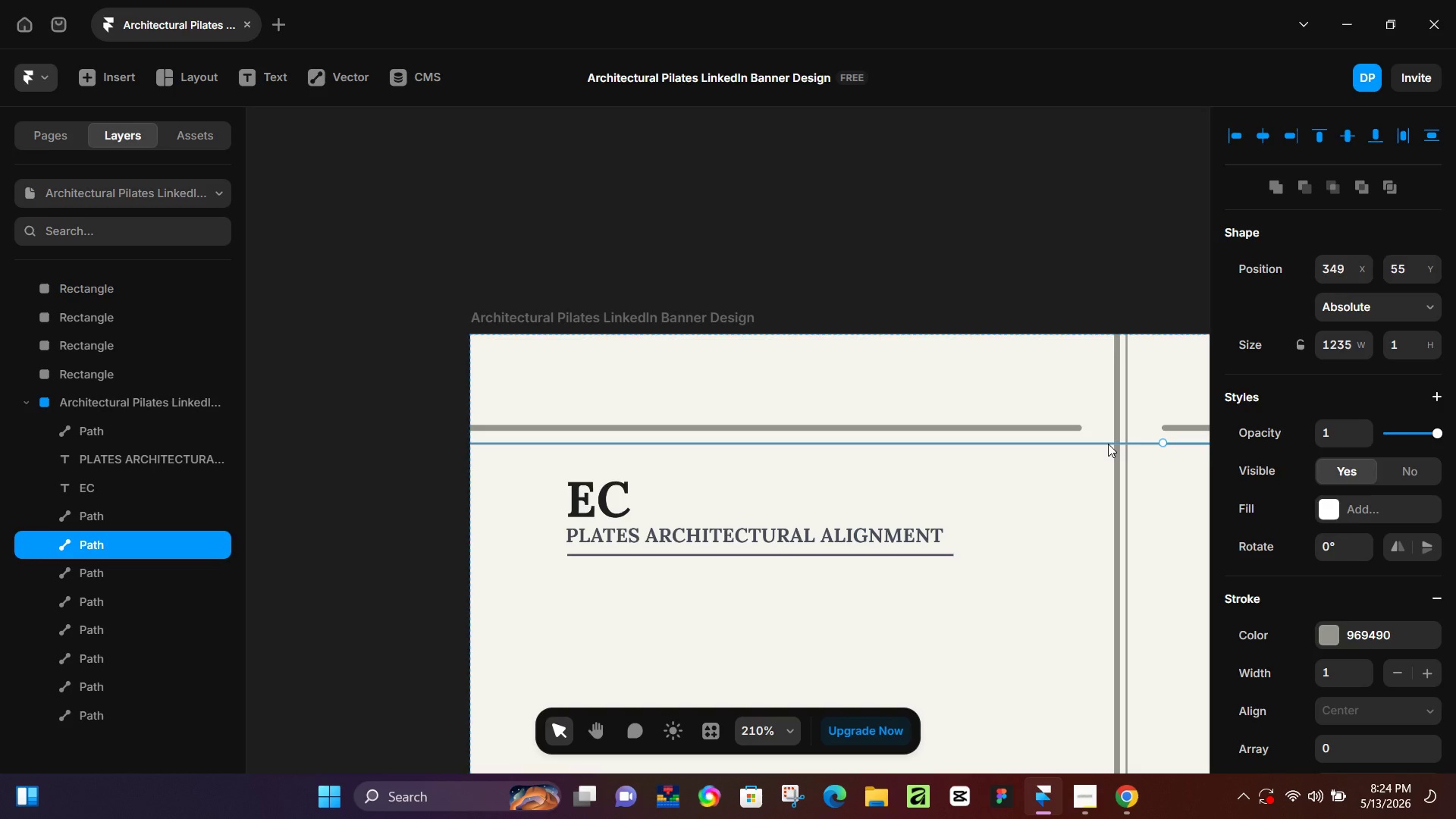 
left_click([1108, 444])
 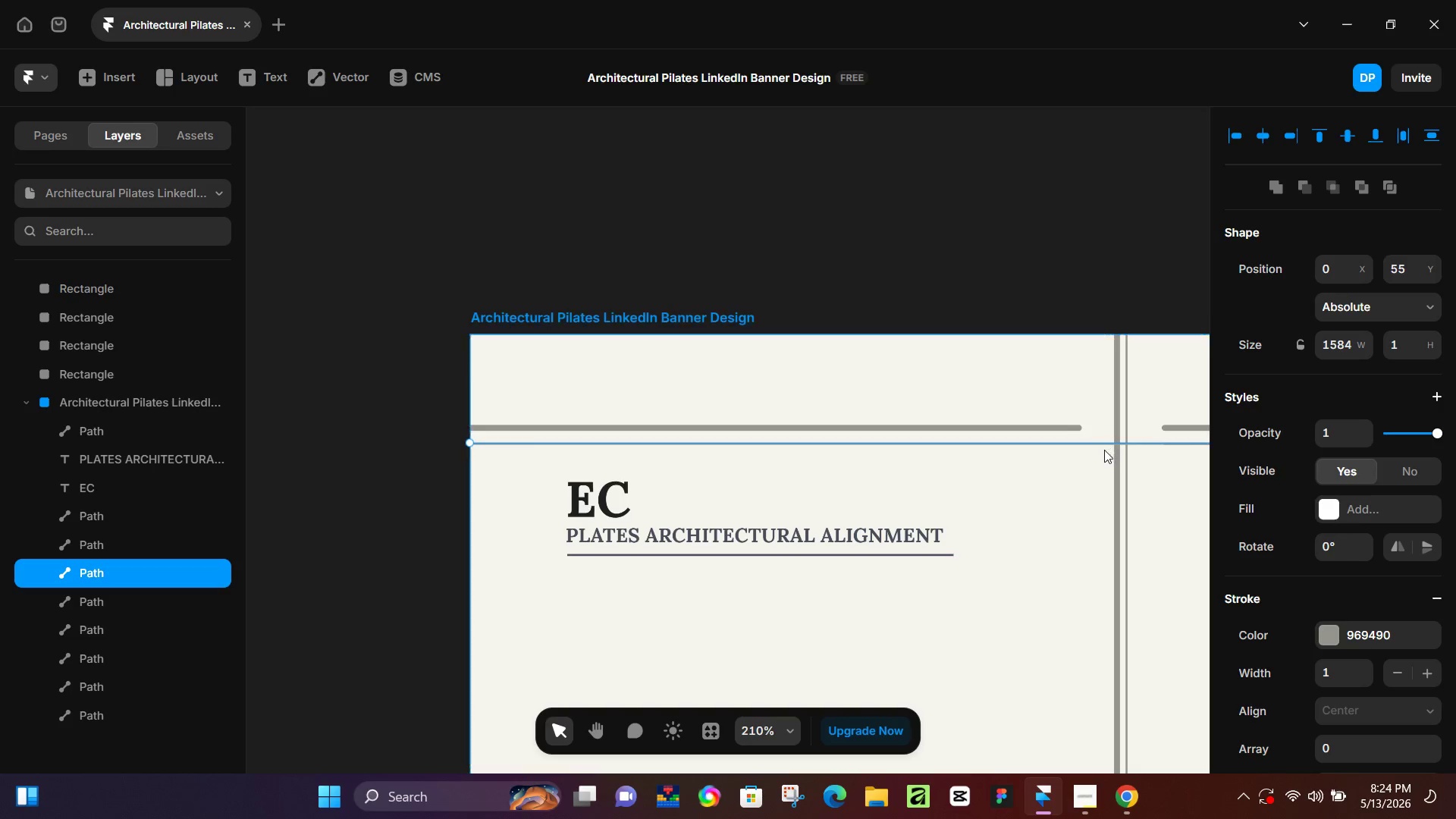 
hold_key(key=ControlLeft, duration=0.36)
 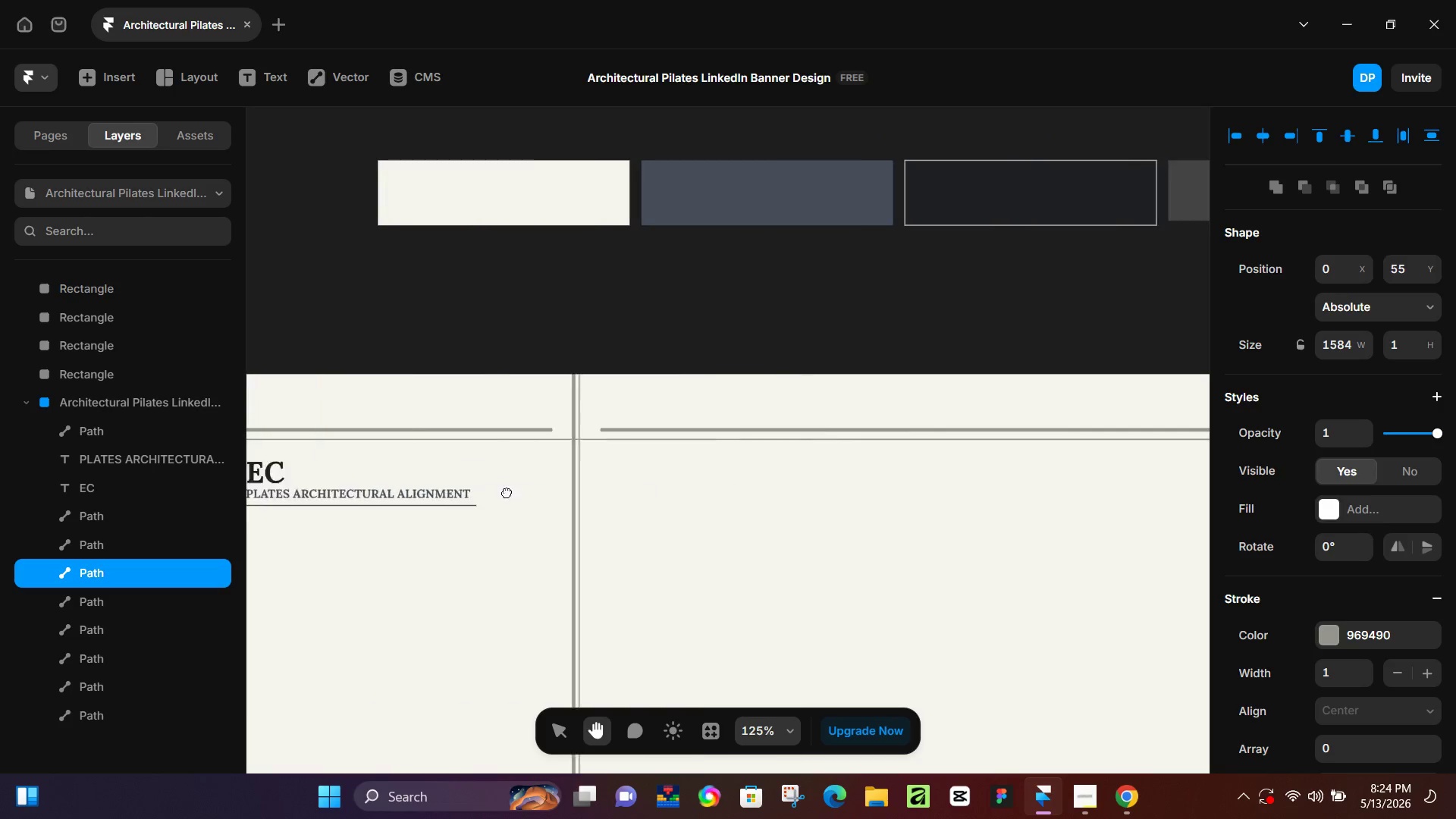 
hold_key(key=Space, duration=0.72)
 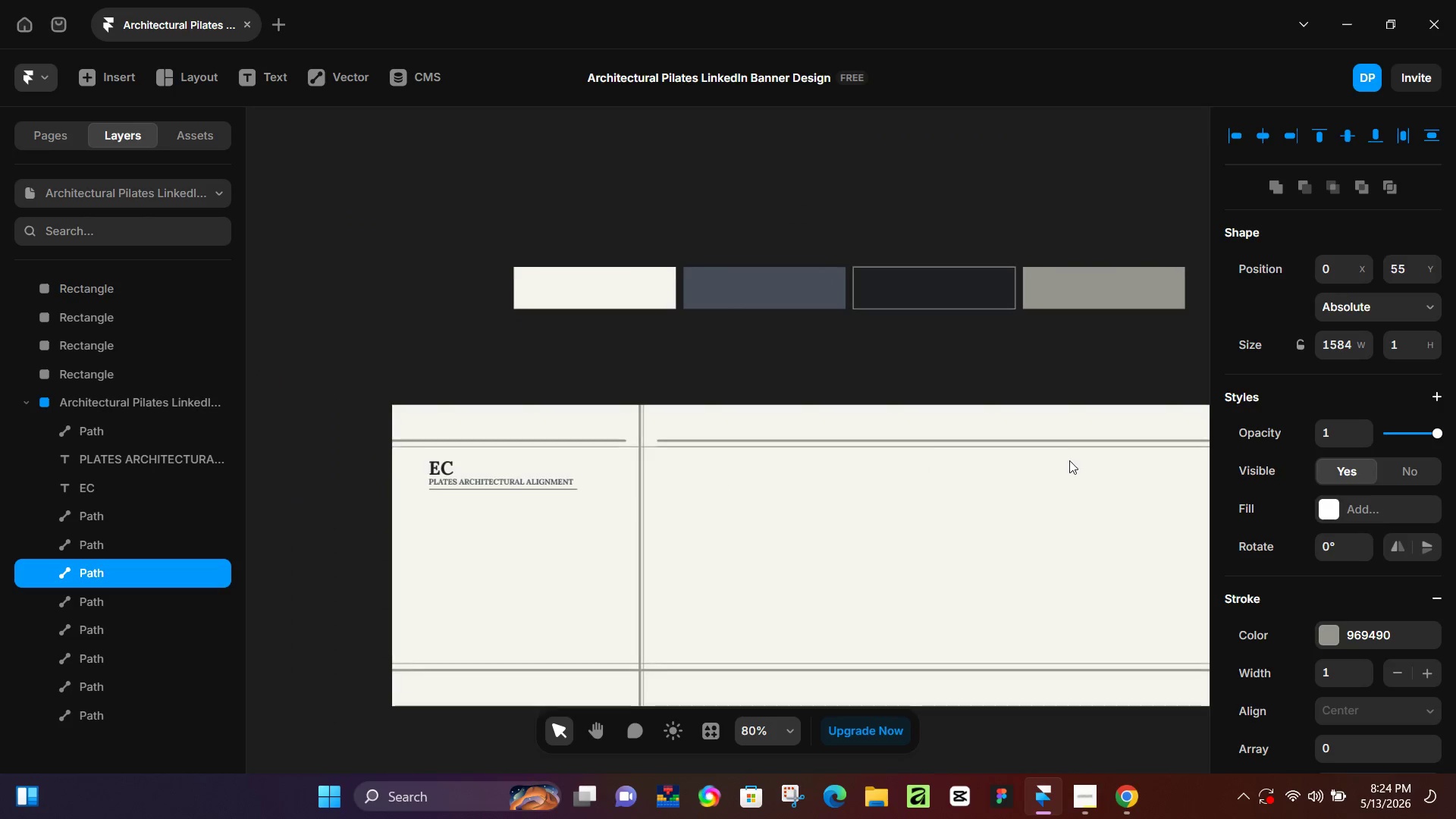 
left_click_drag(start_coordinate=[1109, 500], to_coordinate=[474, 492])
 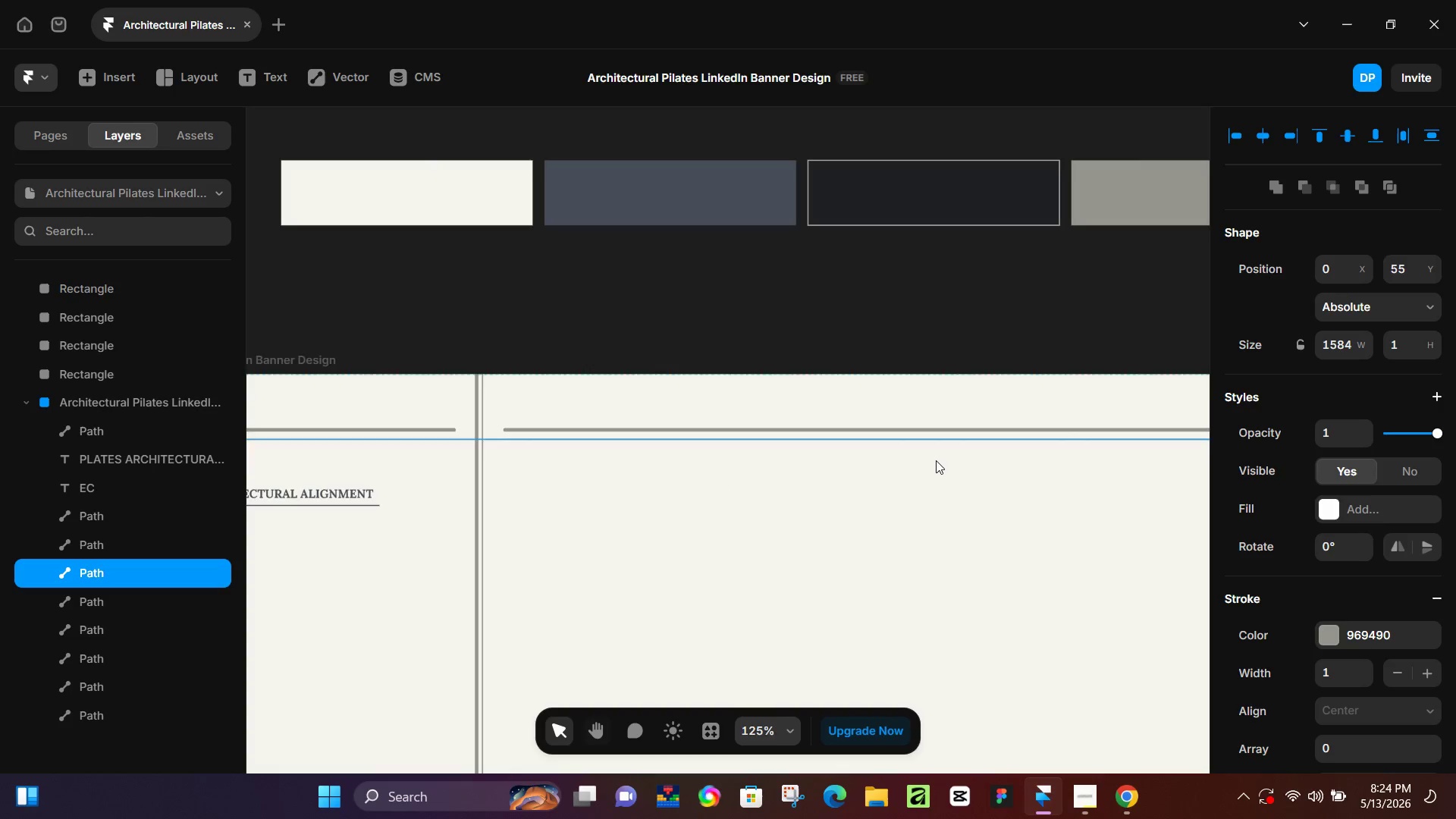 
scroll: coordinate [1101, 453], scroll_direction: down, amount: 4.0
 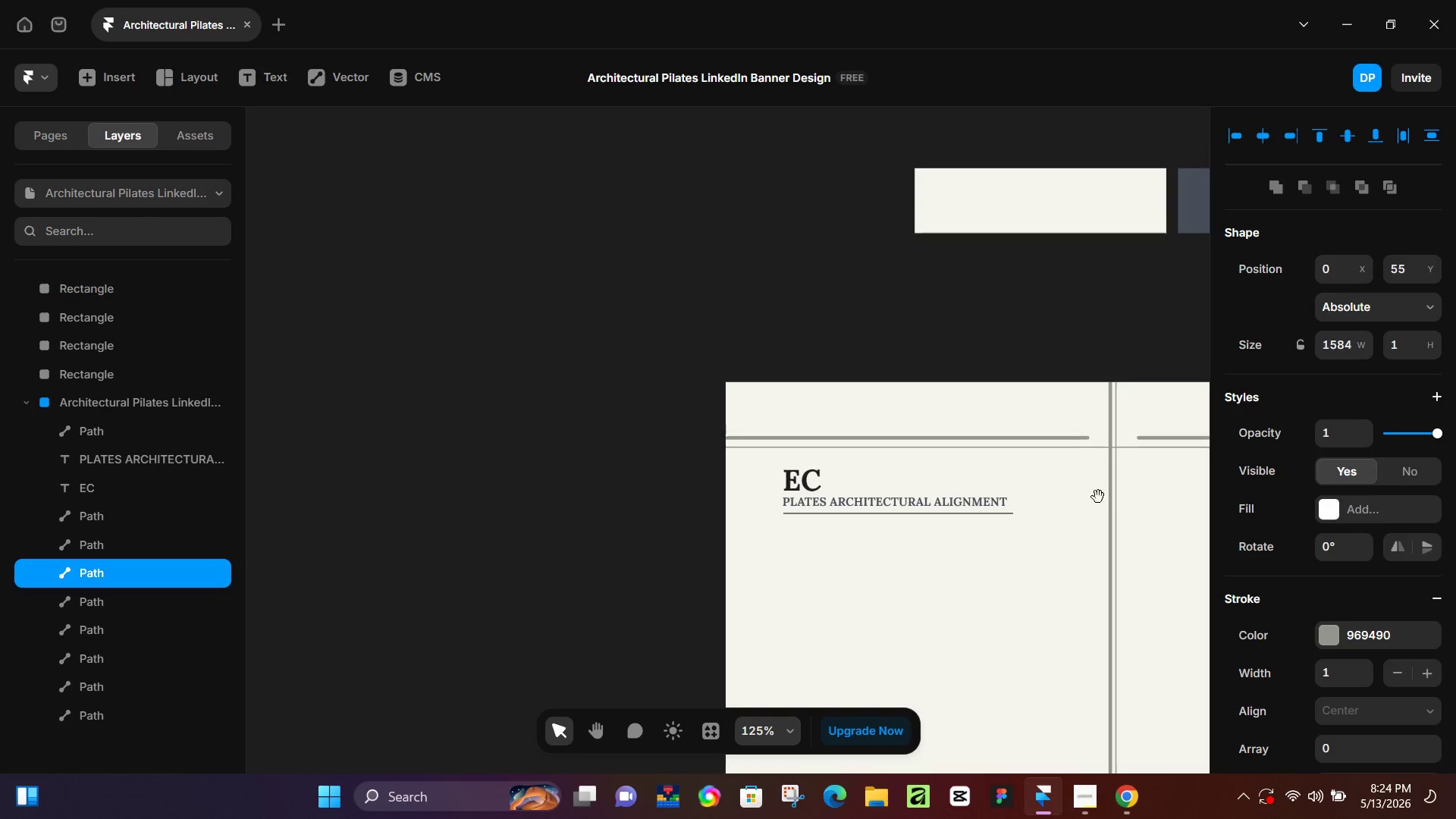 
key(Control+ControlLeft)
 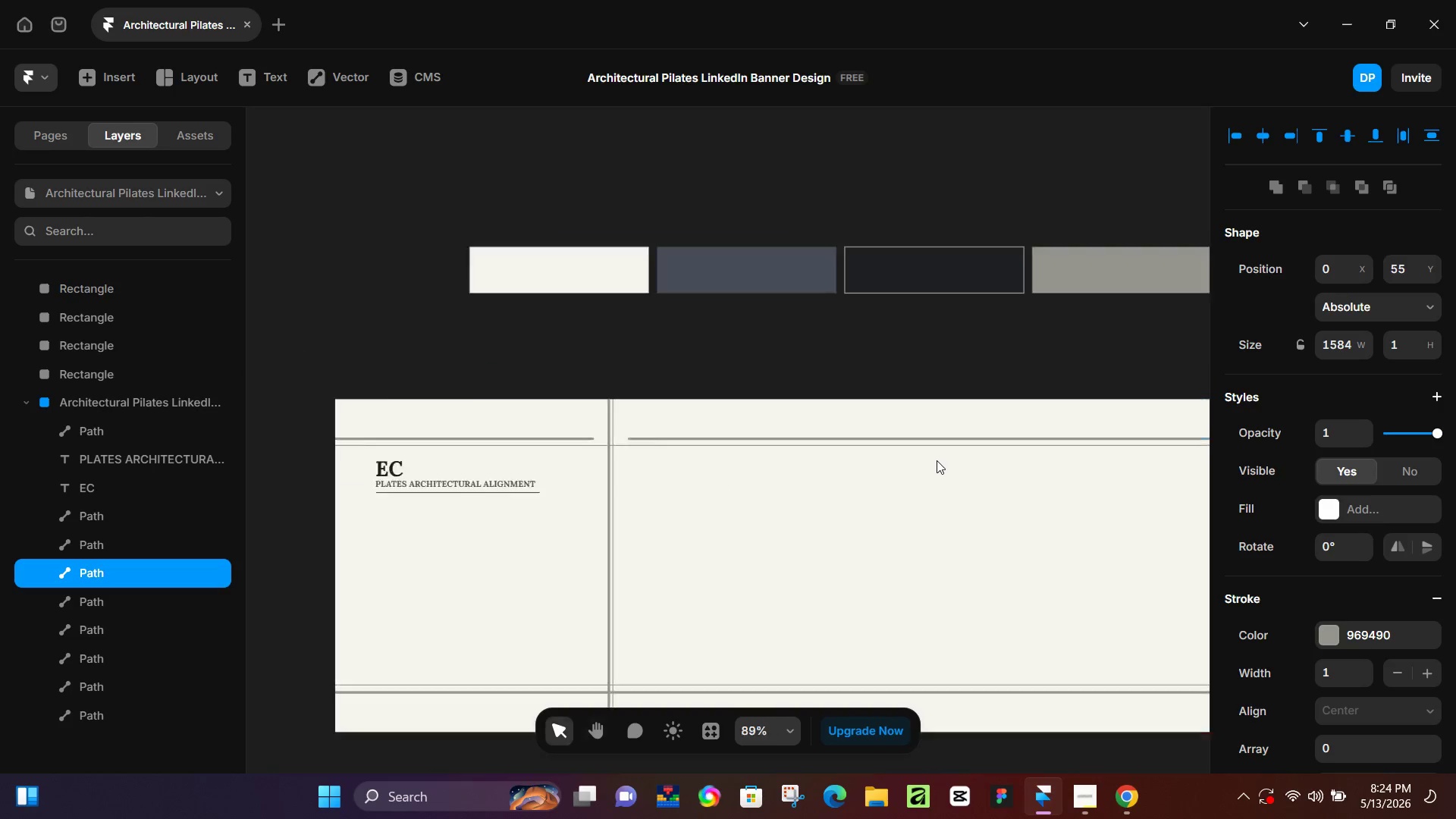 
hold_key(key=Space, duration=0.5)
 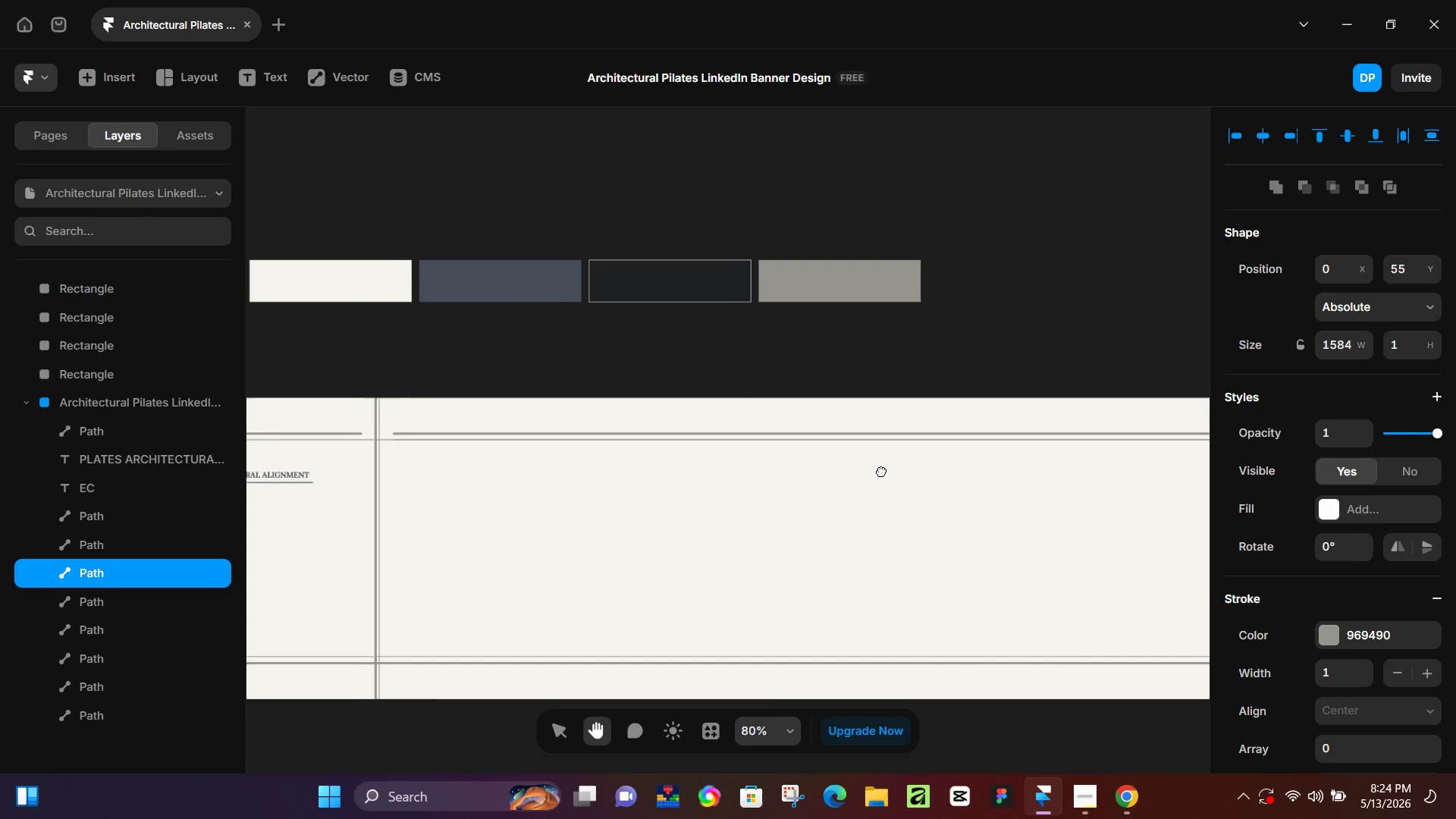 
scroll: coordinate [937, 460], scroll_direction: down, amount: 4.0
 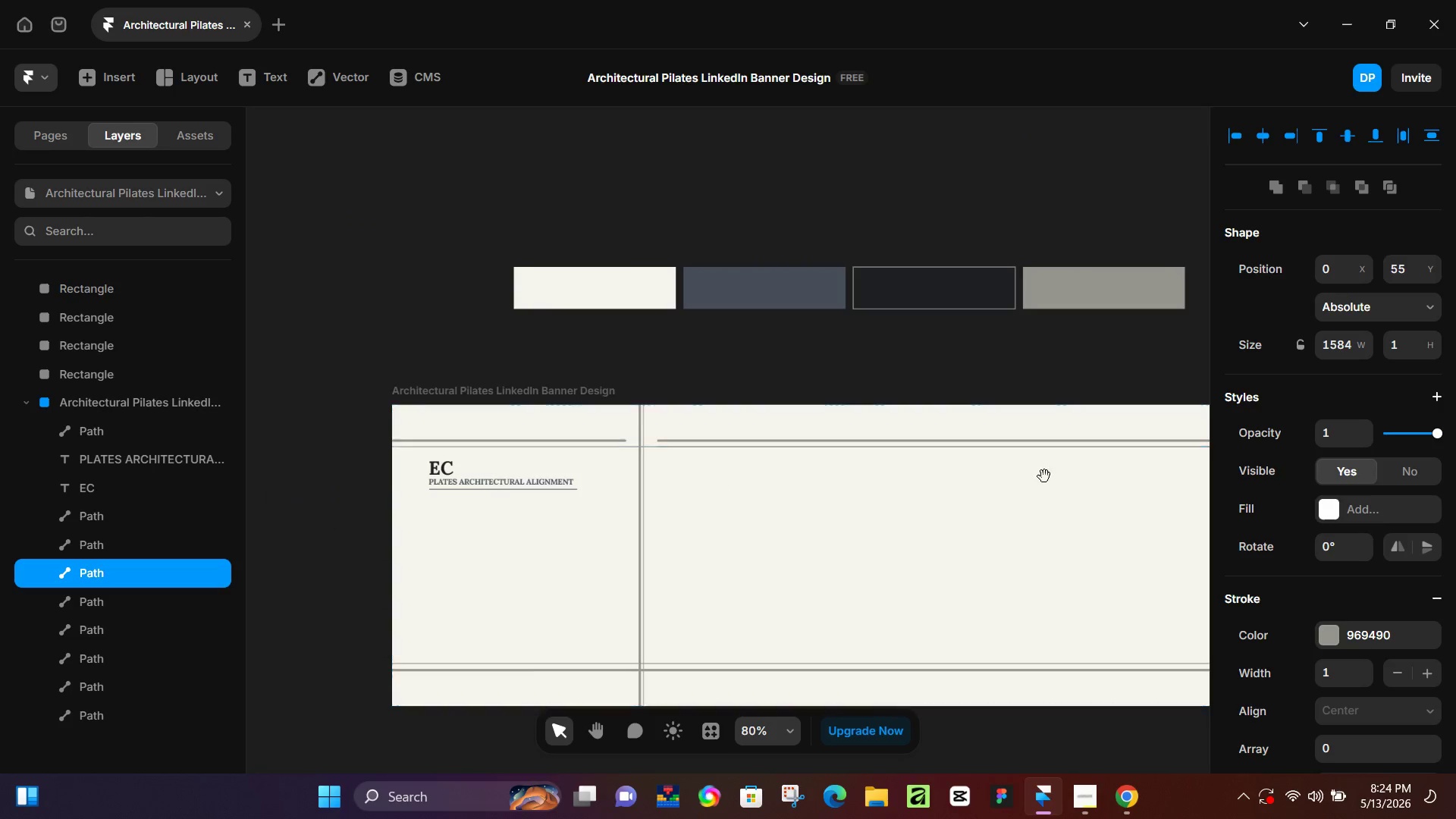 
left_click_drag(start_coordinate=[1045, 476], to_coordinate=[910, 467])
 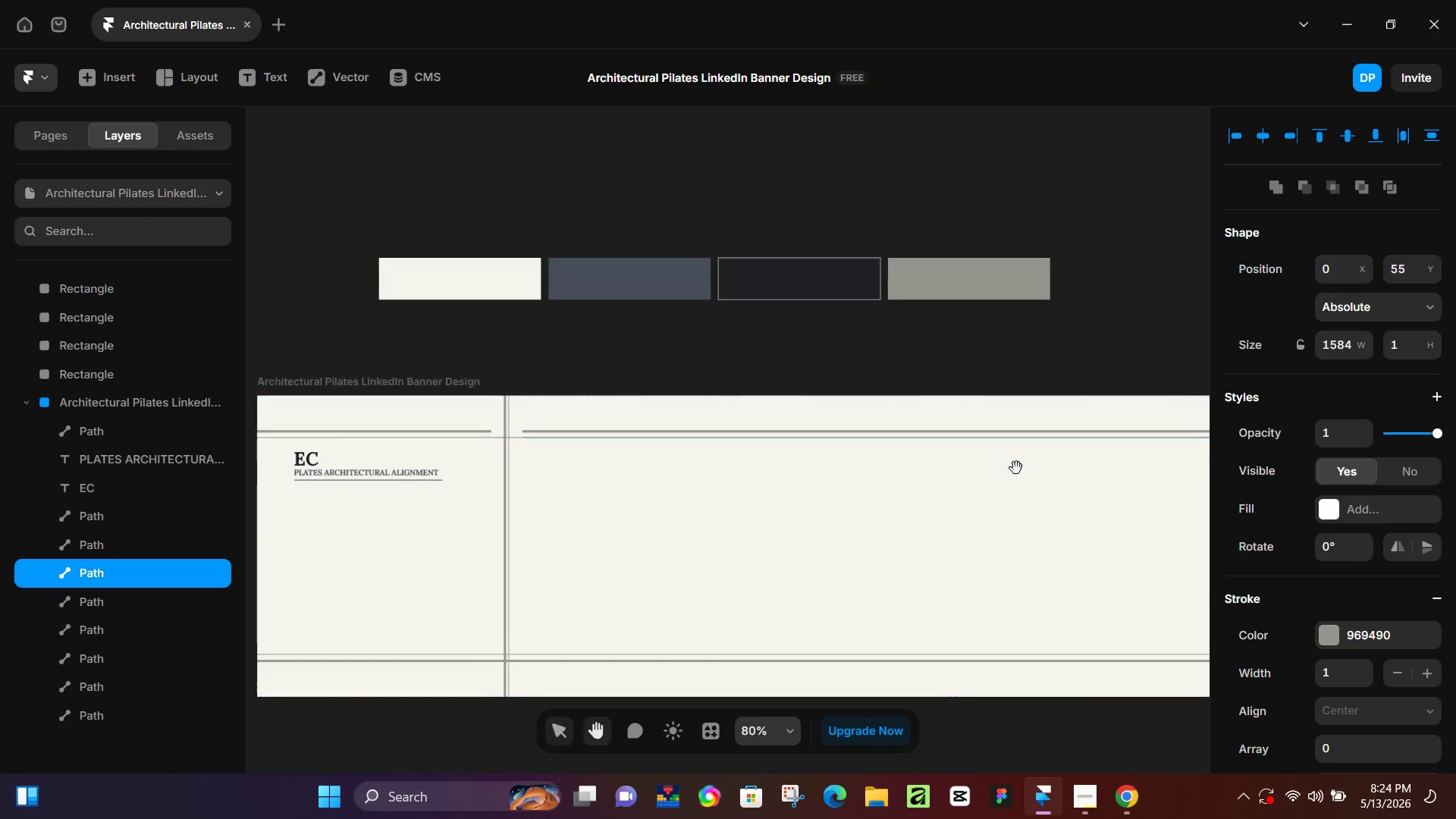 
hold_key(key=Space, duration=0.69)
 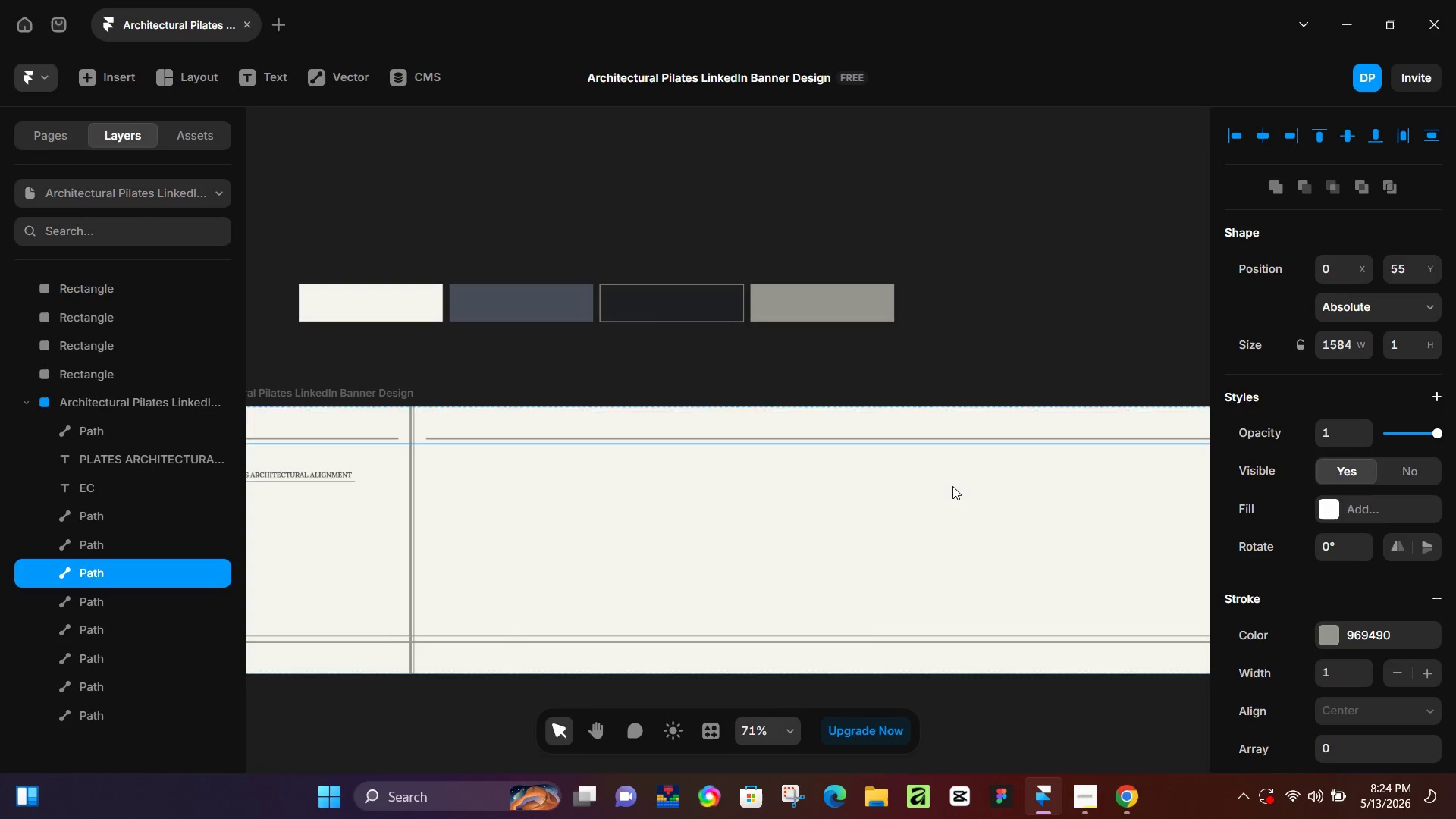 
left_click_drag(start_coordinate=[1016, 468], to_coordinate=[863, 471])
 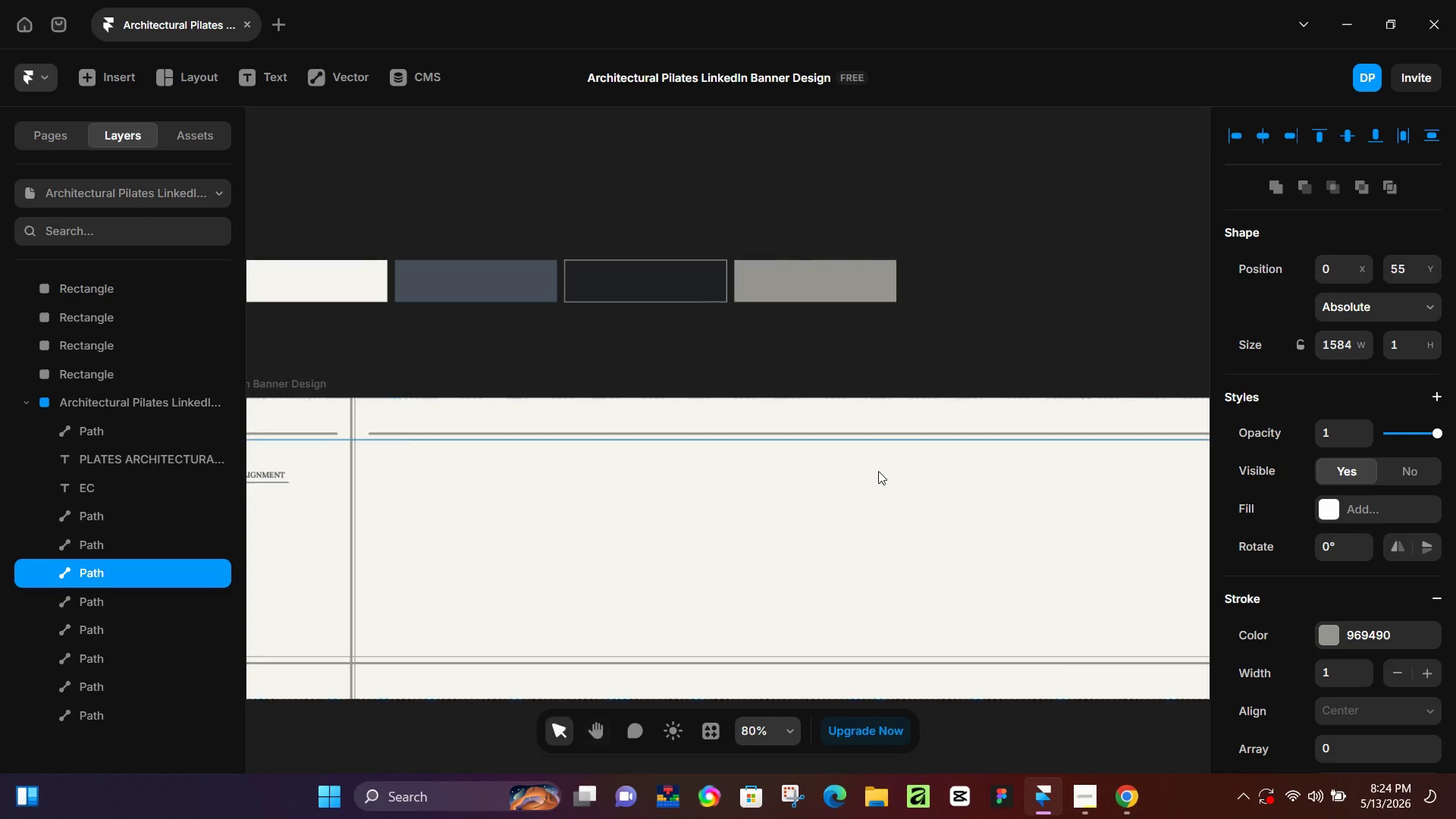 
key(Control+ControlLeft)
 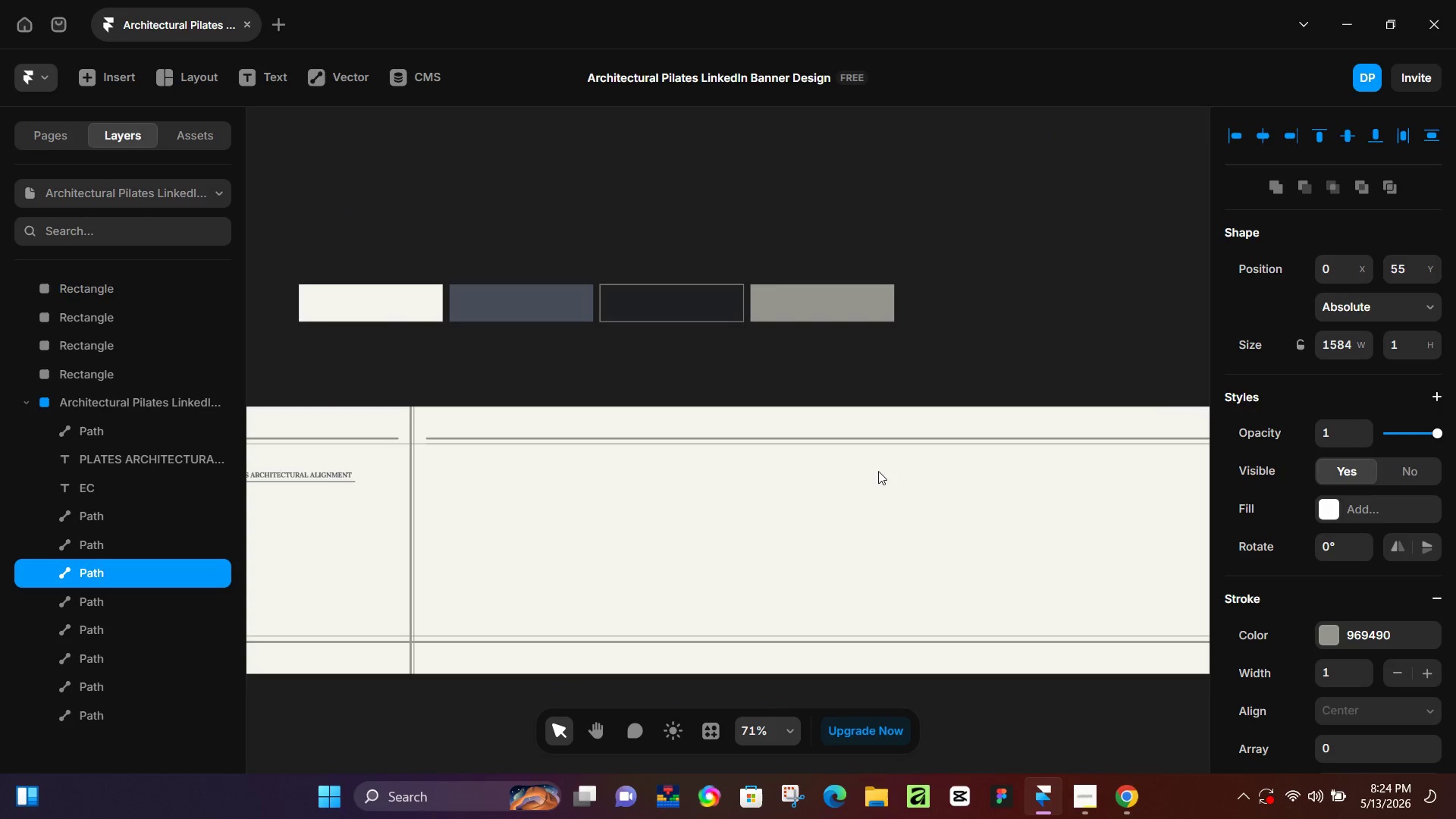 
hold_key(key=Space, duration=1.11)
 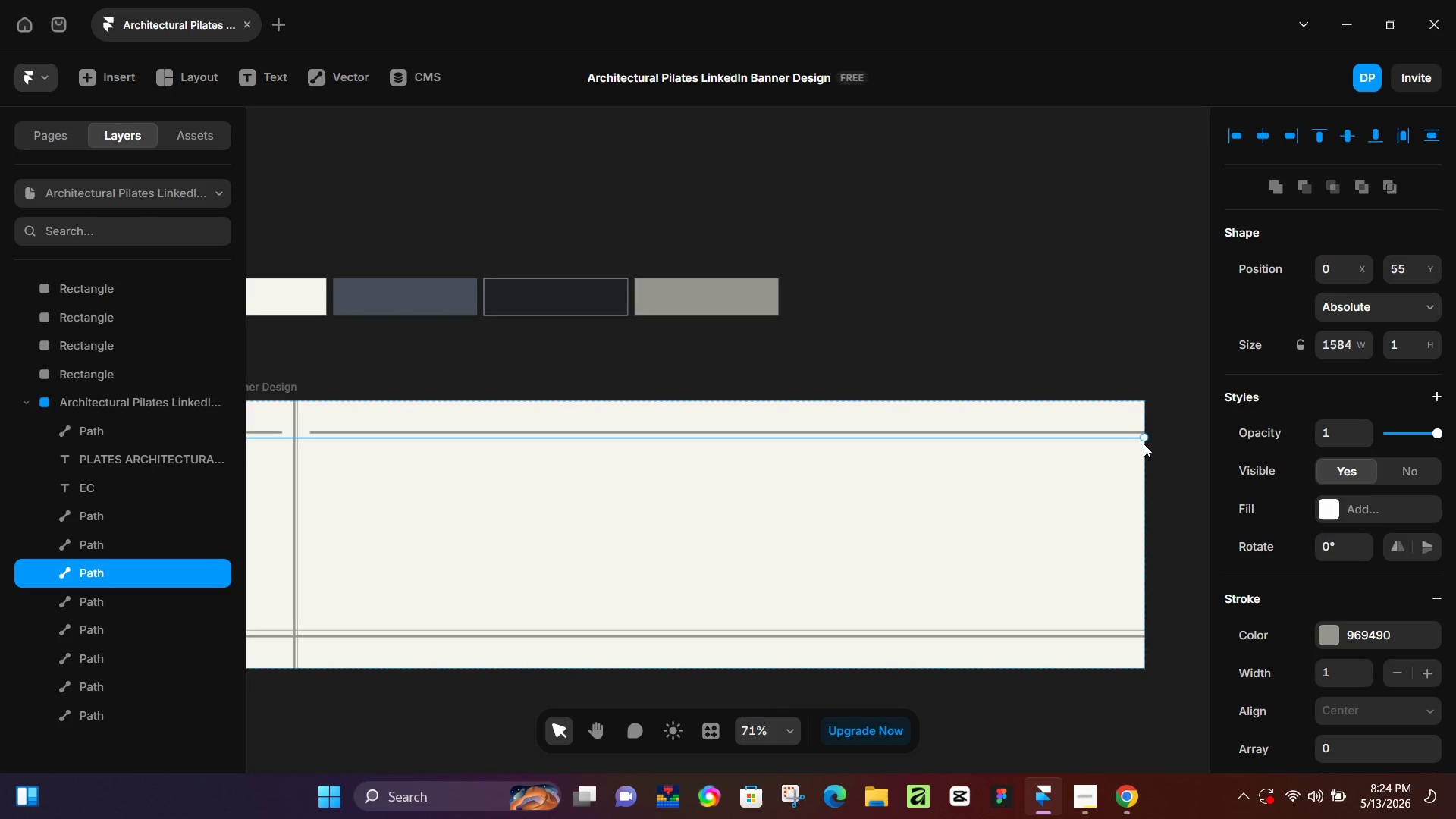 
left_click_drag(start_coordinate=[976, 495], to_coordinate=[859, 490])
 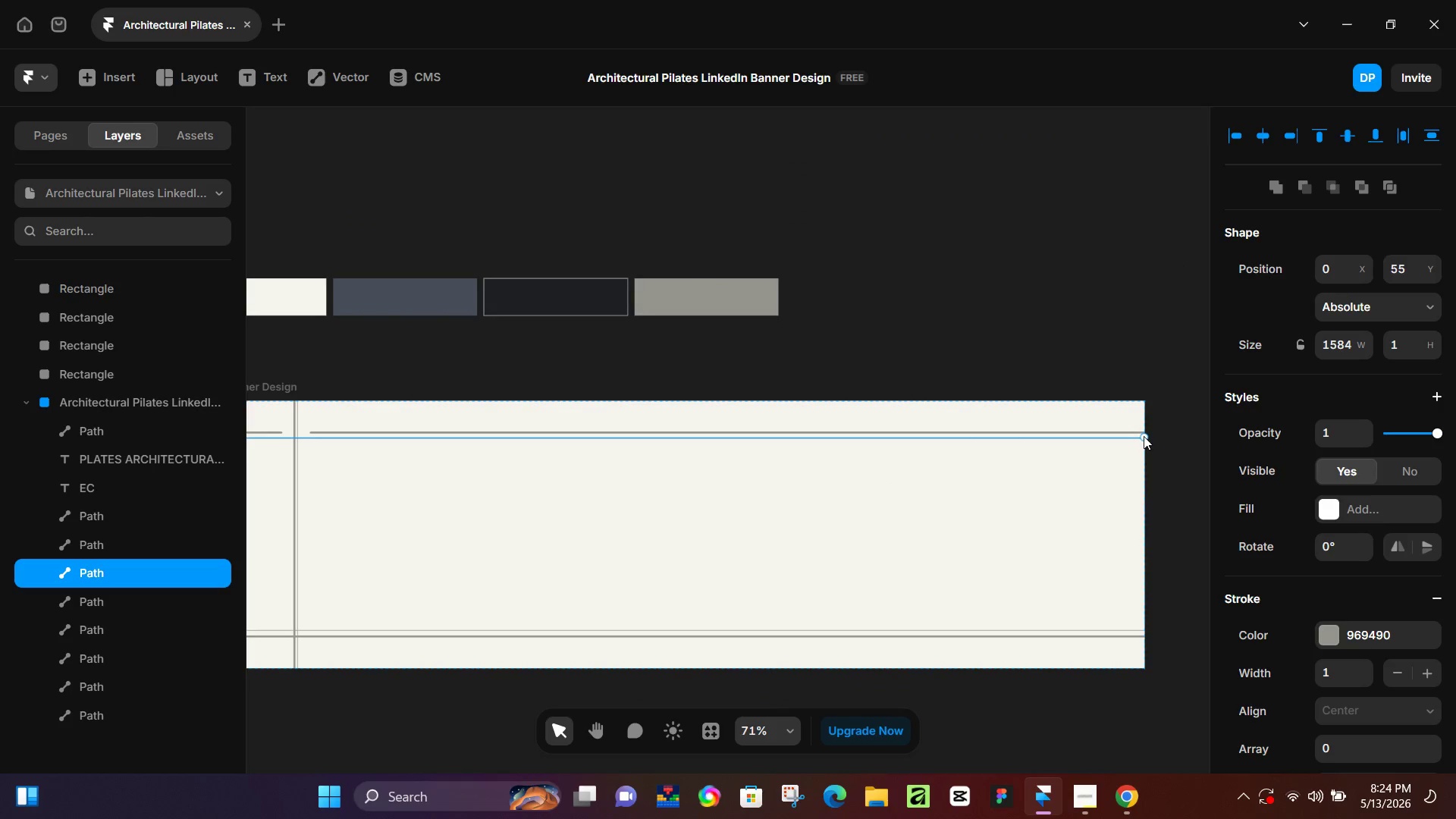 
scroll: coordinate [878, 471], scroll_direction: down, amount: 1.0
 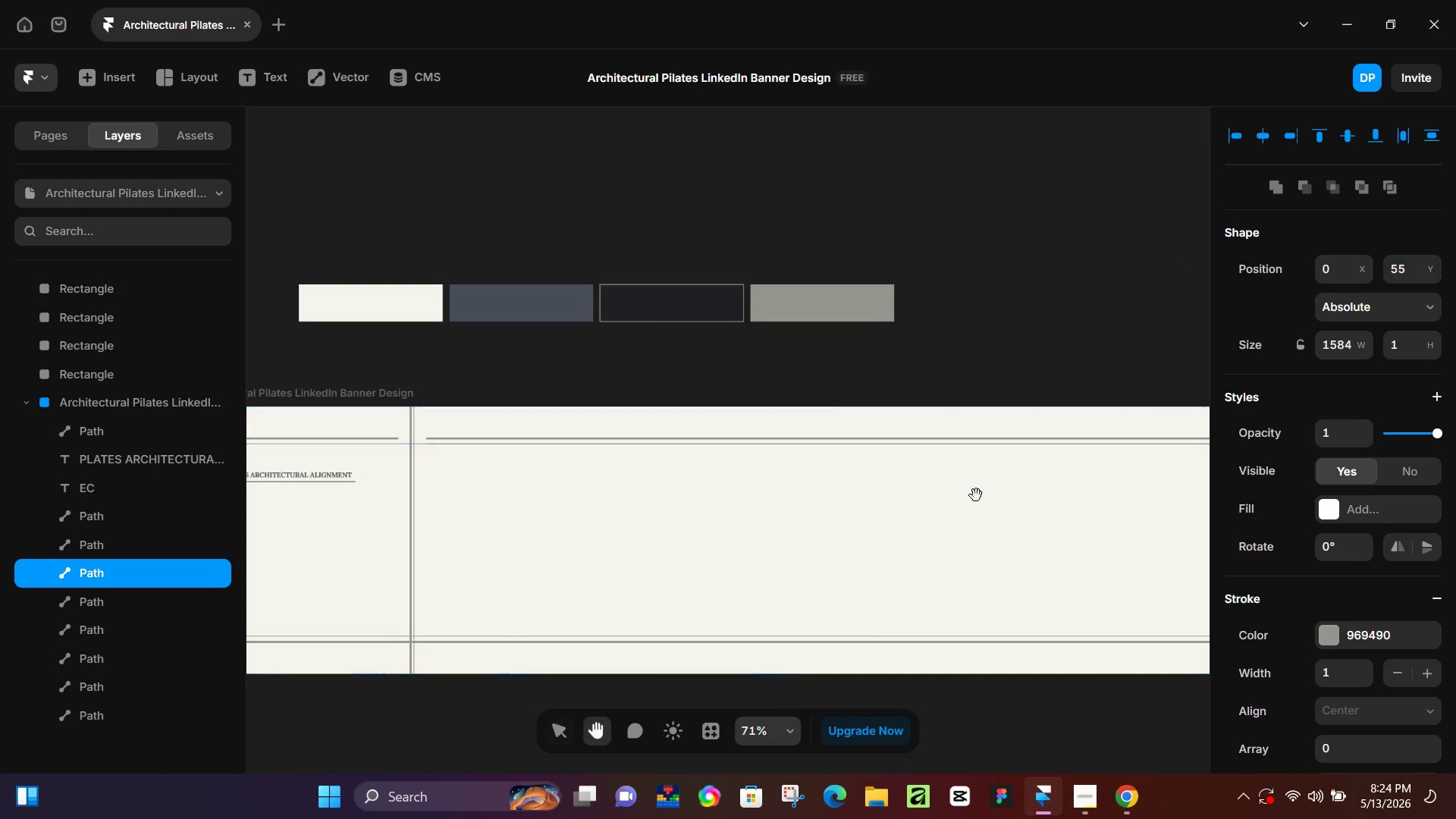 
left_click_drag(start_coordinate=[1144, 436], to_coordinate=[279, 441])
 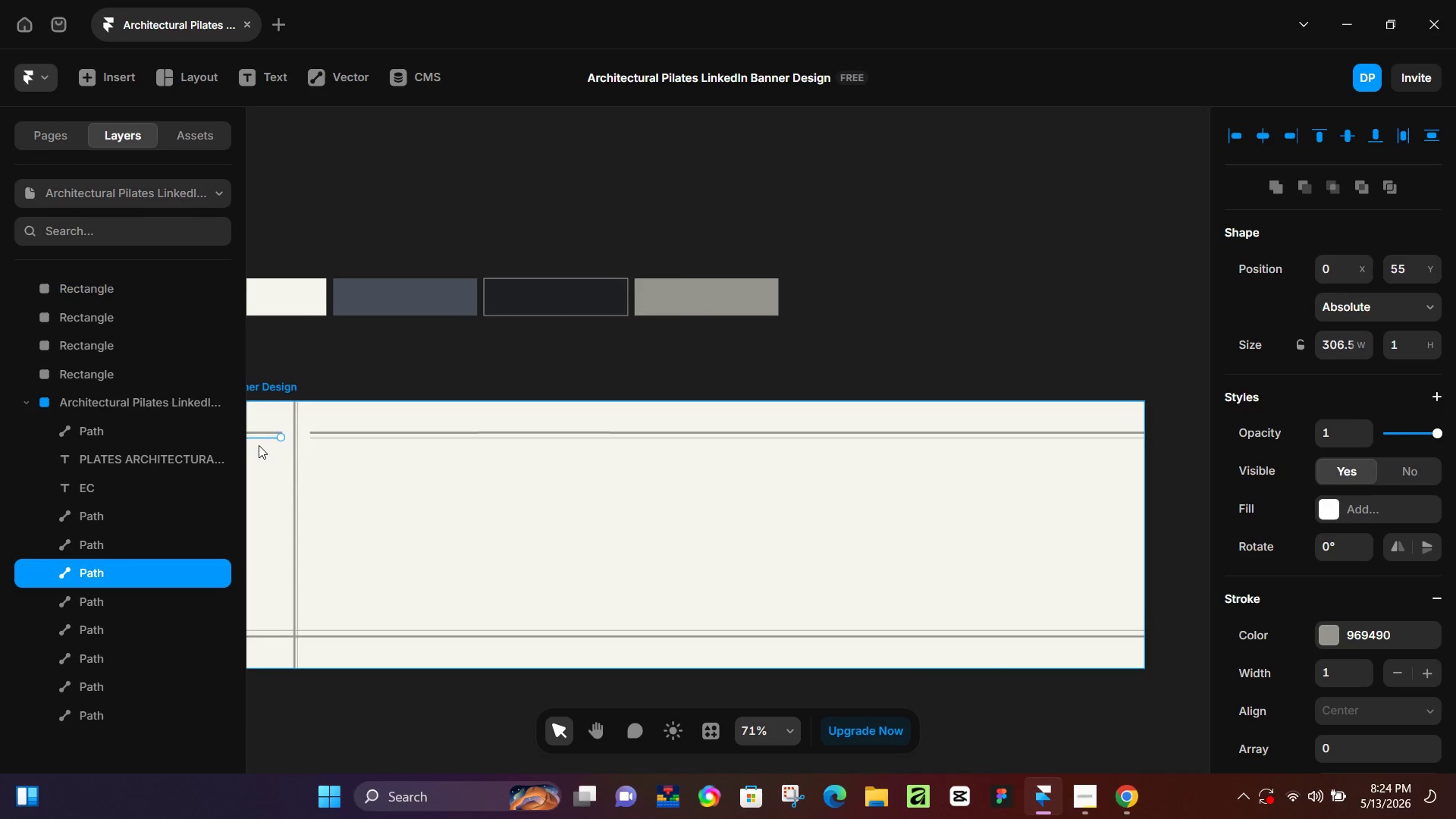 
hold_key(key=ControlLeft, duration=1.26)
scroll: coordinate [326, 444], scroll_direction: up, amount: 12.0
 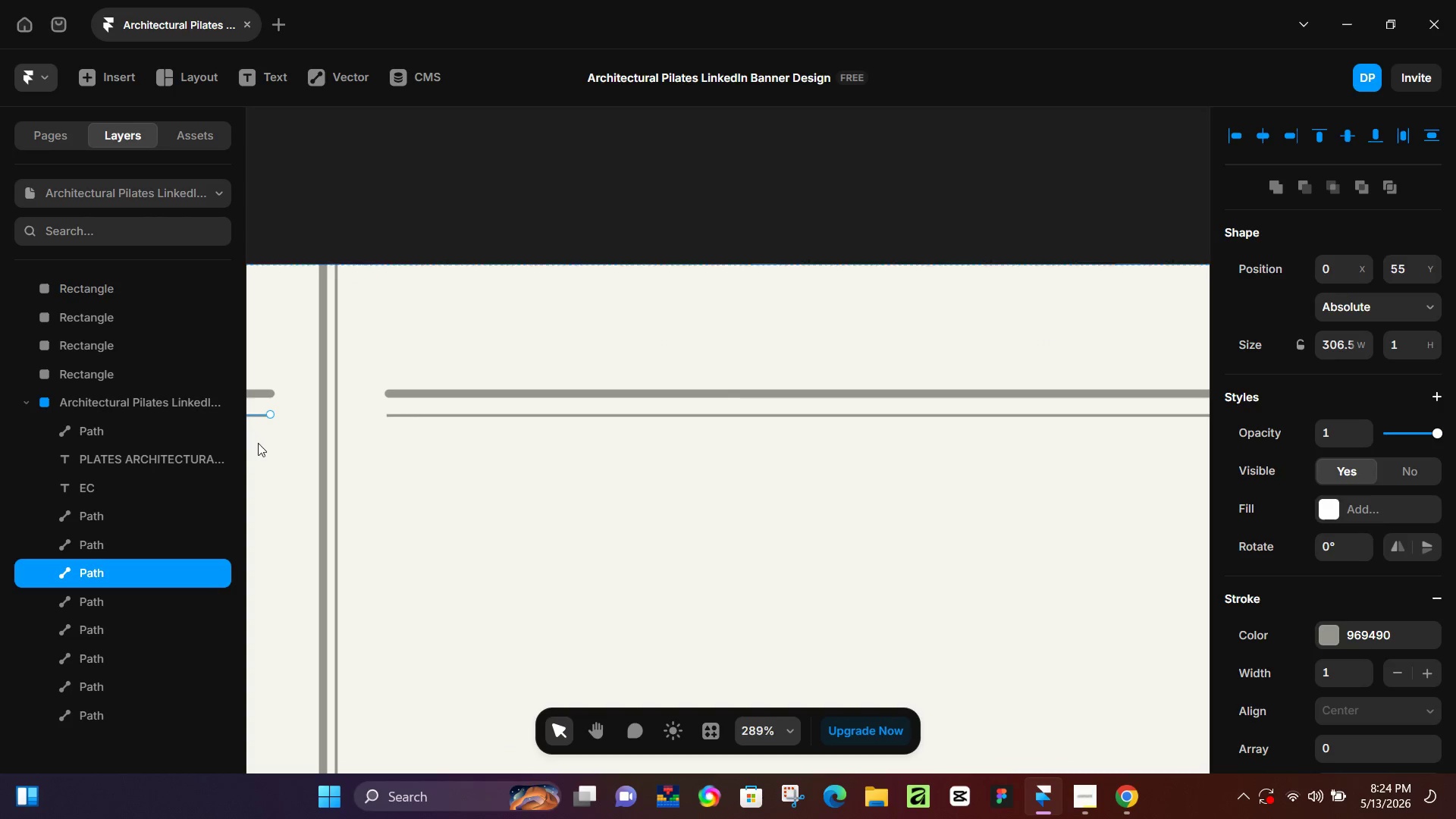 
hold_key(key=Space, duration=0.58)
 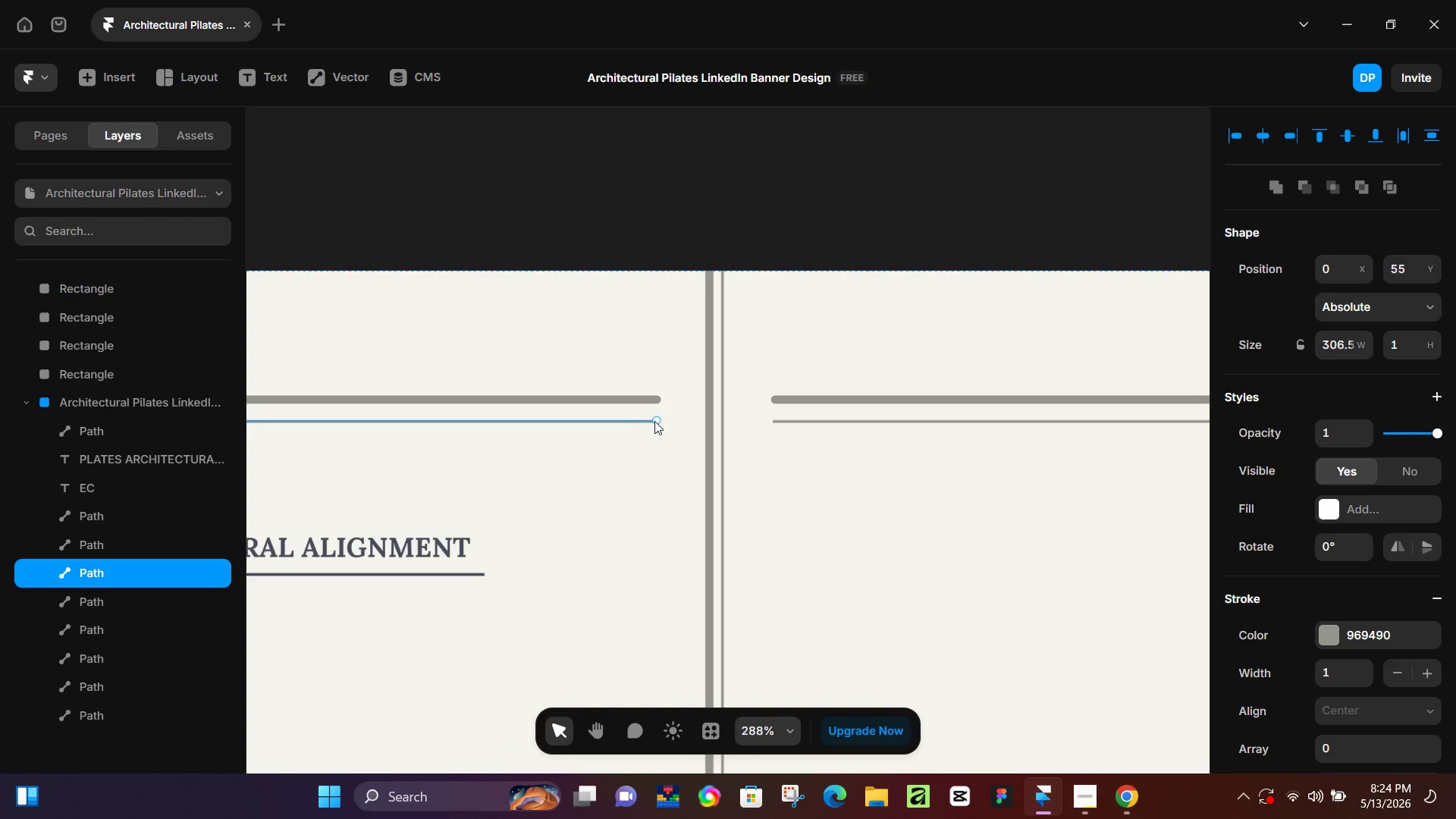 
left_click_drag(start_coordinate=[256, 457], to_coordinate=[642, 463])
 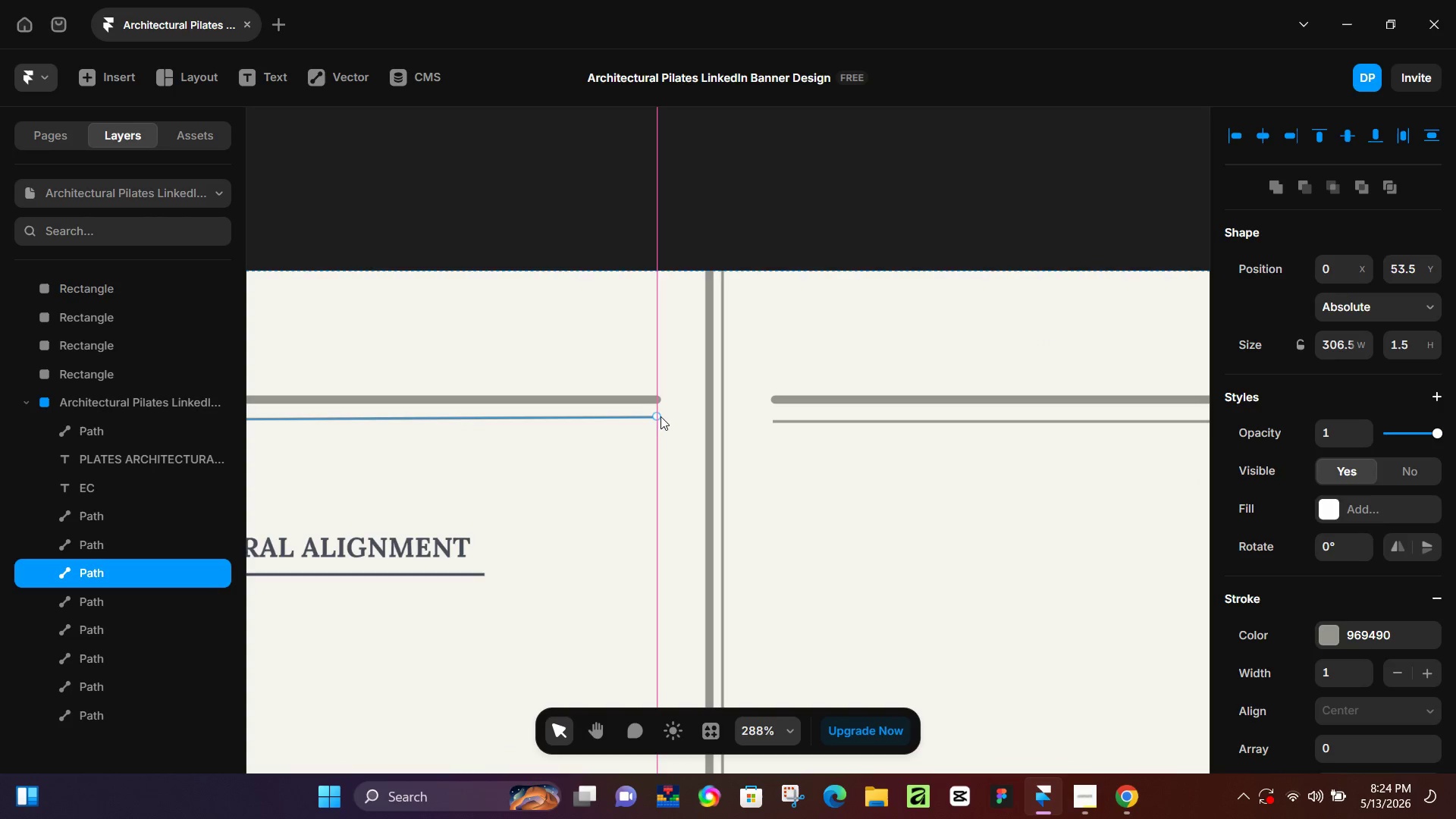 
hold_key(key=ShiftLeft, duration=1.52)
 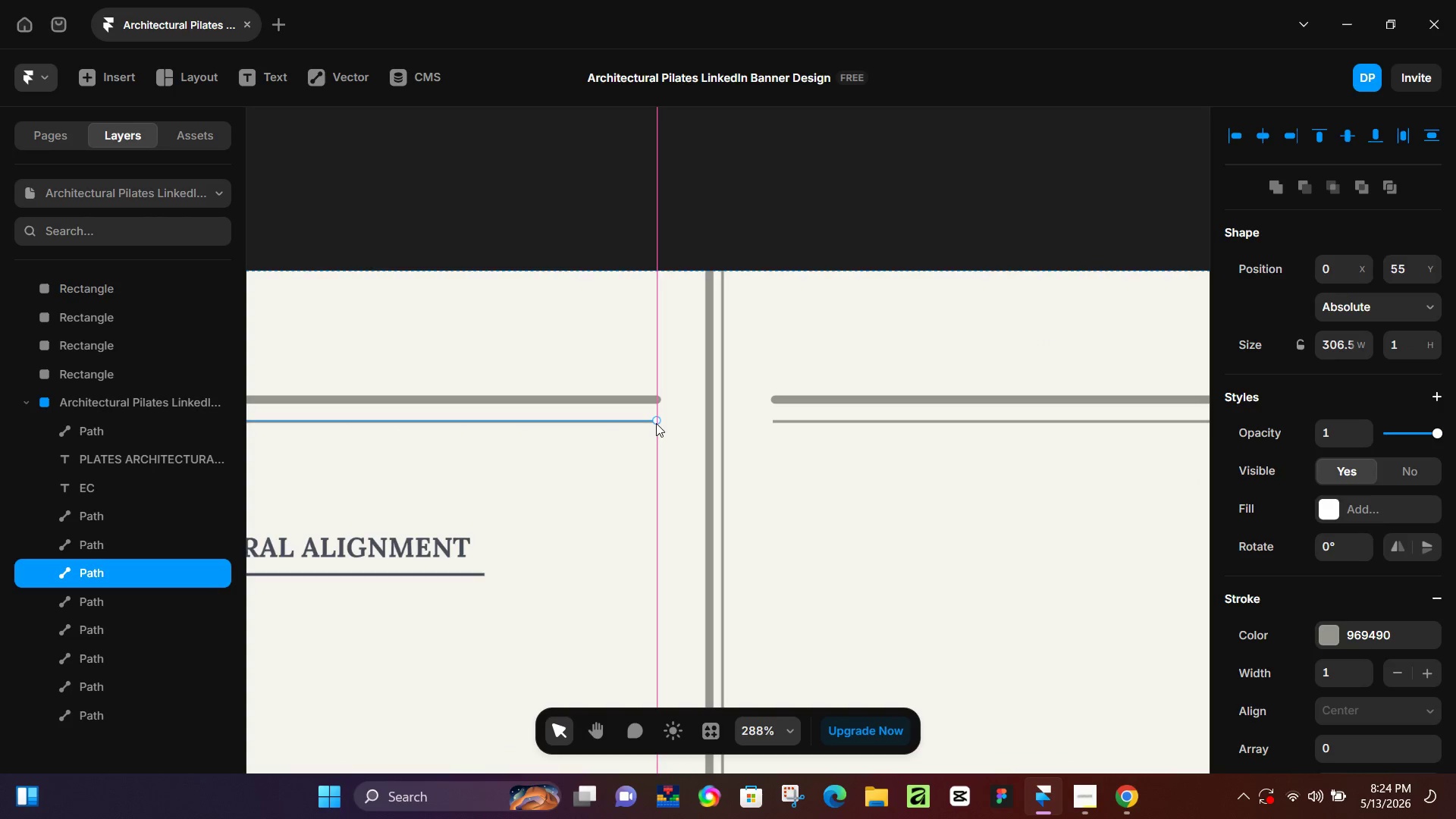 
hold_key(key=ShiftLeft, duration=1.22)
 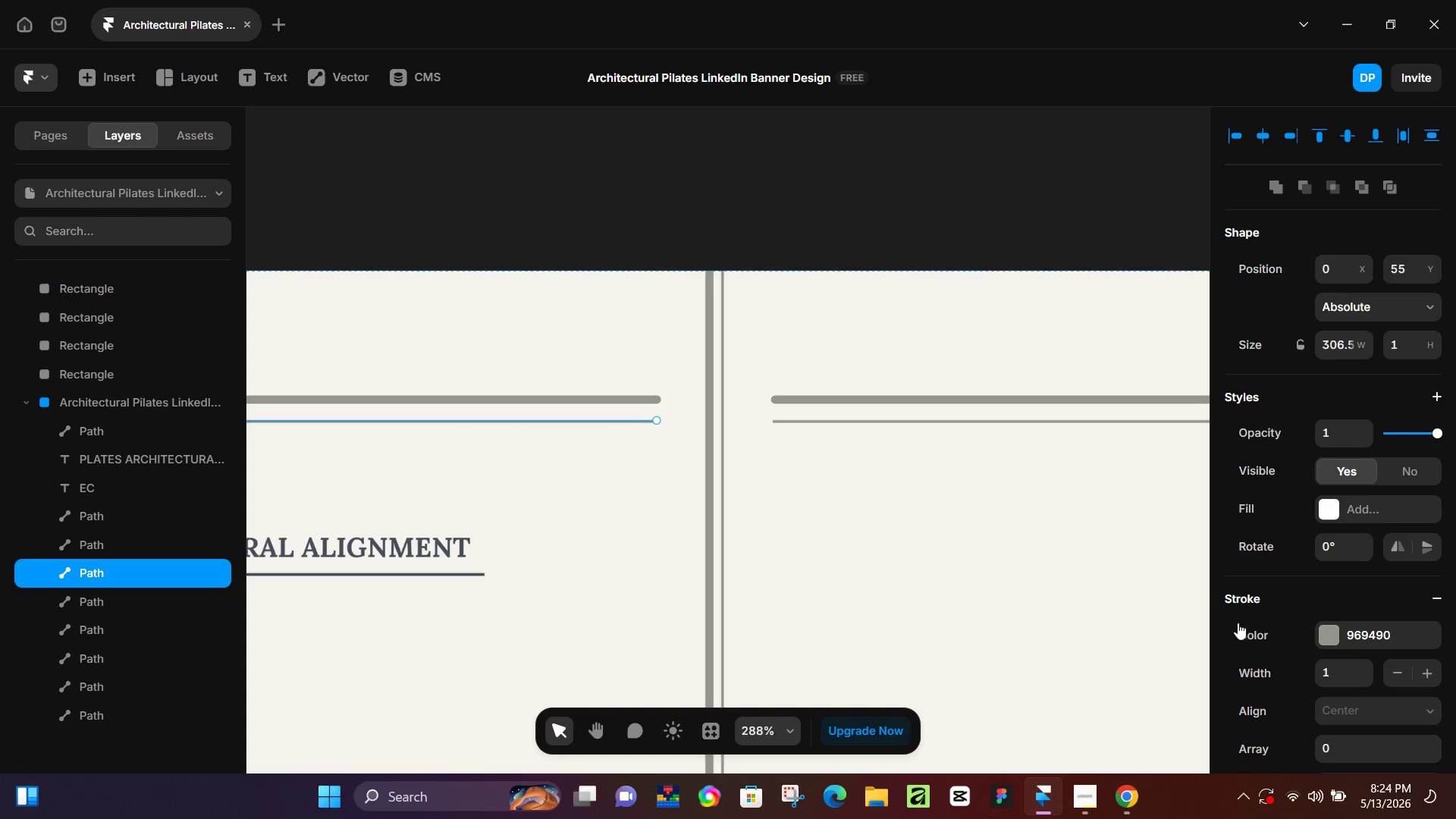 
scroll: coordinate [1365, 652], scroll_direction: down, amount: 3.0
 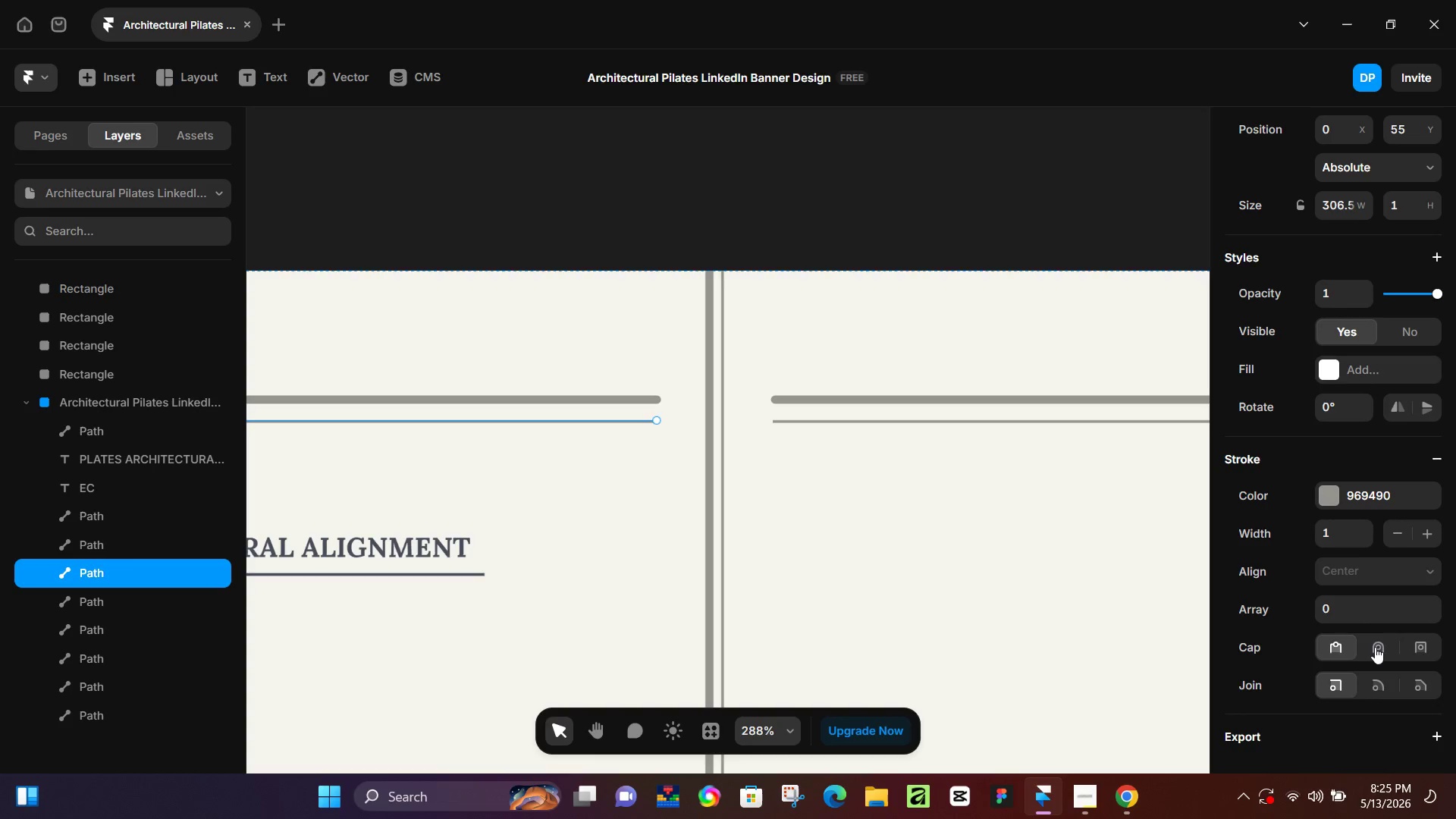 
left_click([1375, 647])
 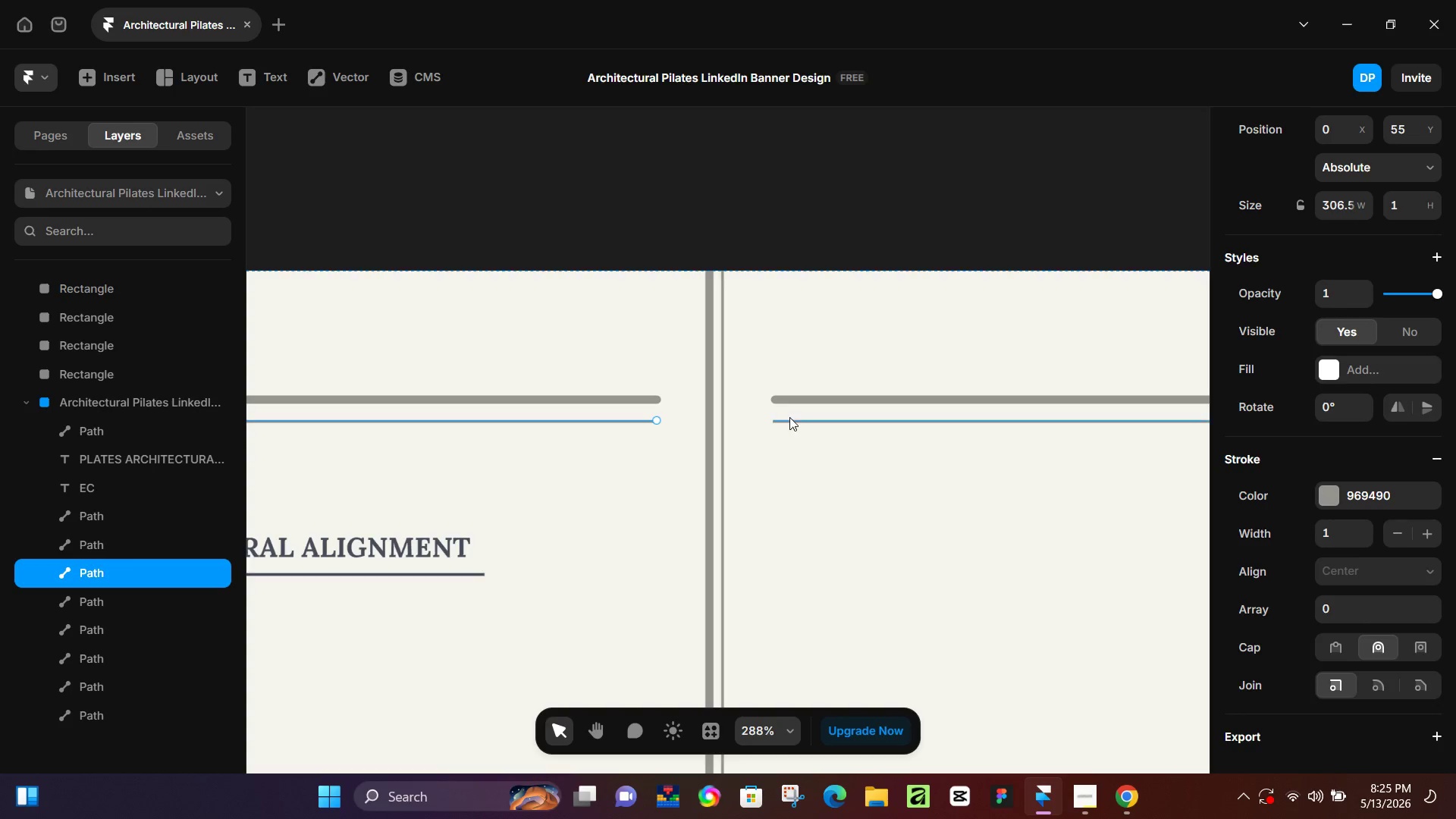 
left_click([790, 419])
 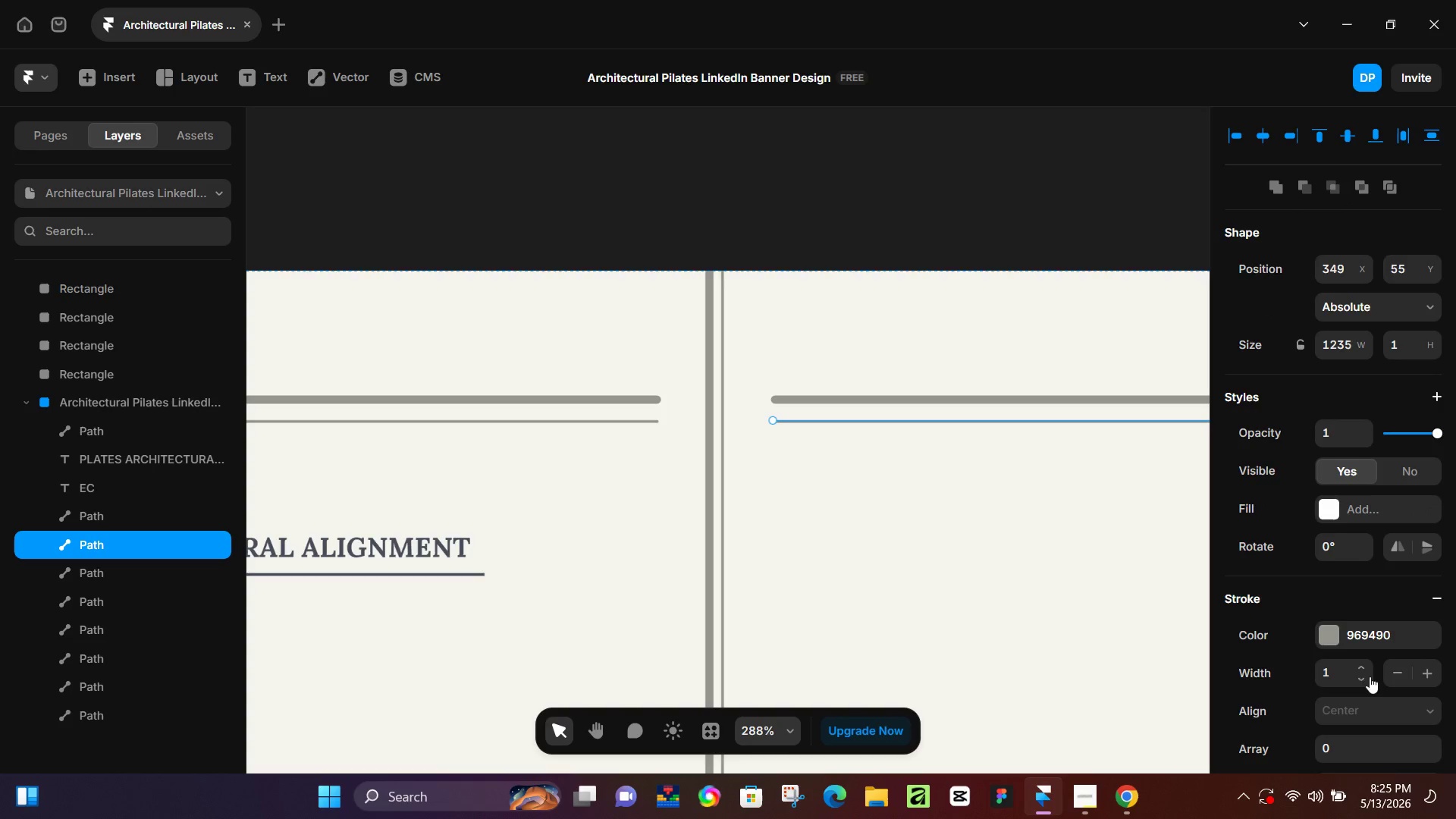 
scroll: coordinate [1368, 667], scroll_direction: down, amount: 5.0
 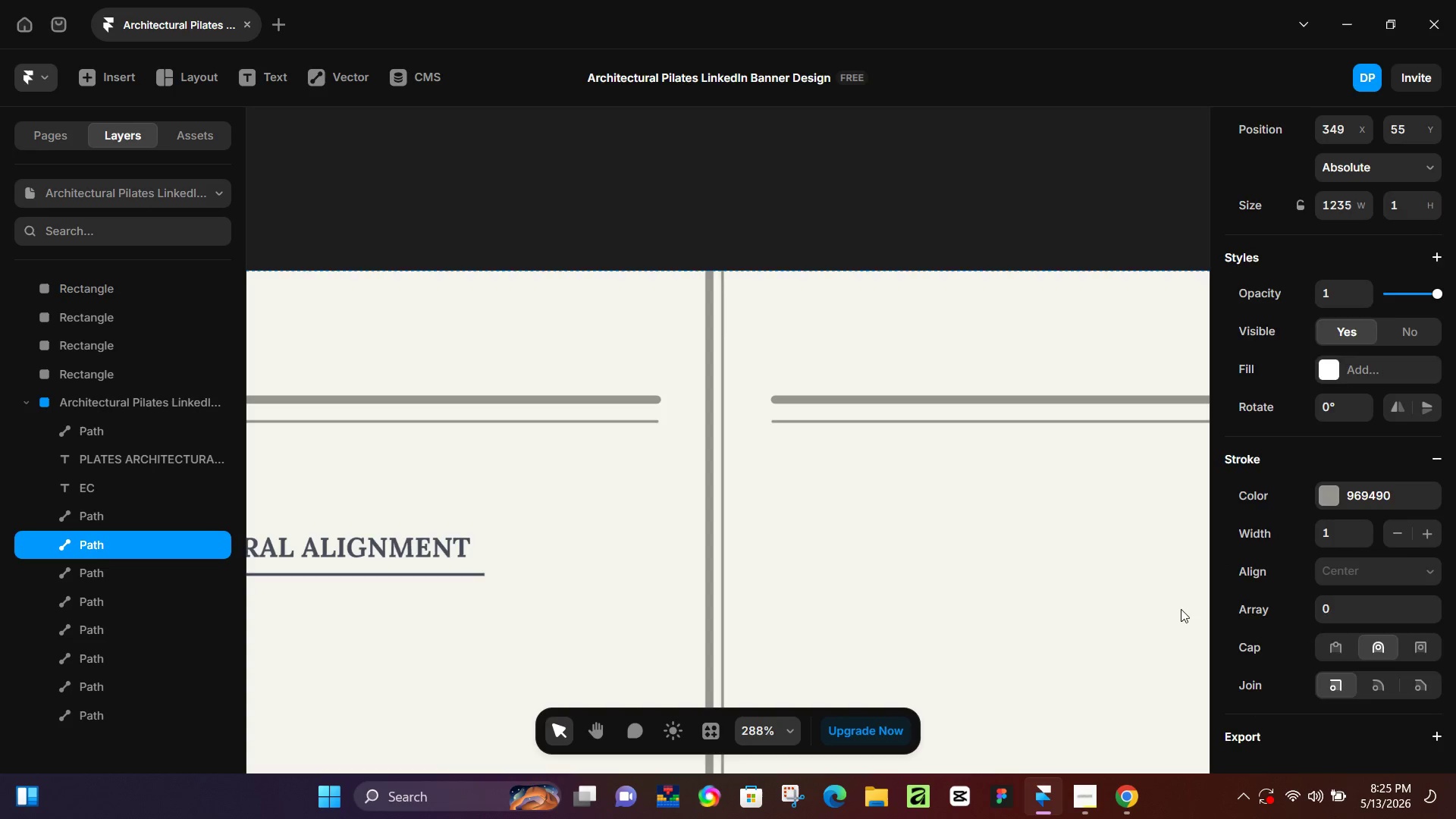 
double_click([961, 602])
 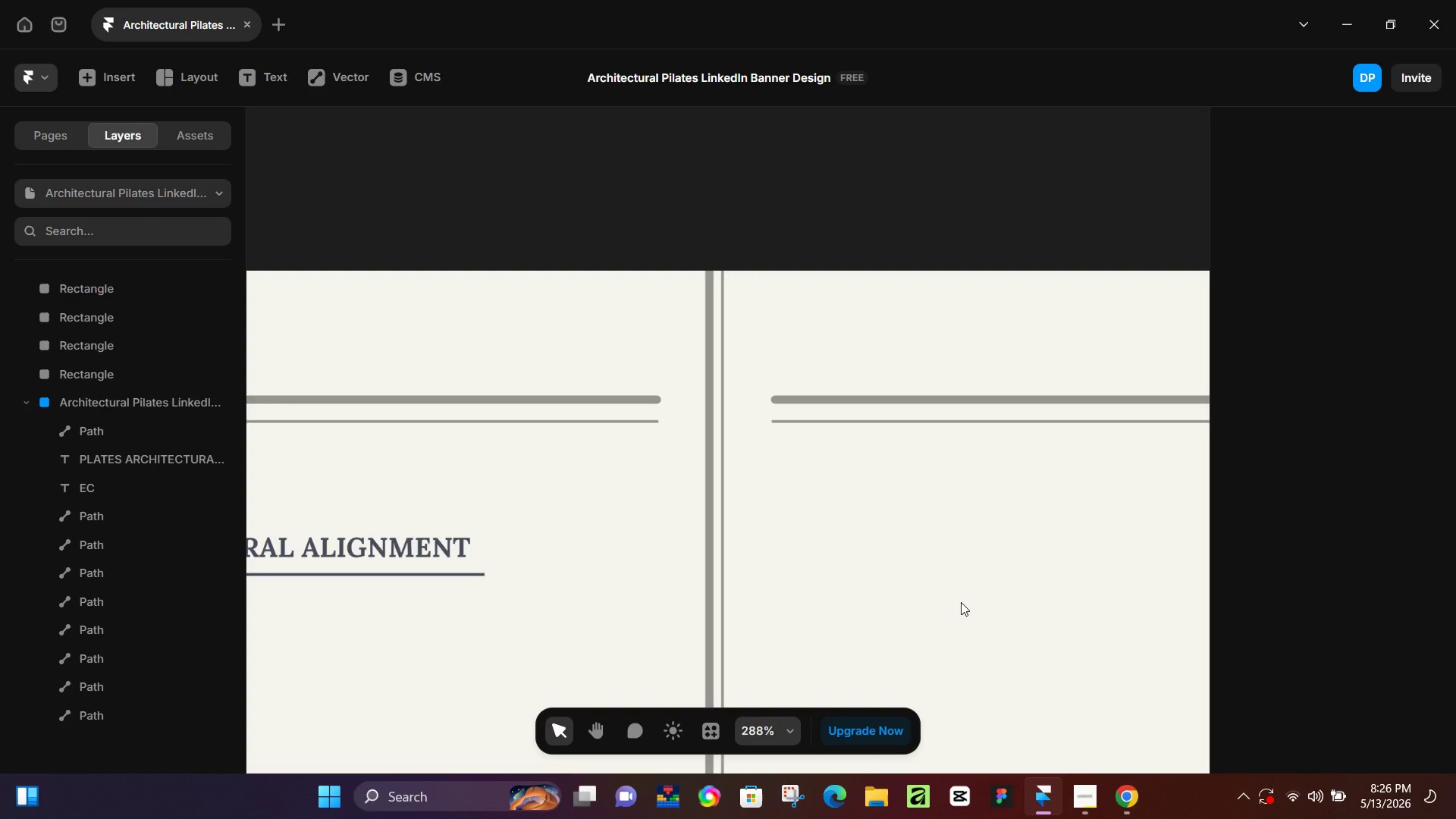 
wait(76.53)
 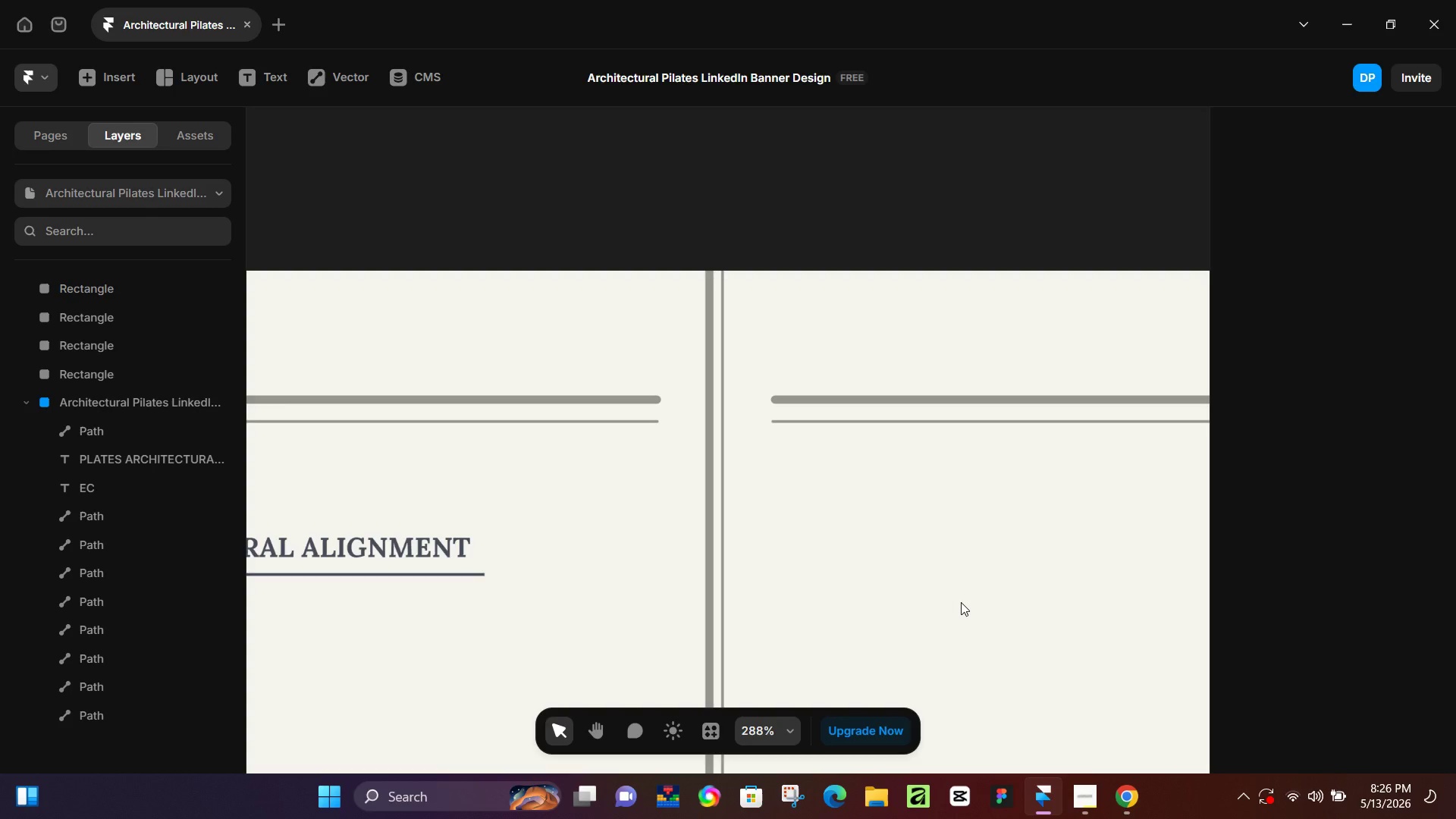 
scroll: coordinate [608, 625], scroll_direction: down, amount: 18.0
 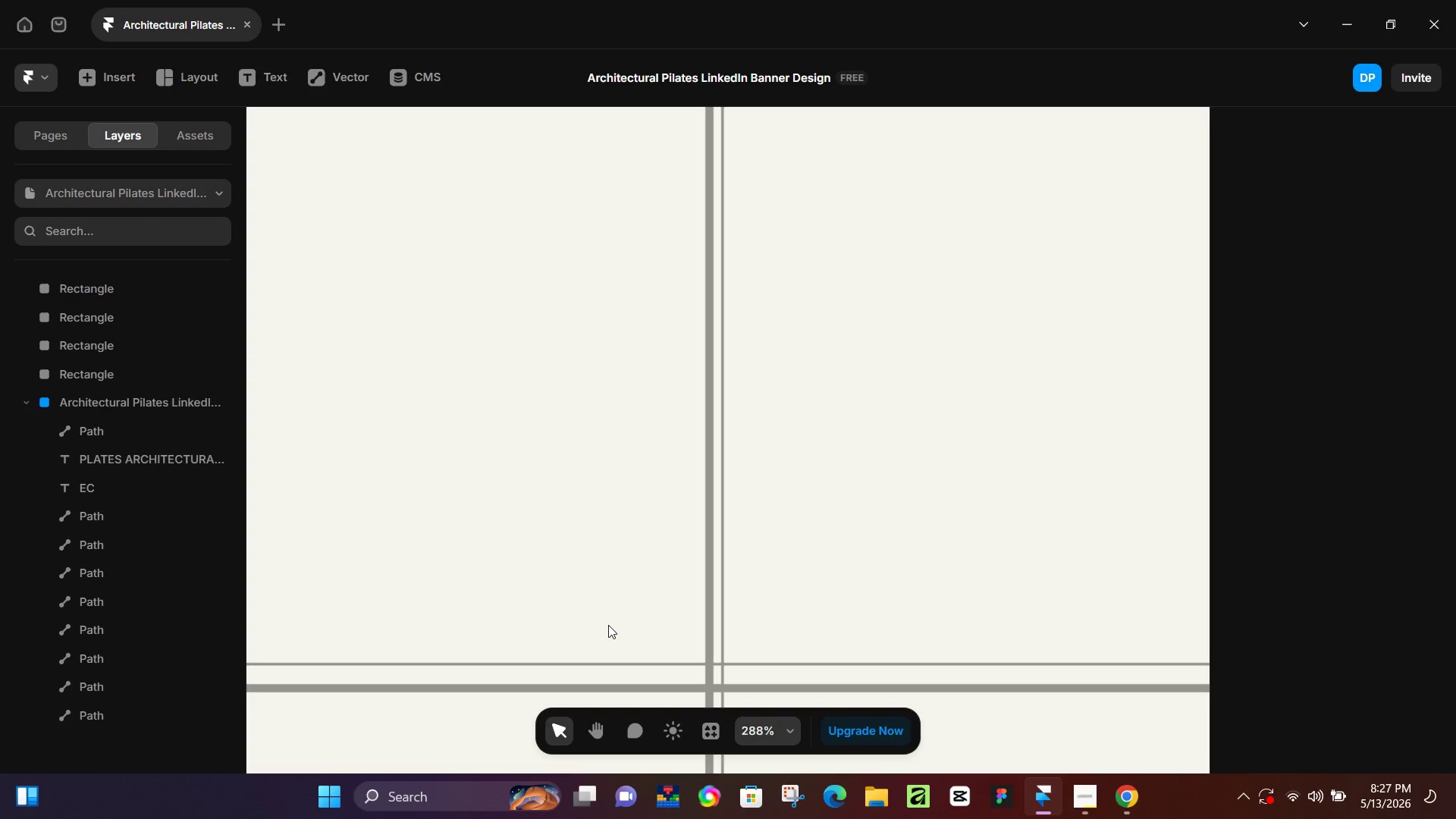 
wait(47.75)
 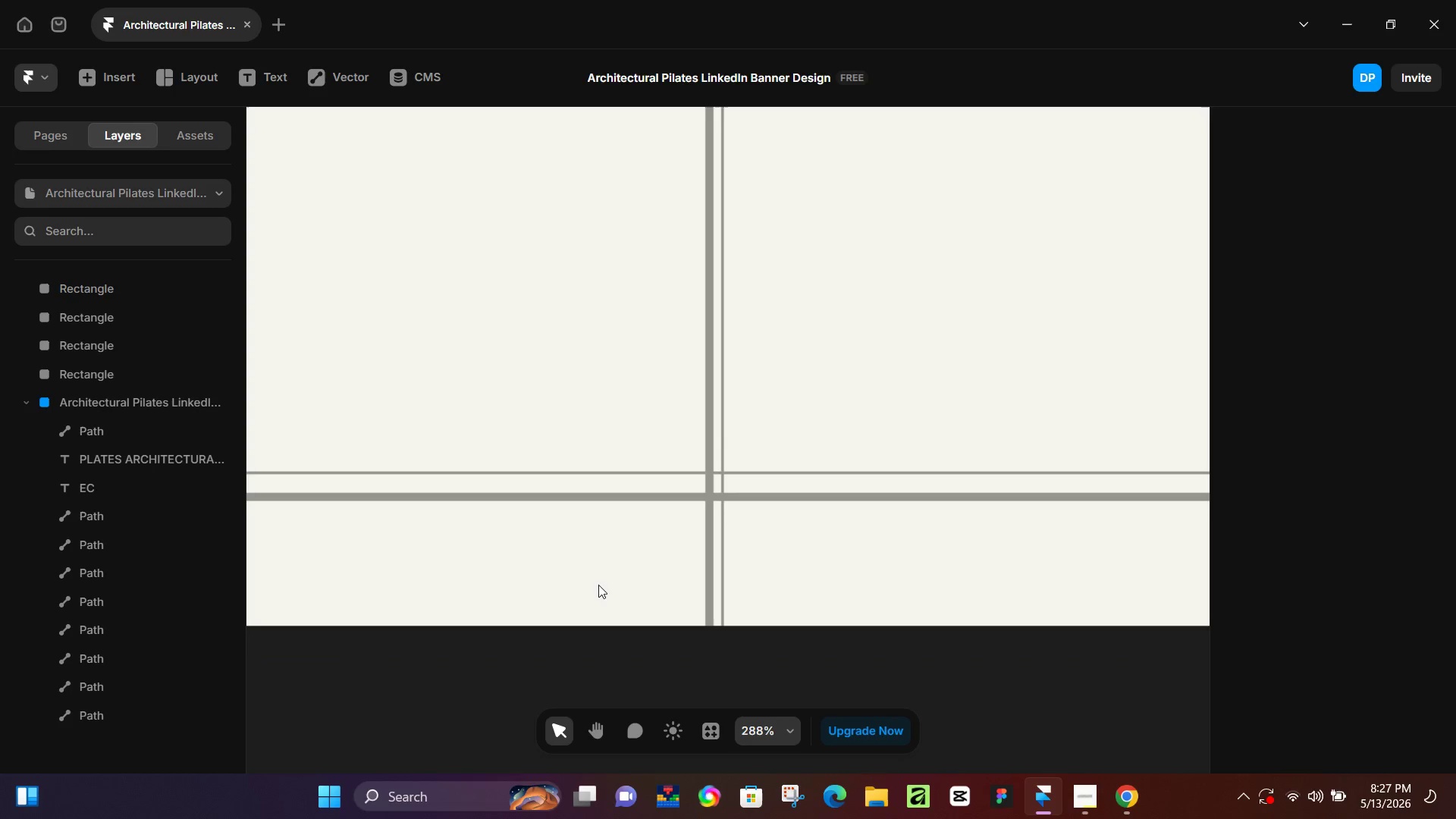 
hold_key(key=ControlLeft, duration=0.97)
 